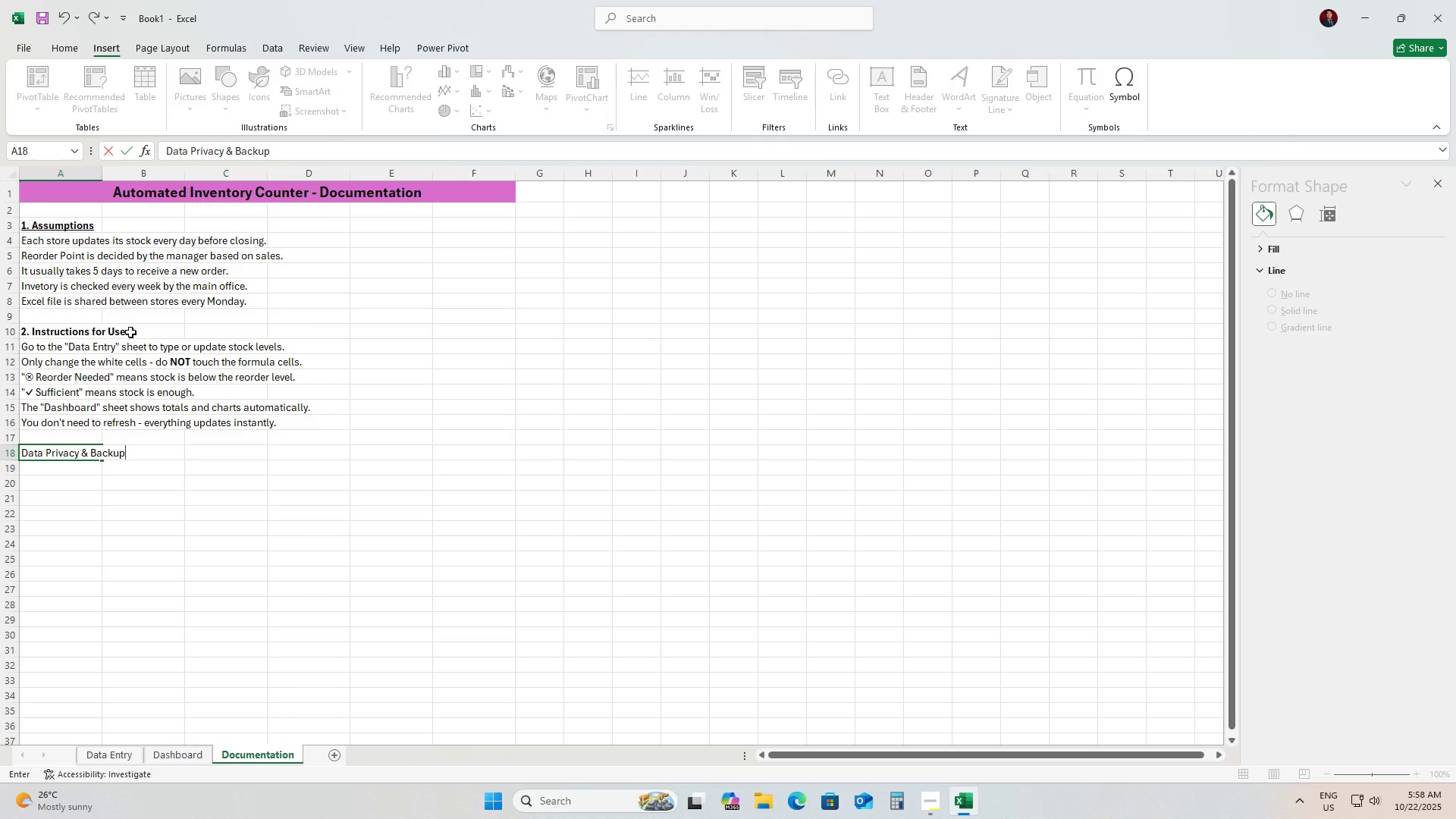 
key(Control+ControlLeft)
 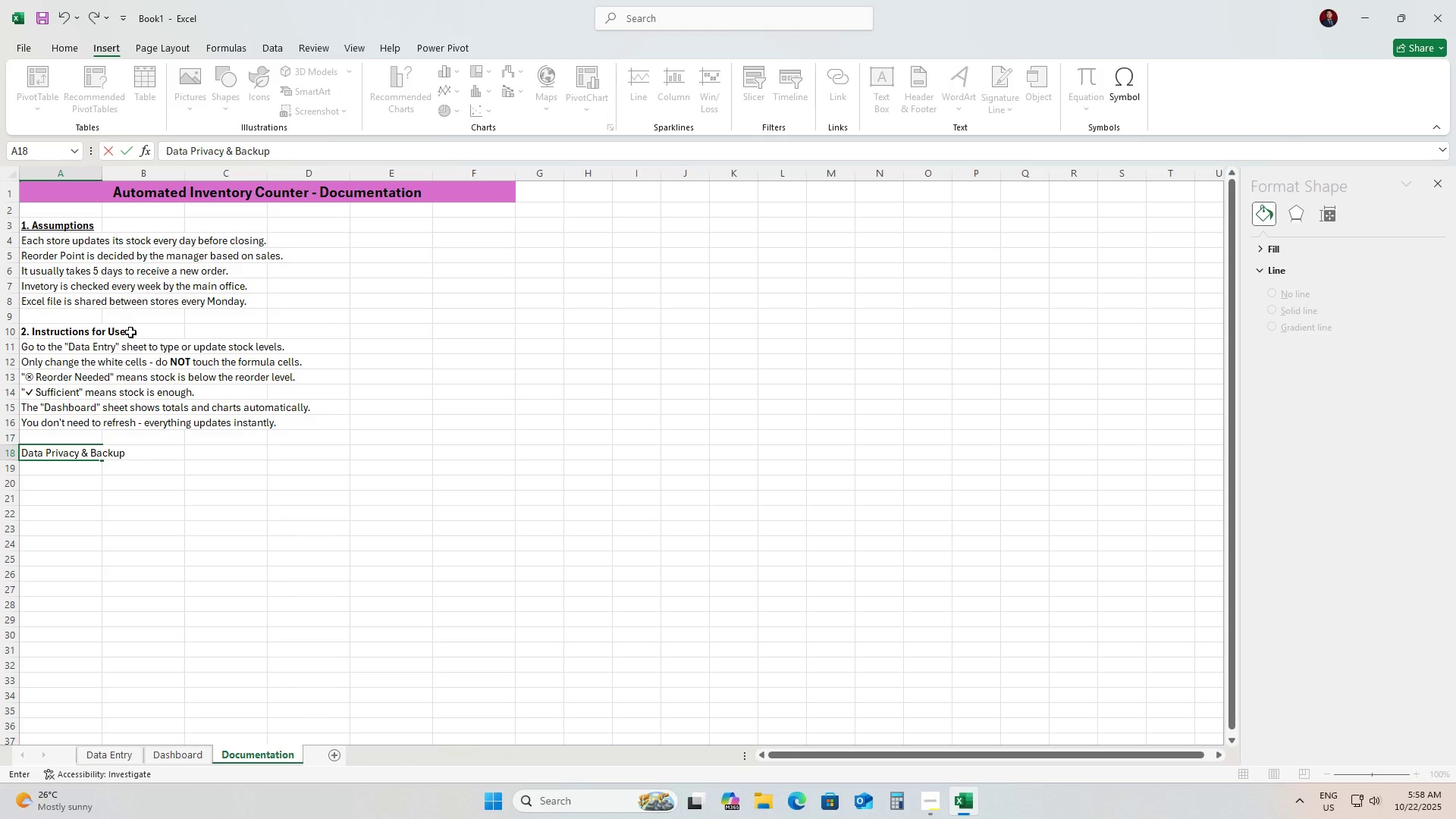 
key(Shift+ArrowLeft)
 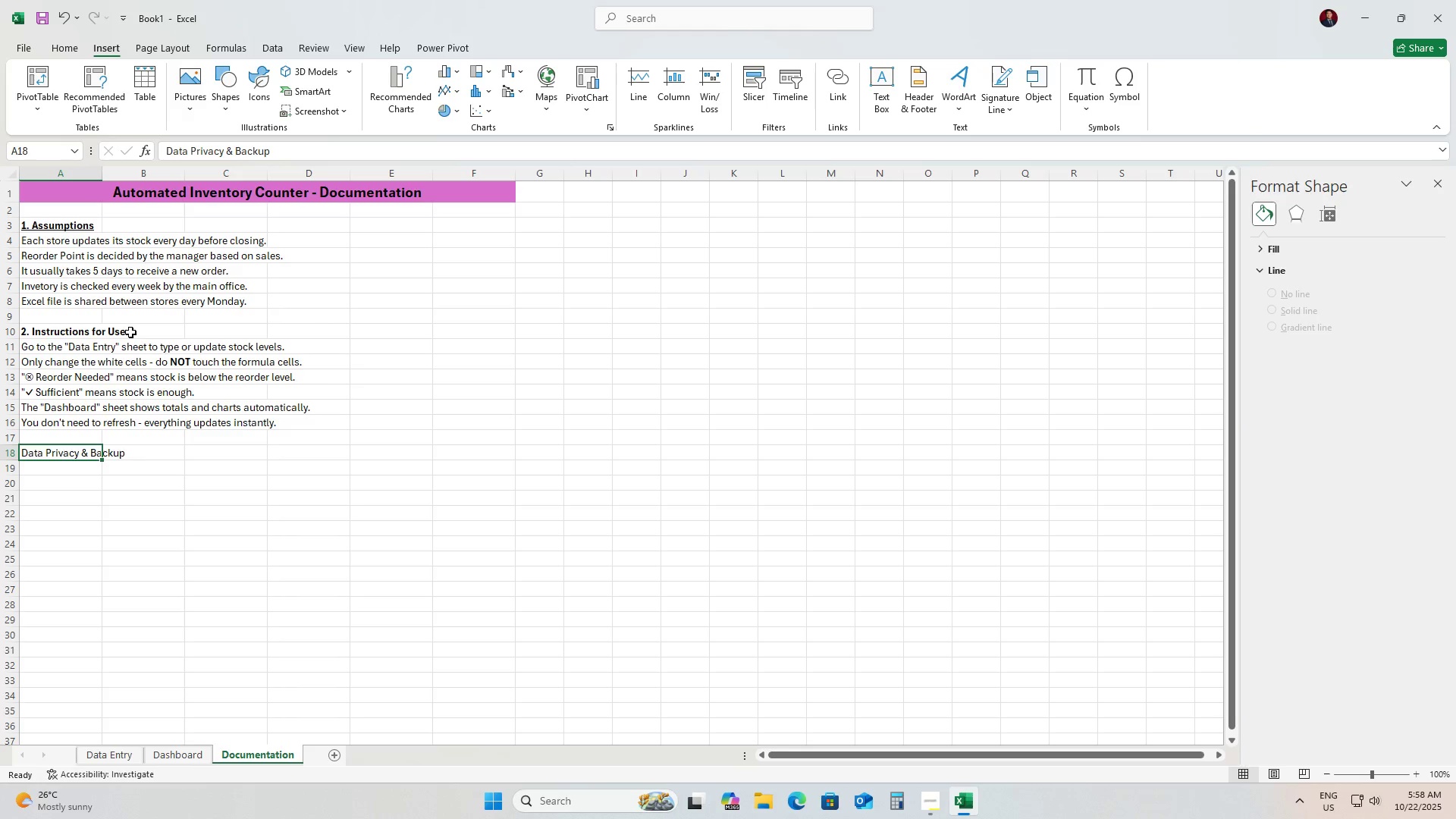 
key(Shift+ArrowLeft)
 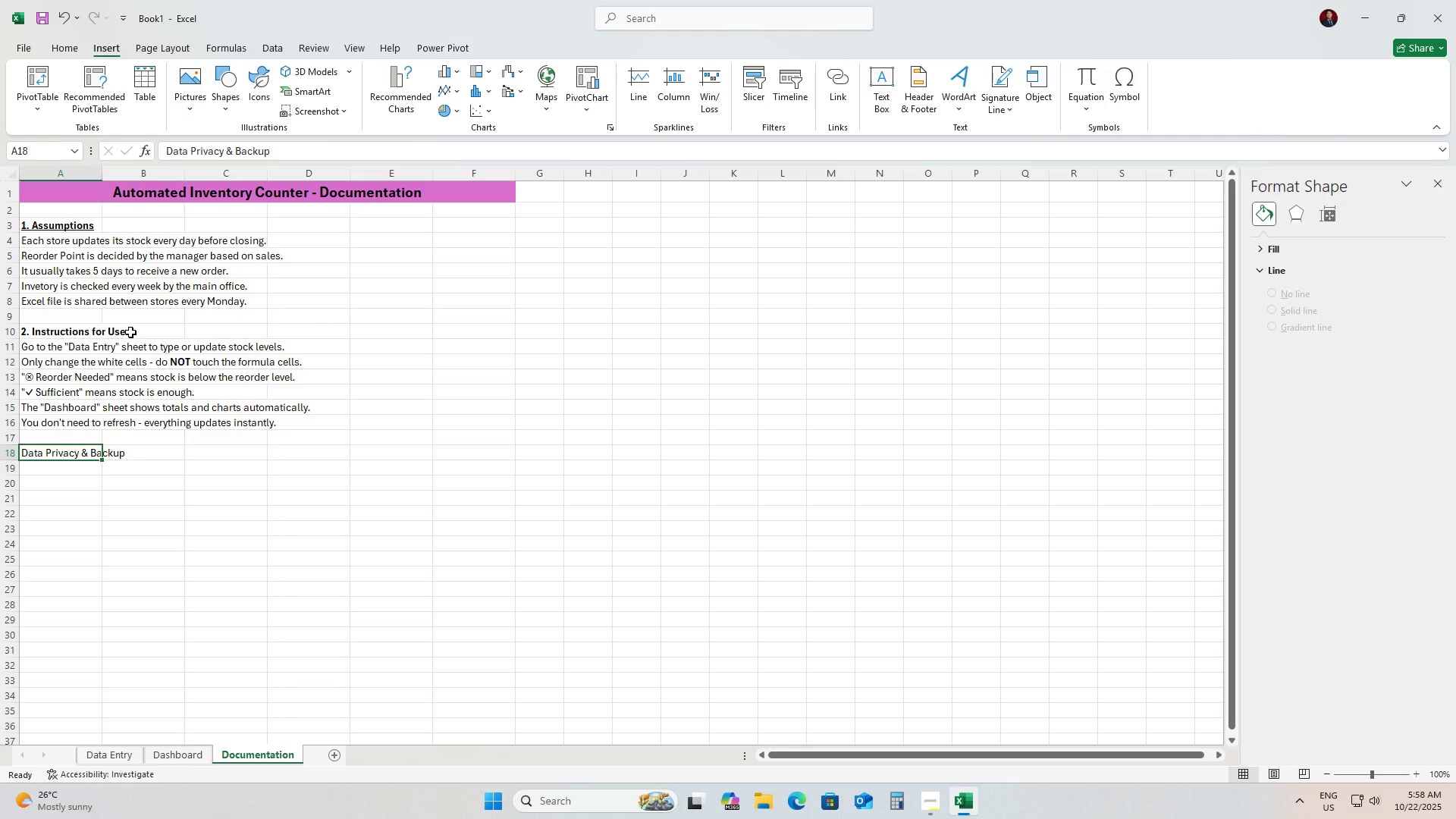 
key(ArrowRight)
 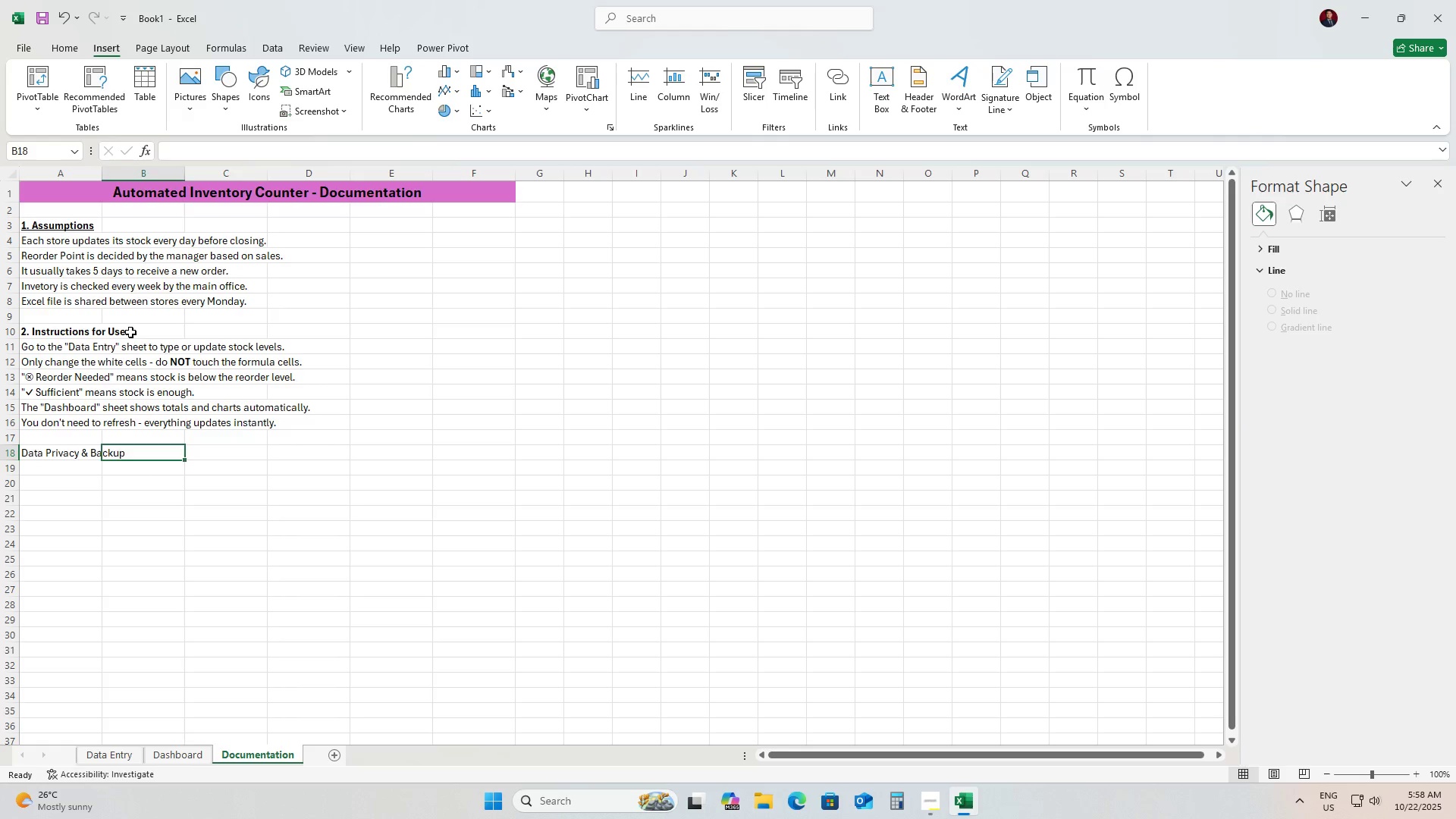 
key(ArrowLeft)
 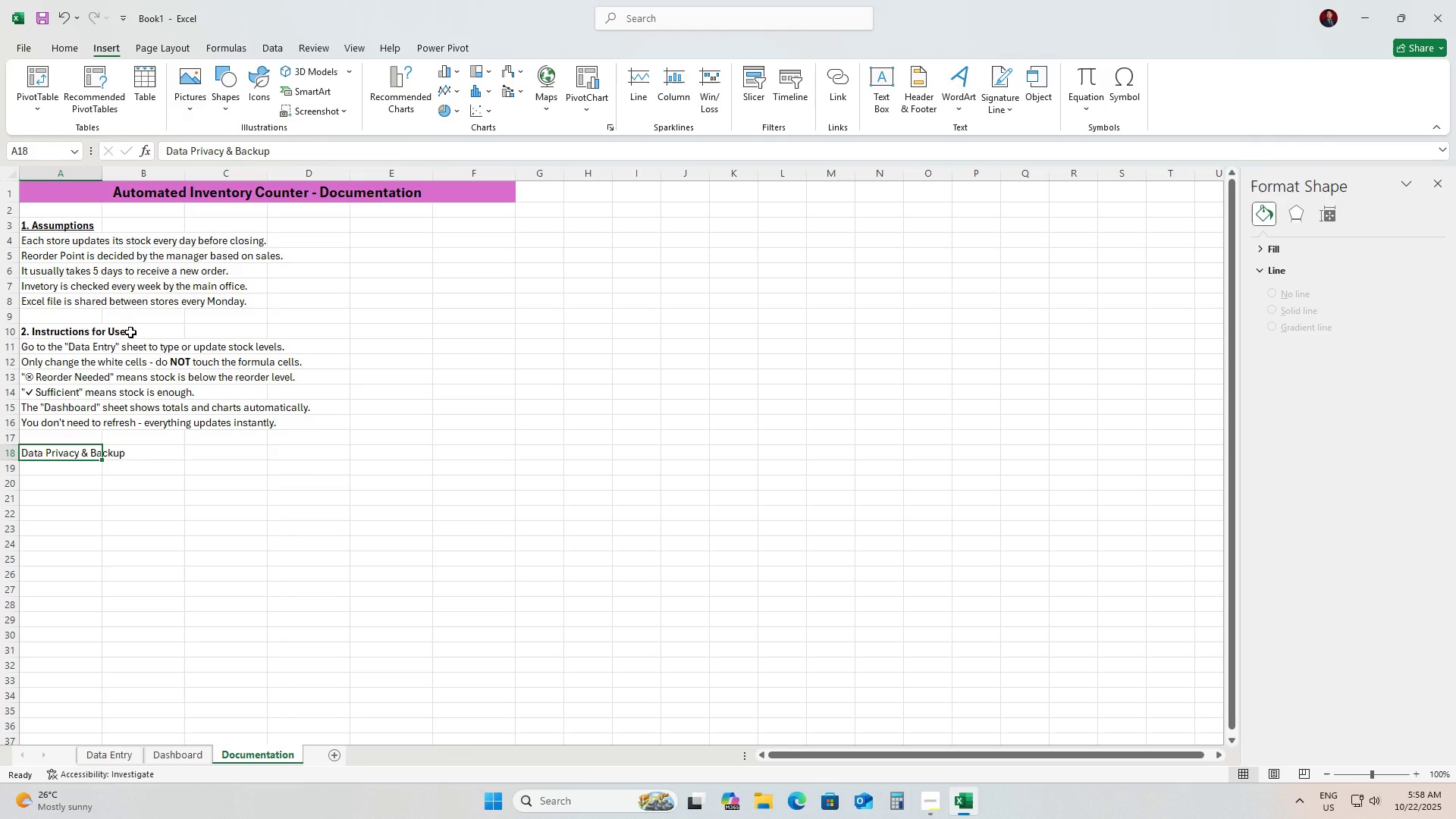 
key(Control+B)
 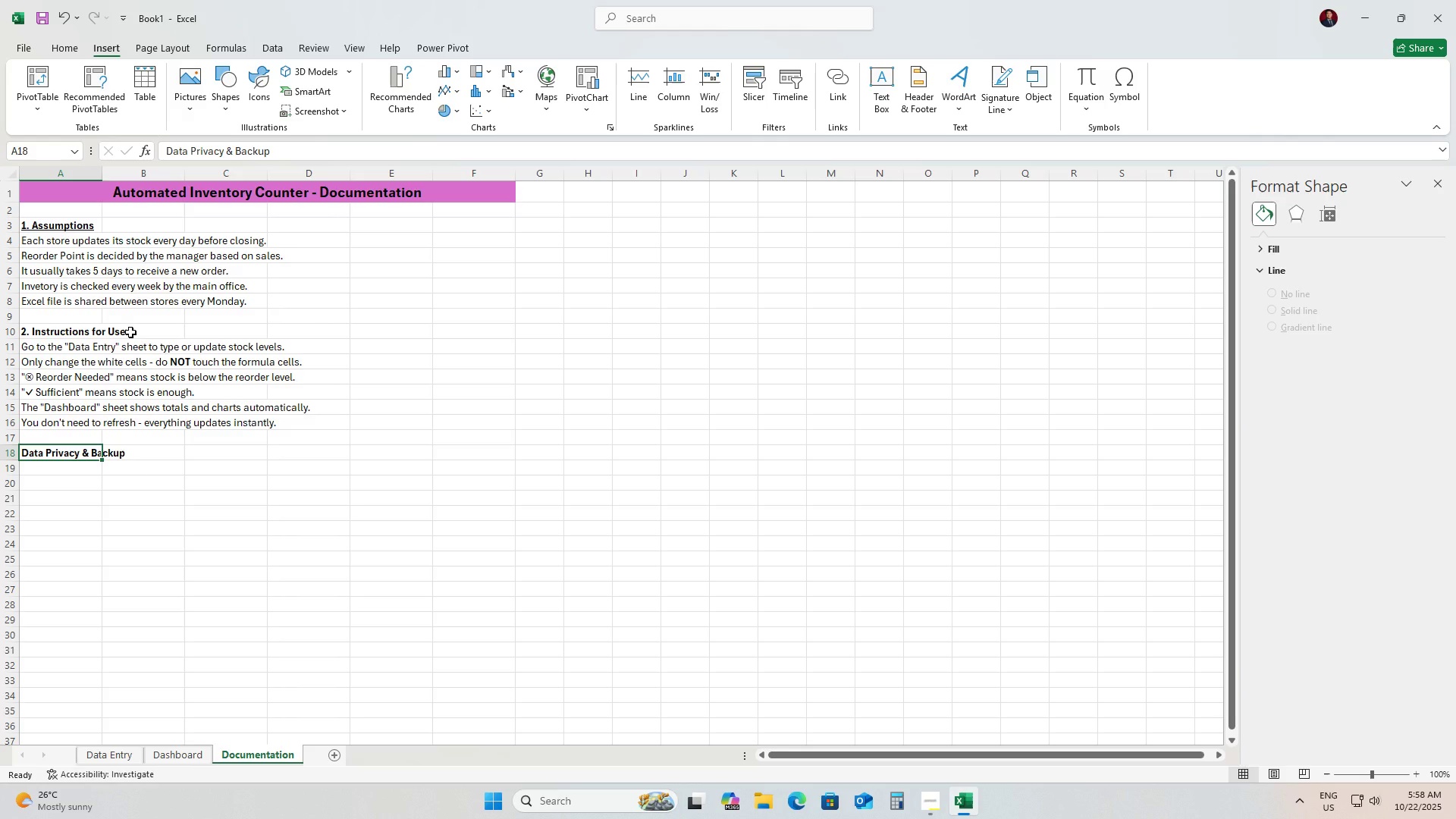 
key(ArrowDown)
 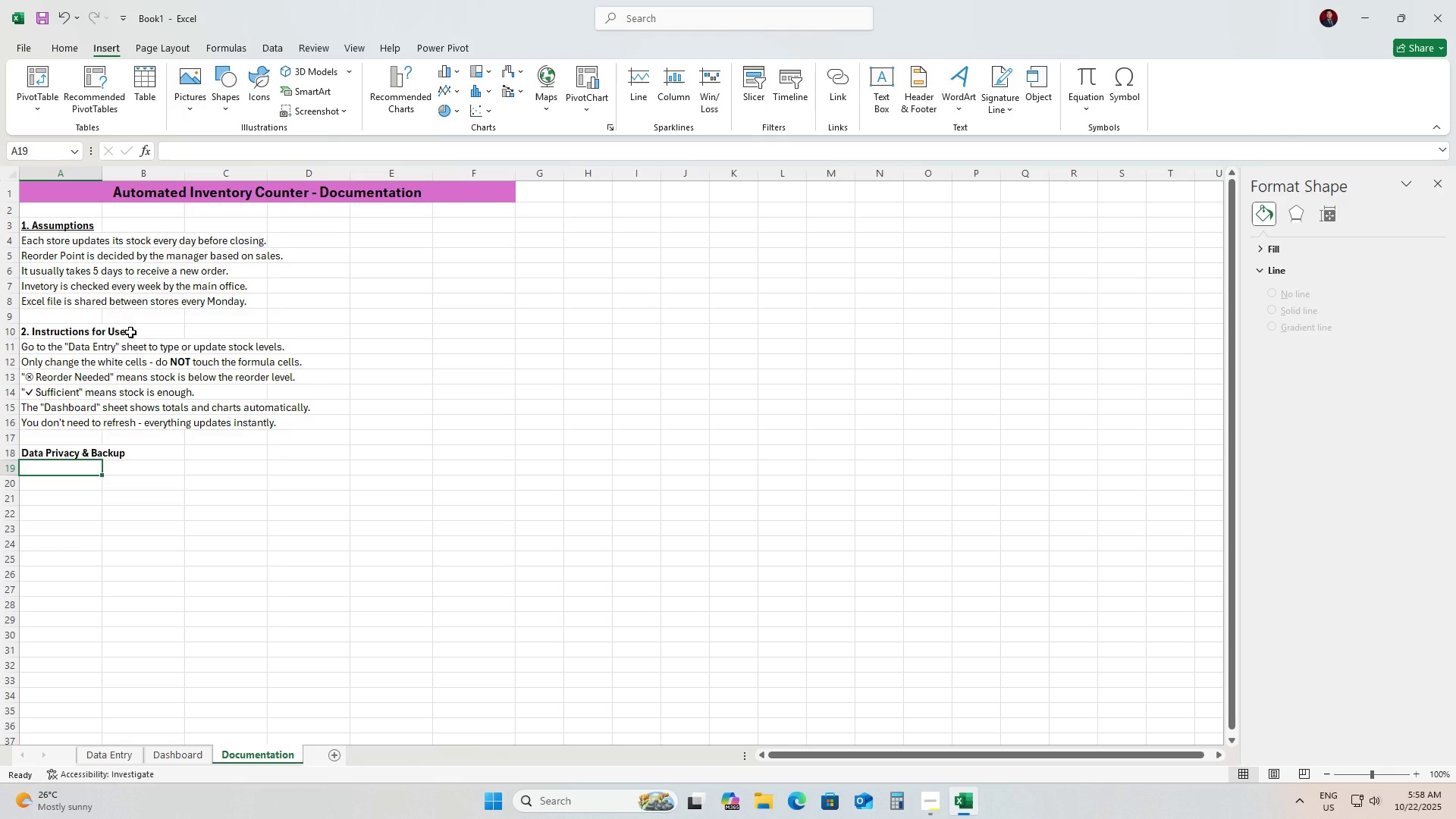 
type(This e)
key(Backspace)
type(Excel file works offline - no internet needed.)
 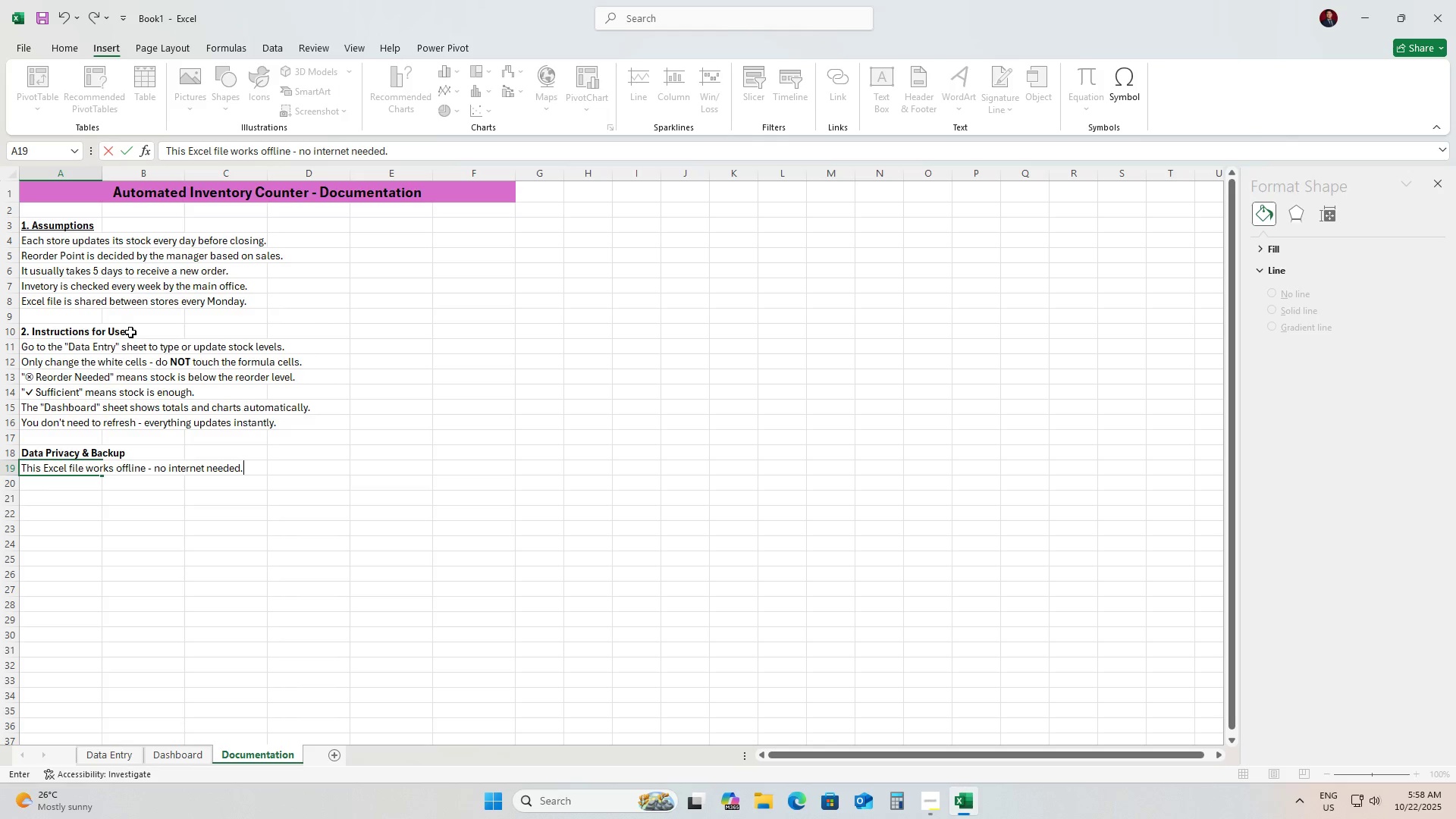 
key(Enter)
 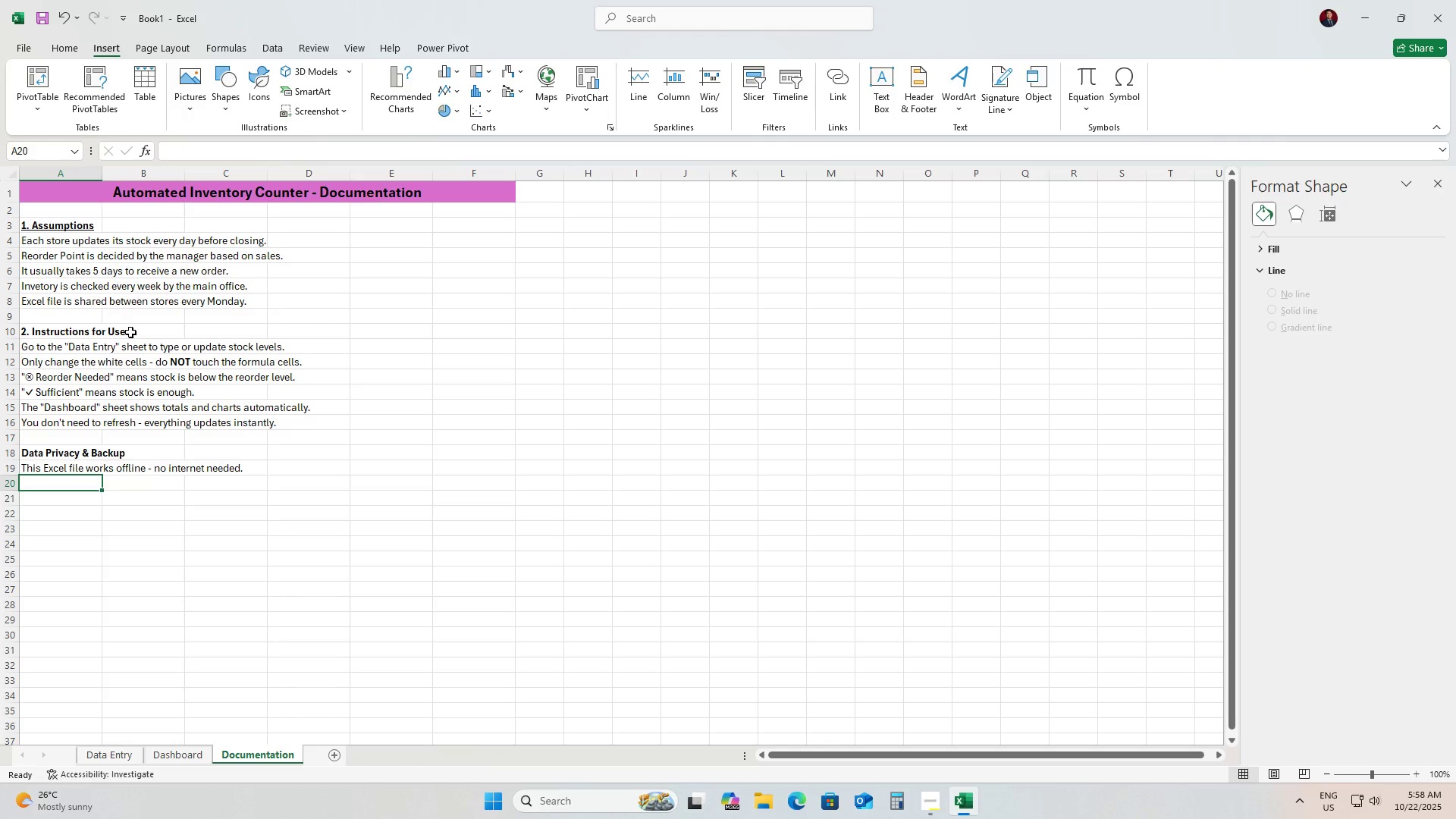 
type(Keep a backup copy every week on a safe dei)
key(Backspace)
key(Backspace)
type(rive or USB.)
 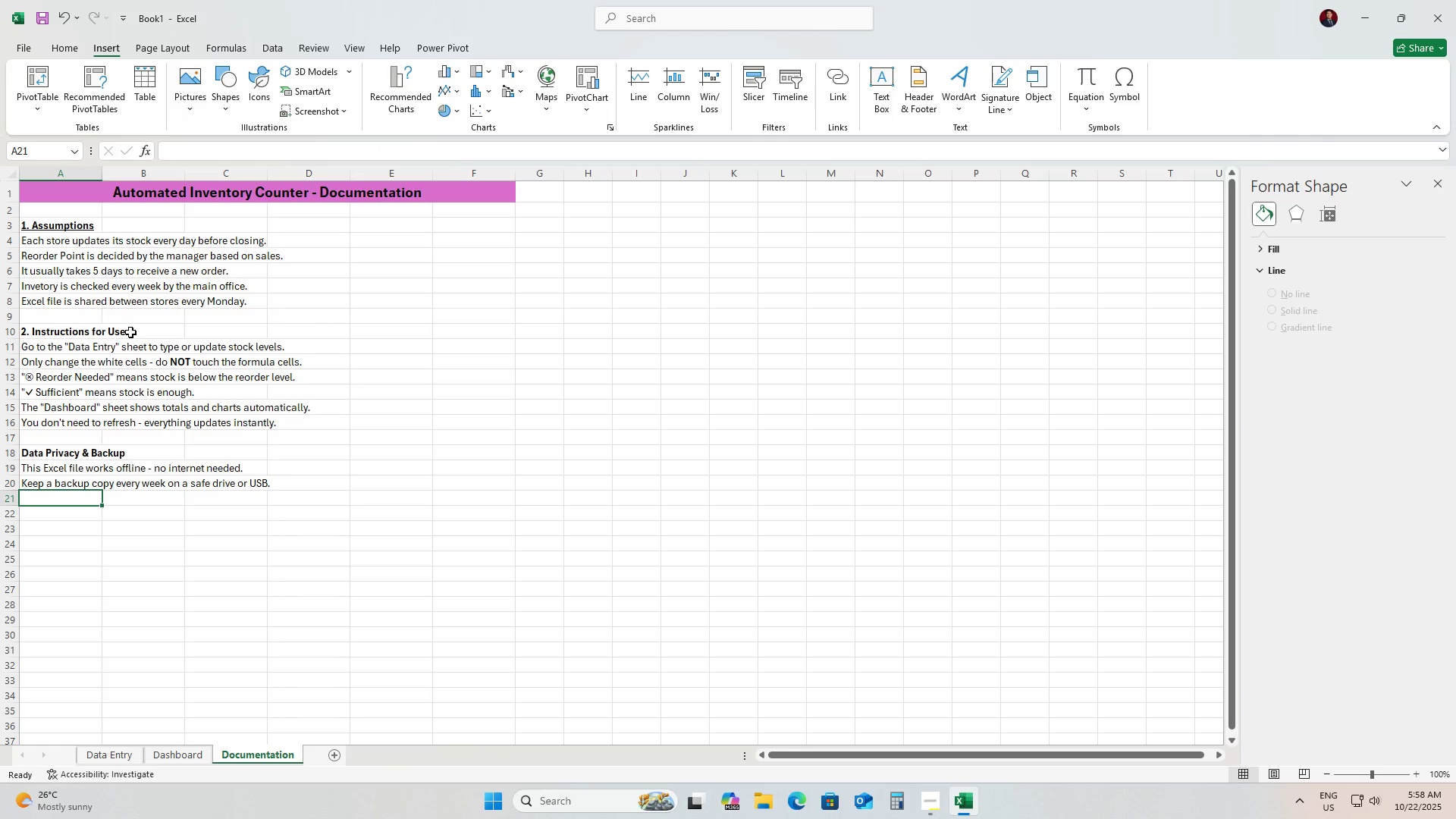 
 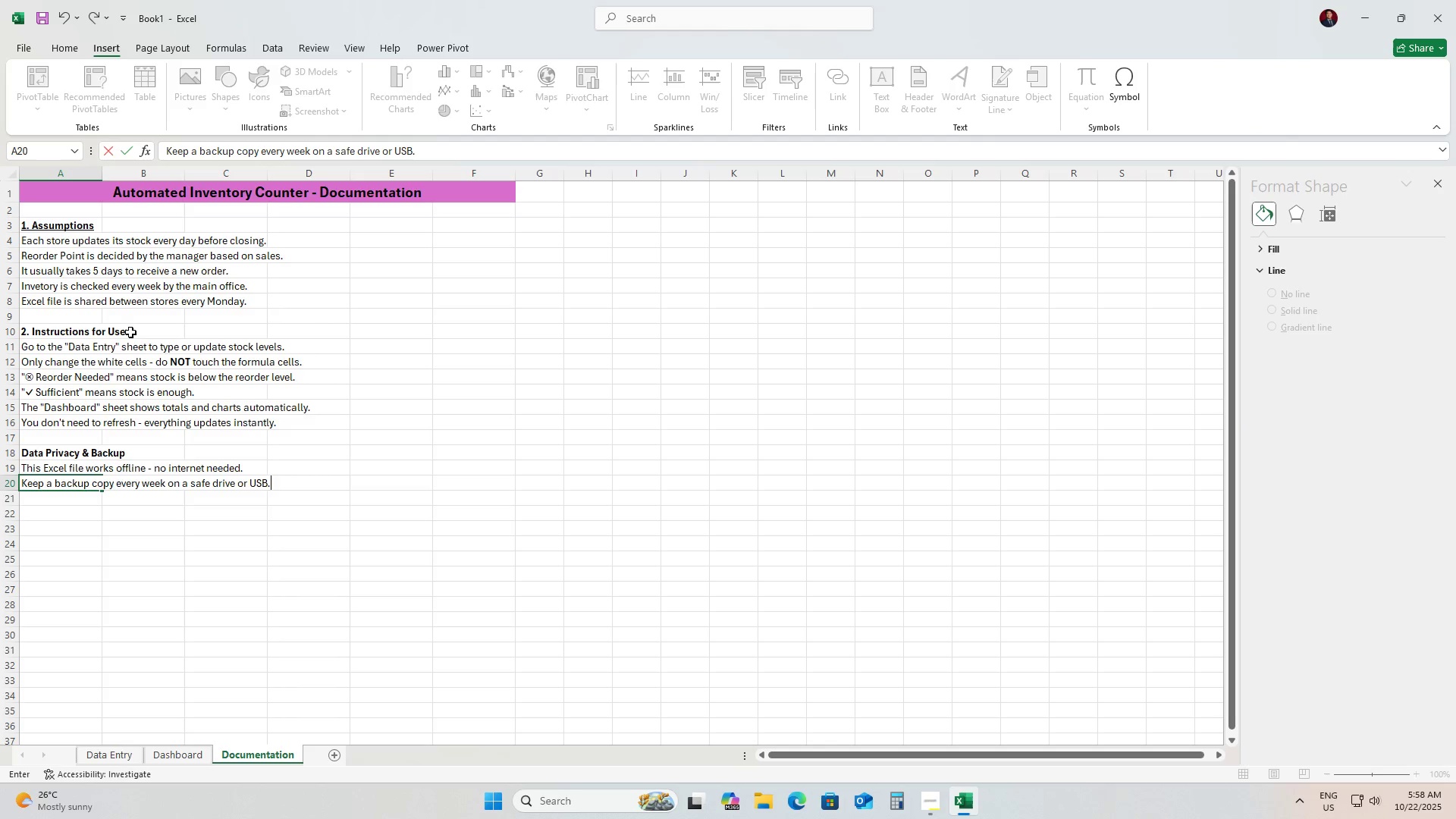 
key(Enter)
 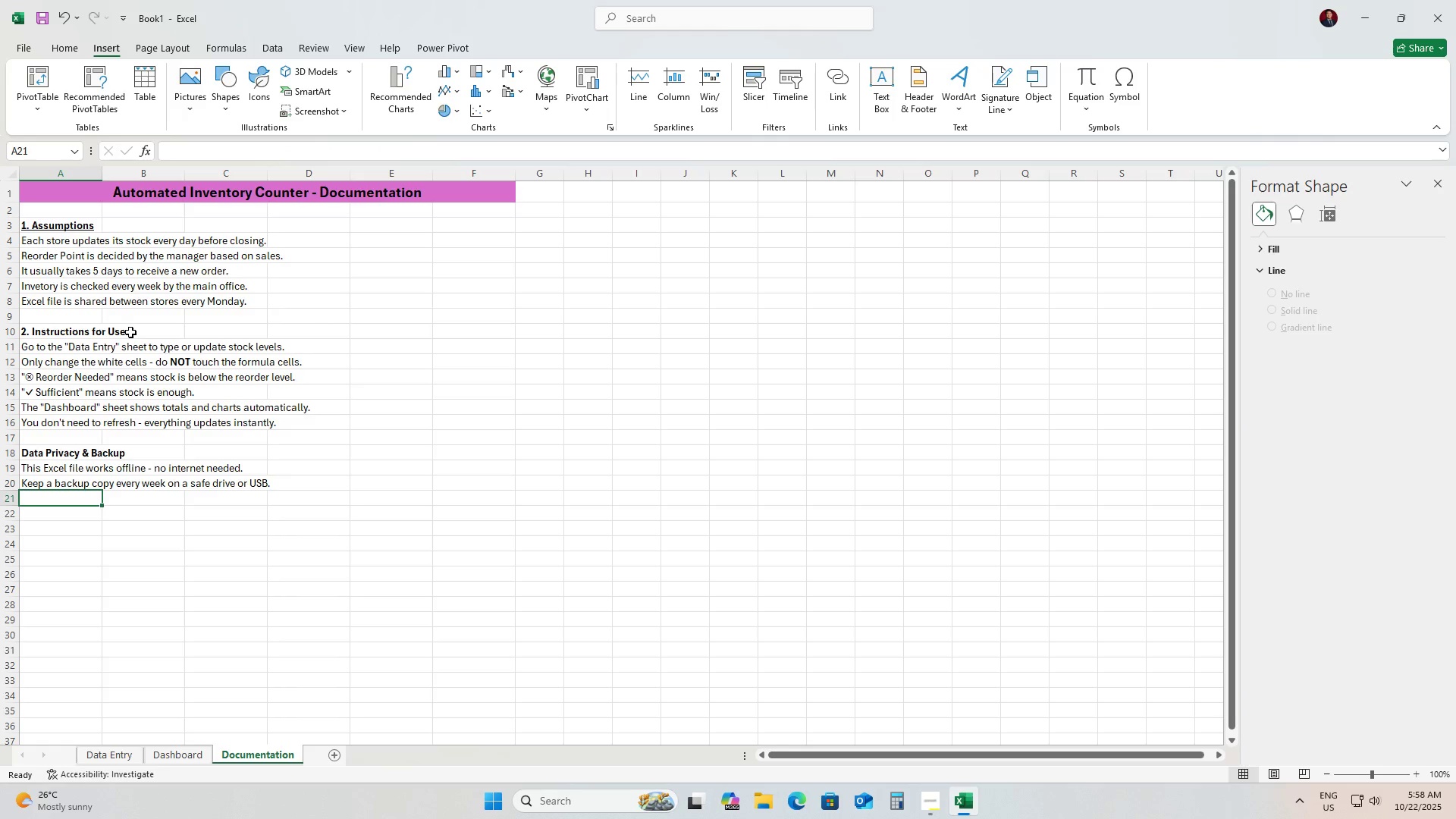 
type(Don't upload this file to public or shared websites.)
 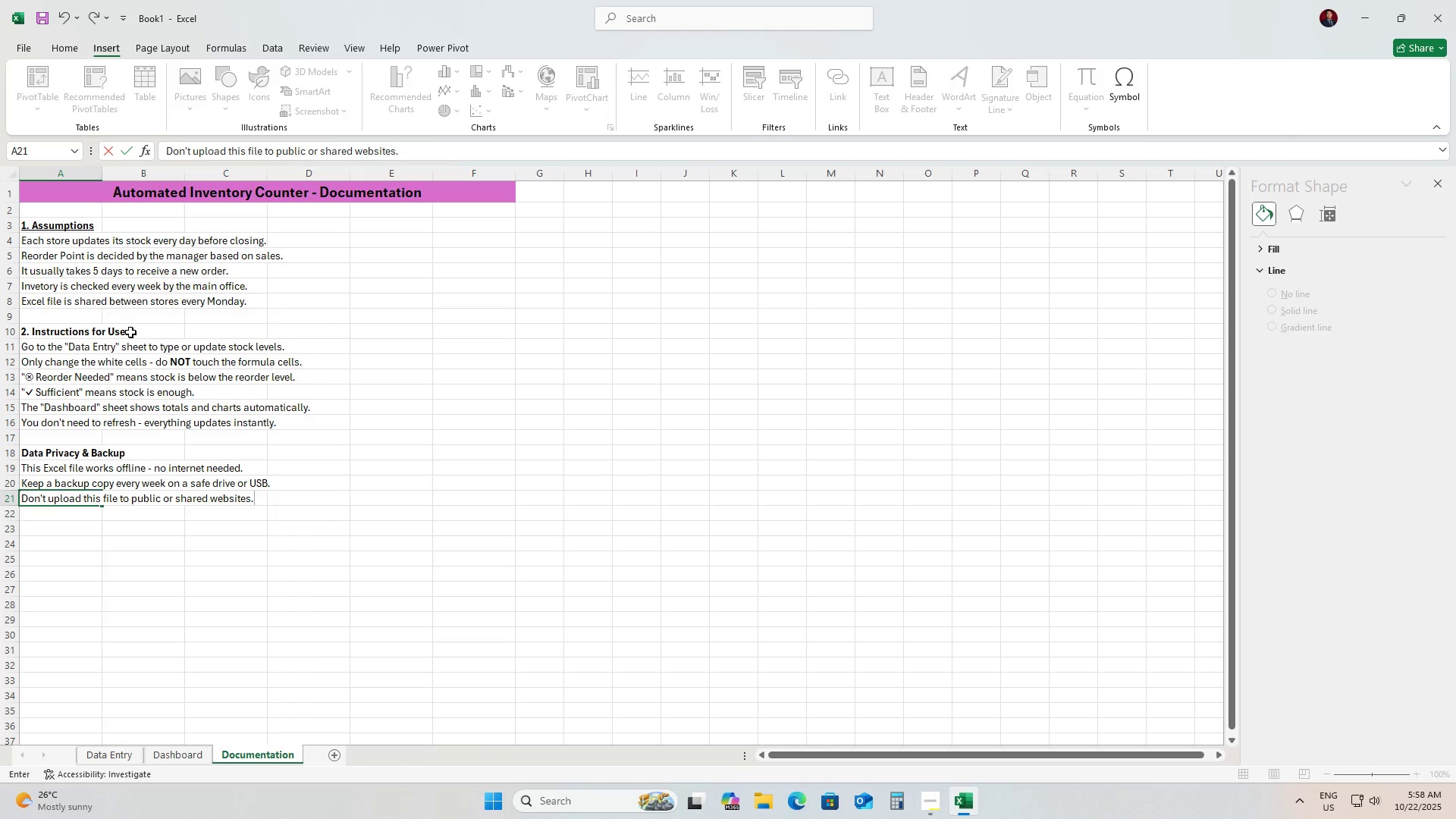 
key(Enter)
 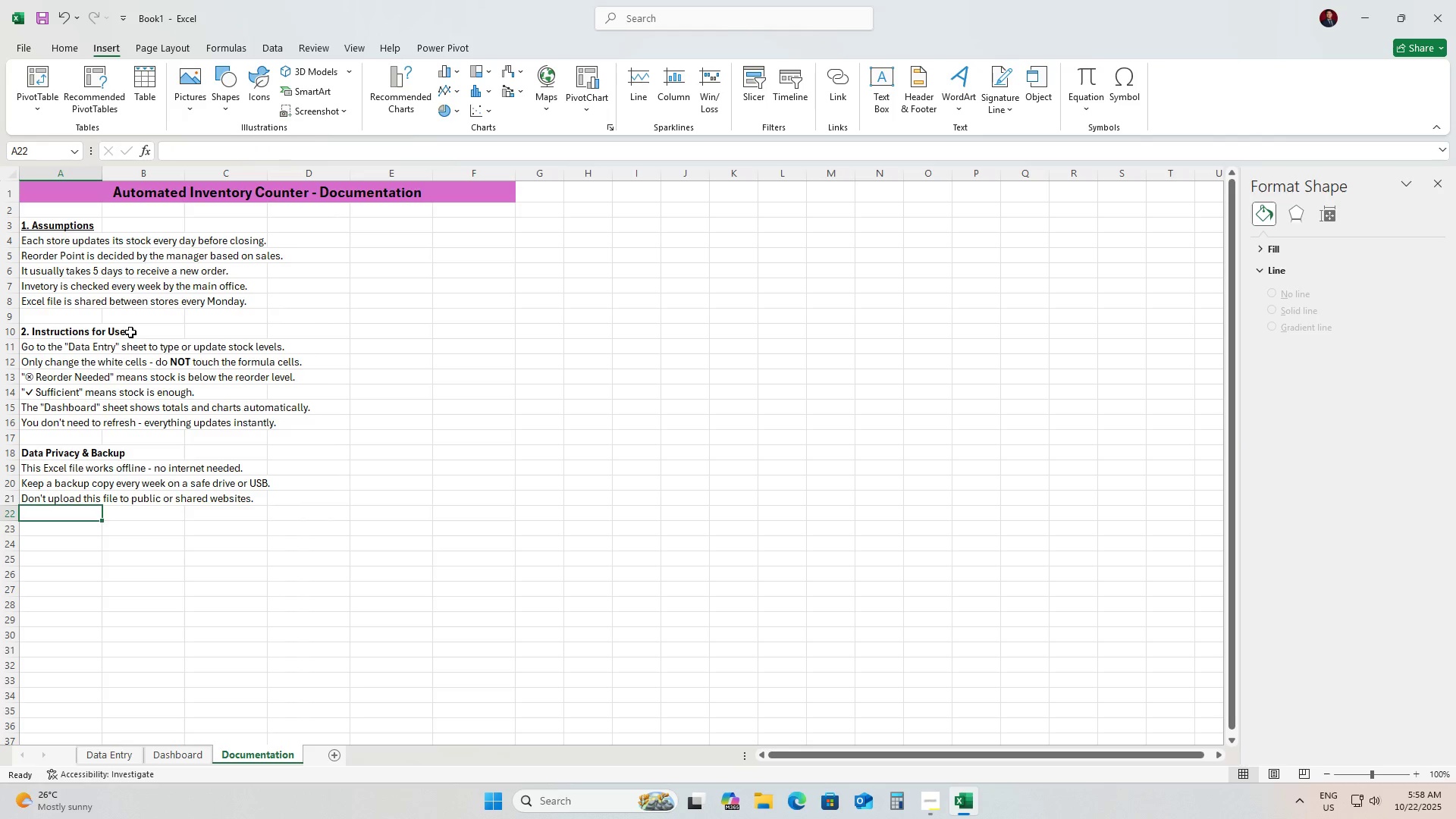 
type(If you share between branches, use a secure company email or folder.)
 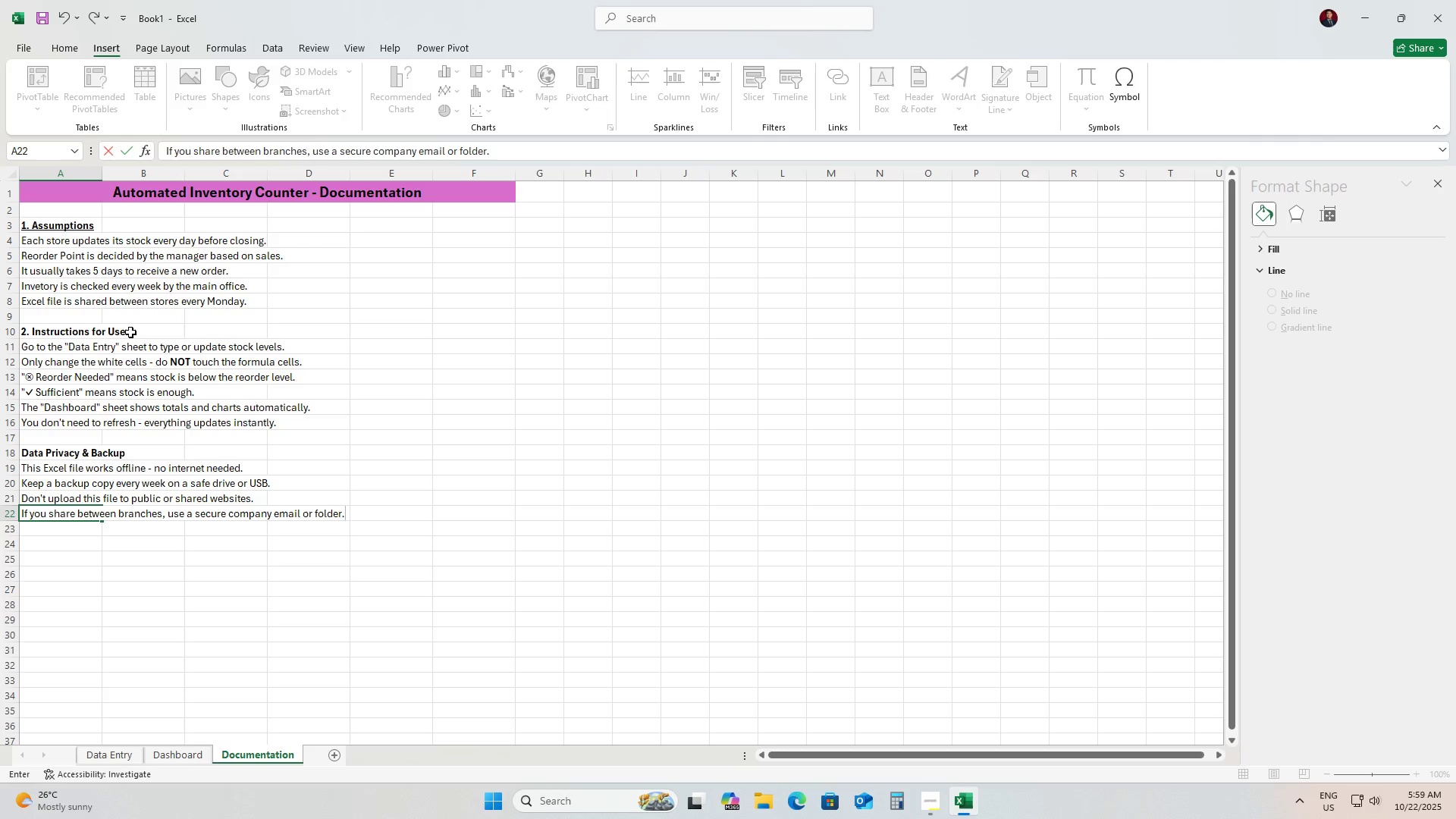 
wait(20.28)
 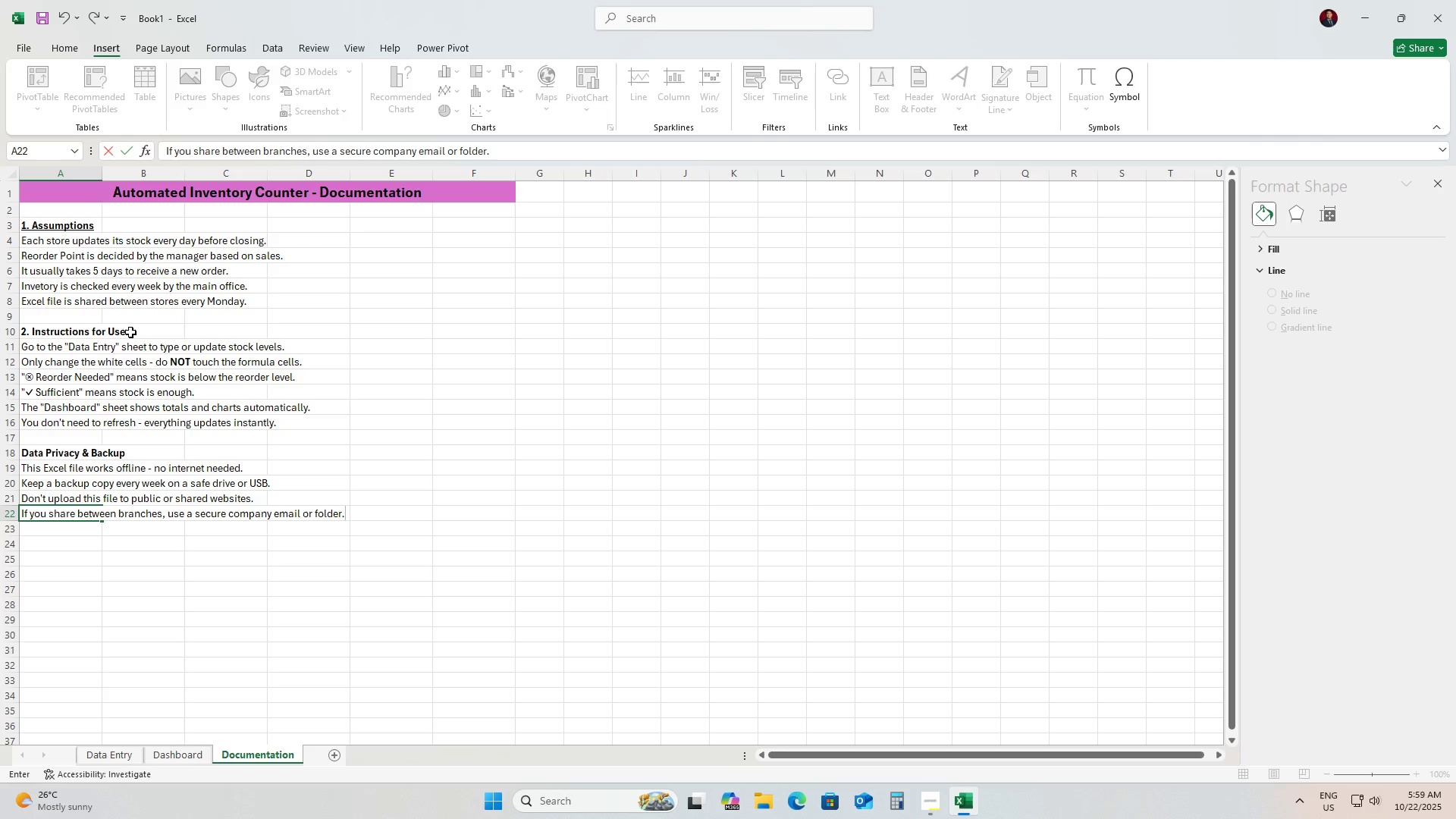 
left_click([162, 346])
 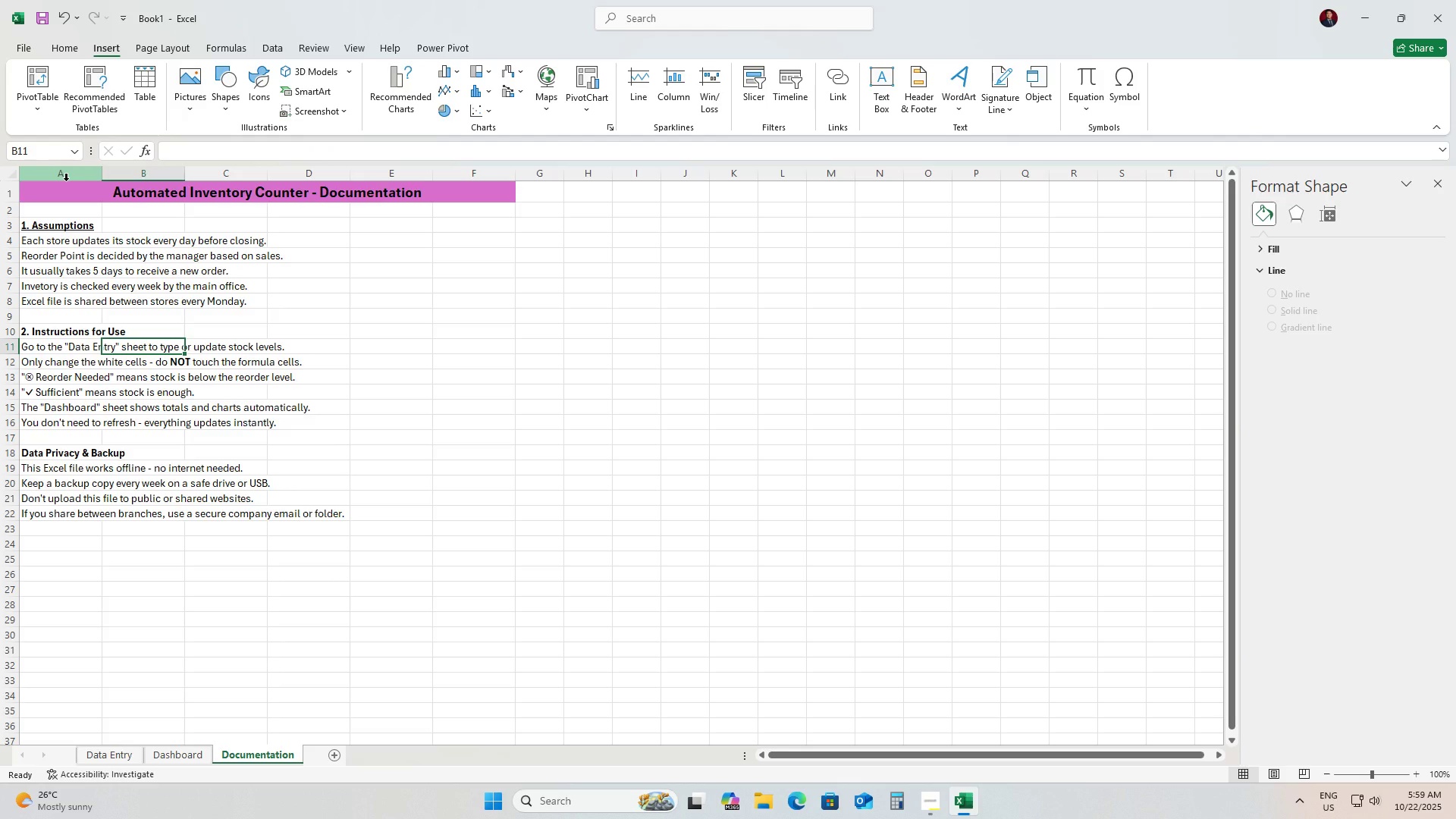 
wait(7.94)
 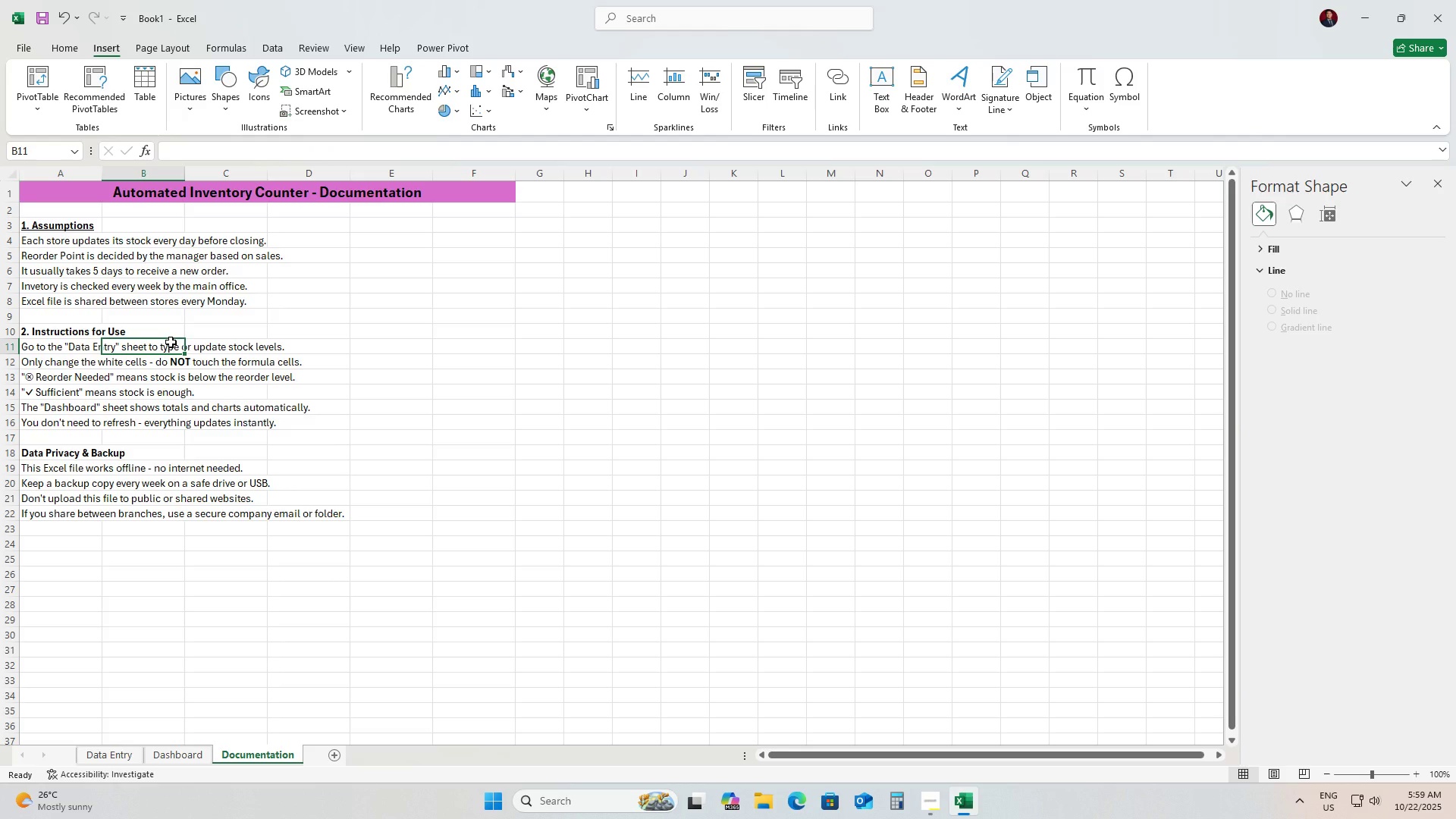 
left_click([55, 228])
 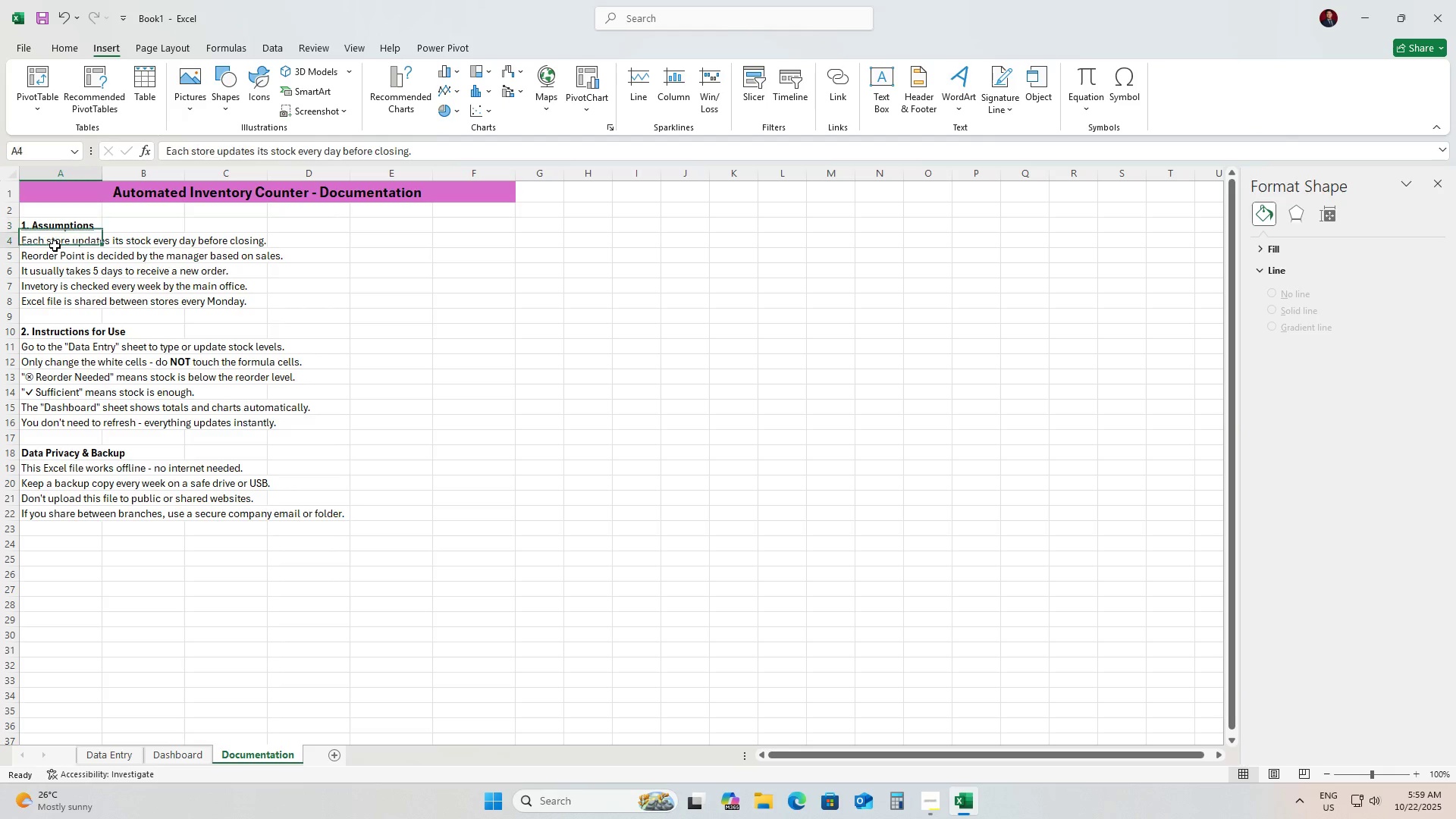 
left_click([55, 246])
 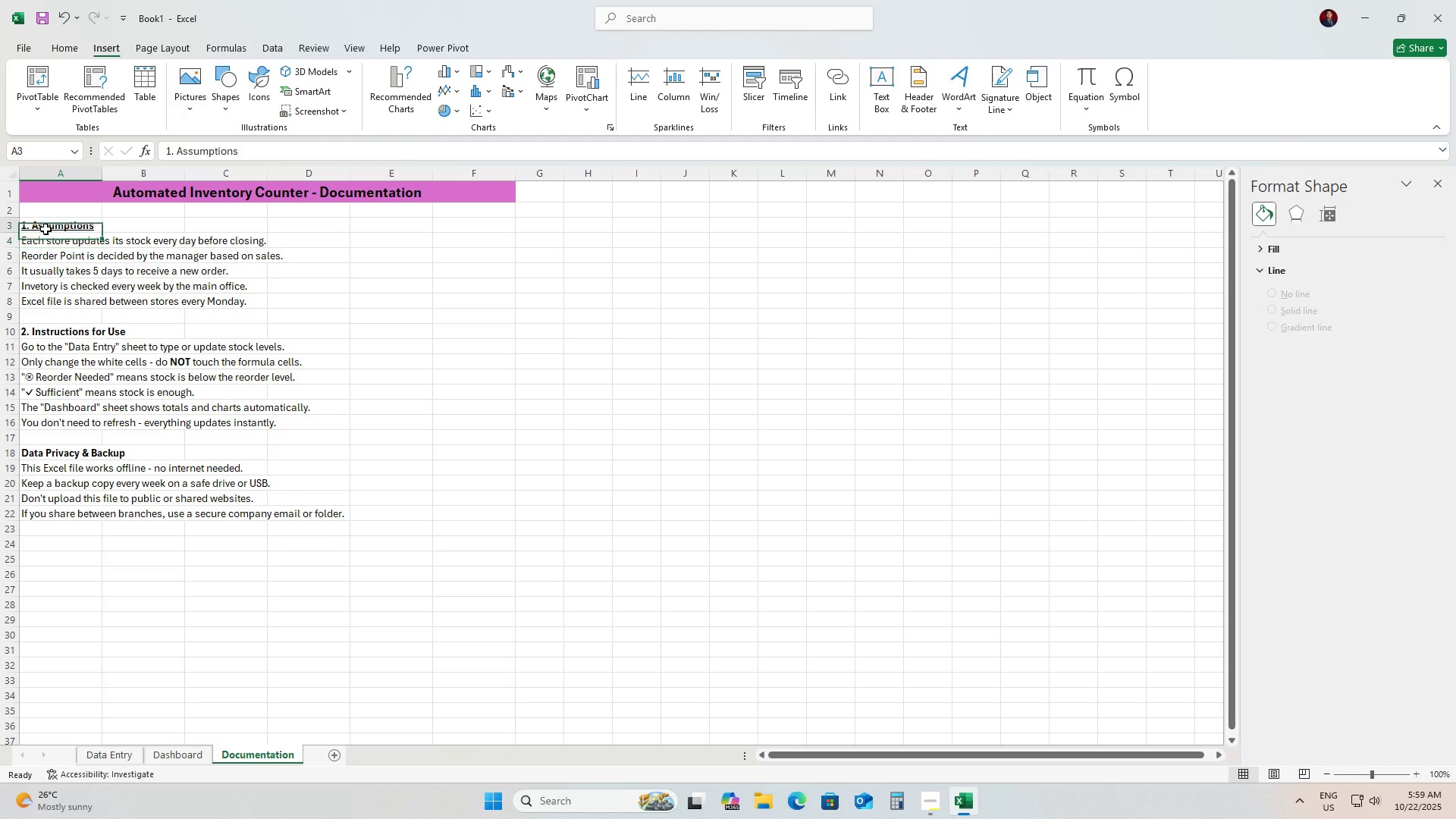 
left_click([46, 229])
 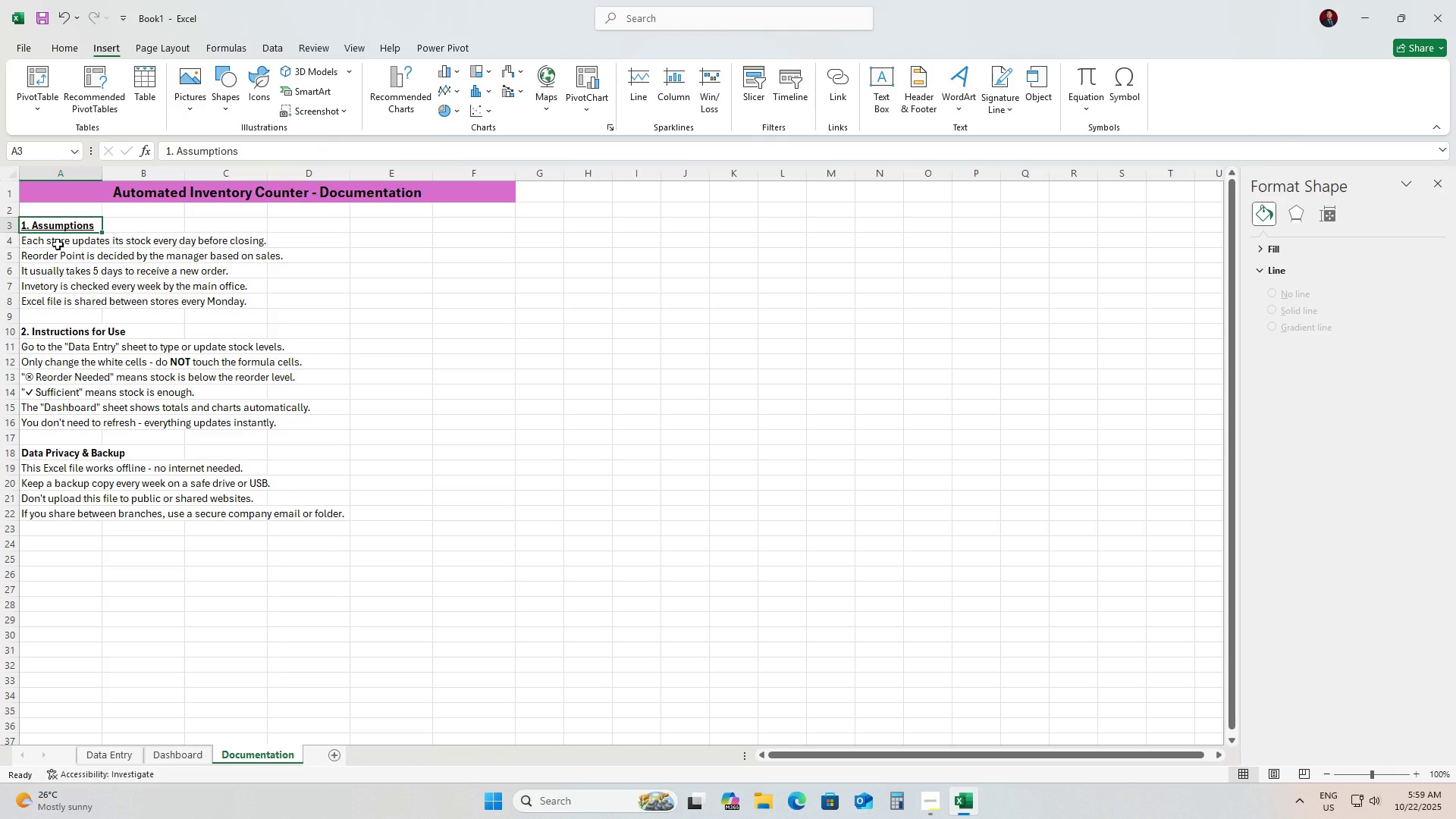 
left_click([58, 244])
 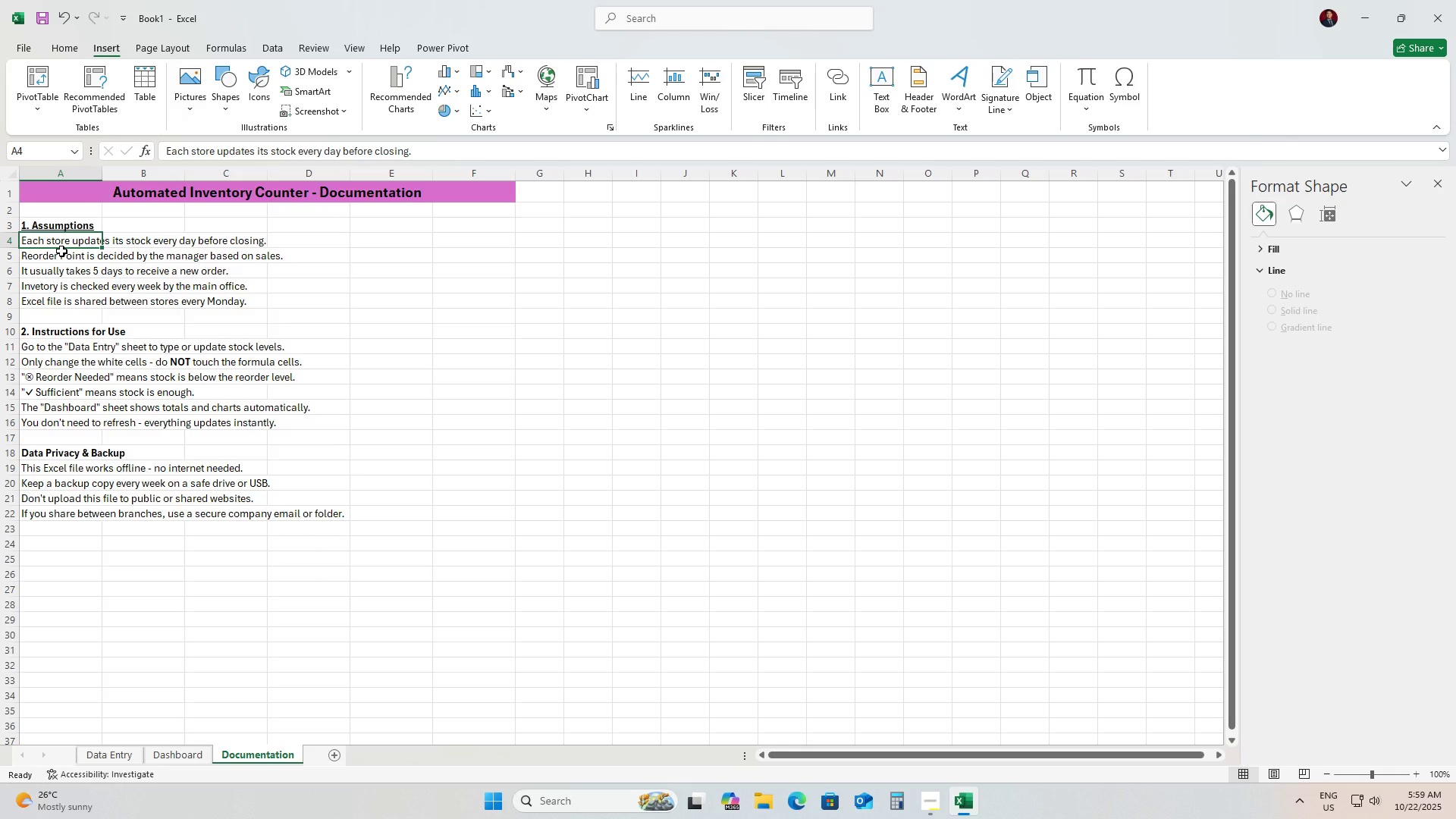 
wait(7.67)
 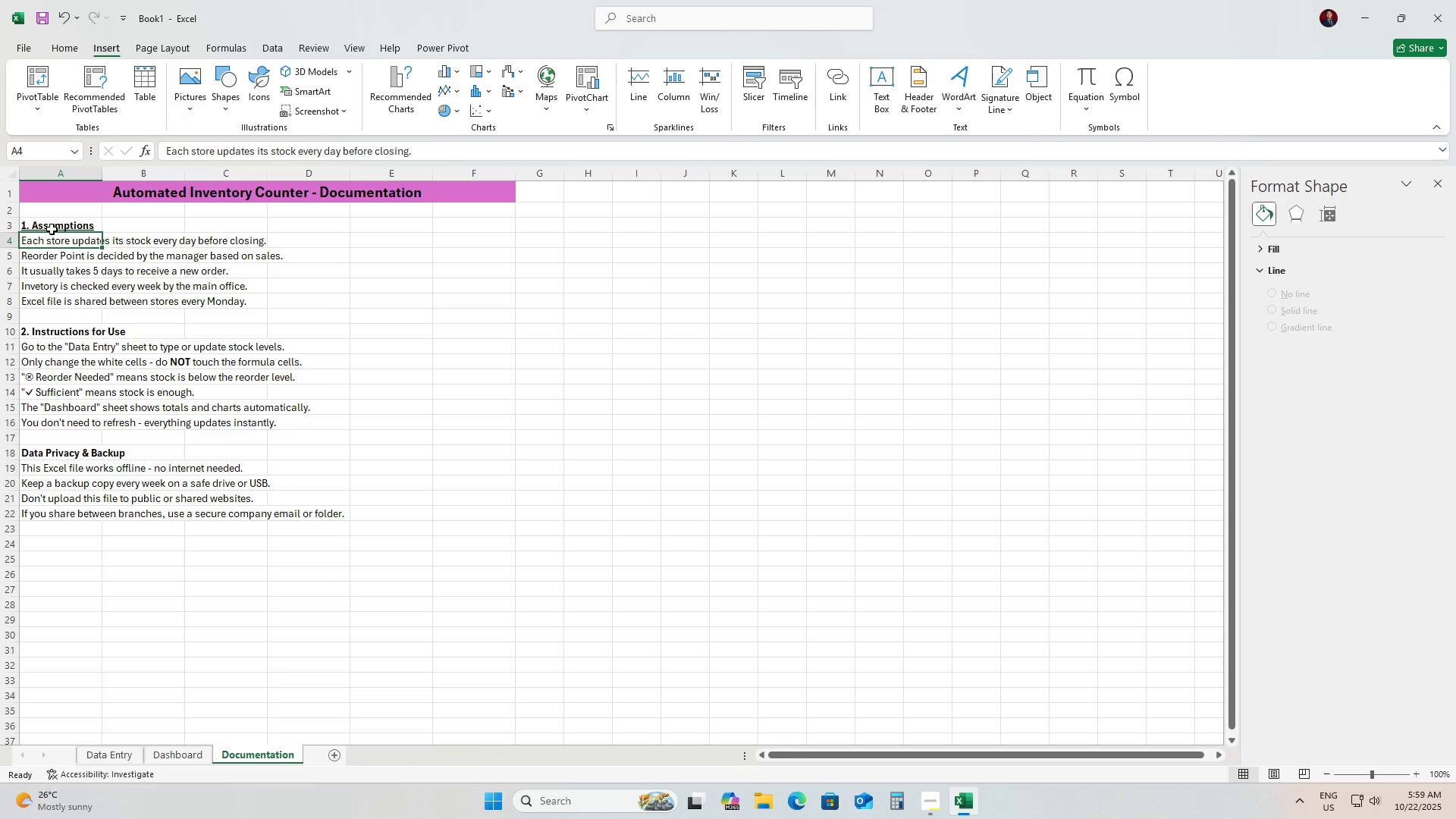 
left_click([74, 354])
 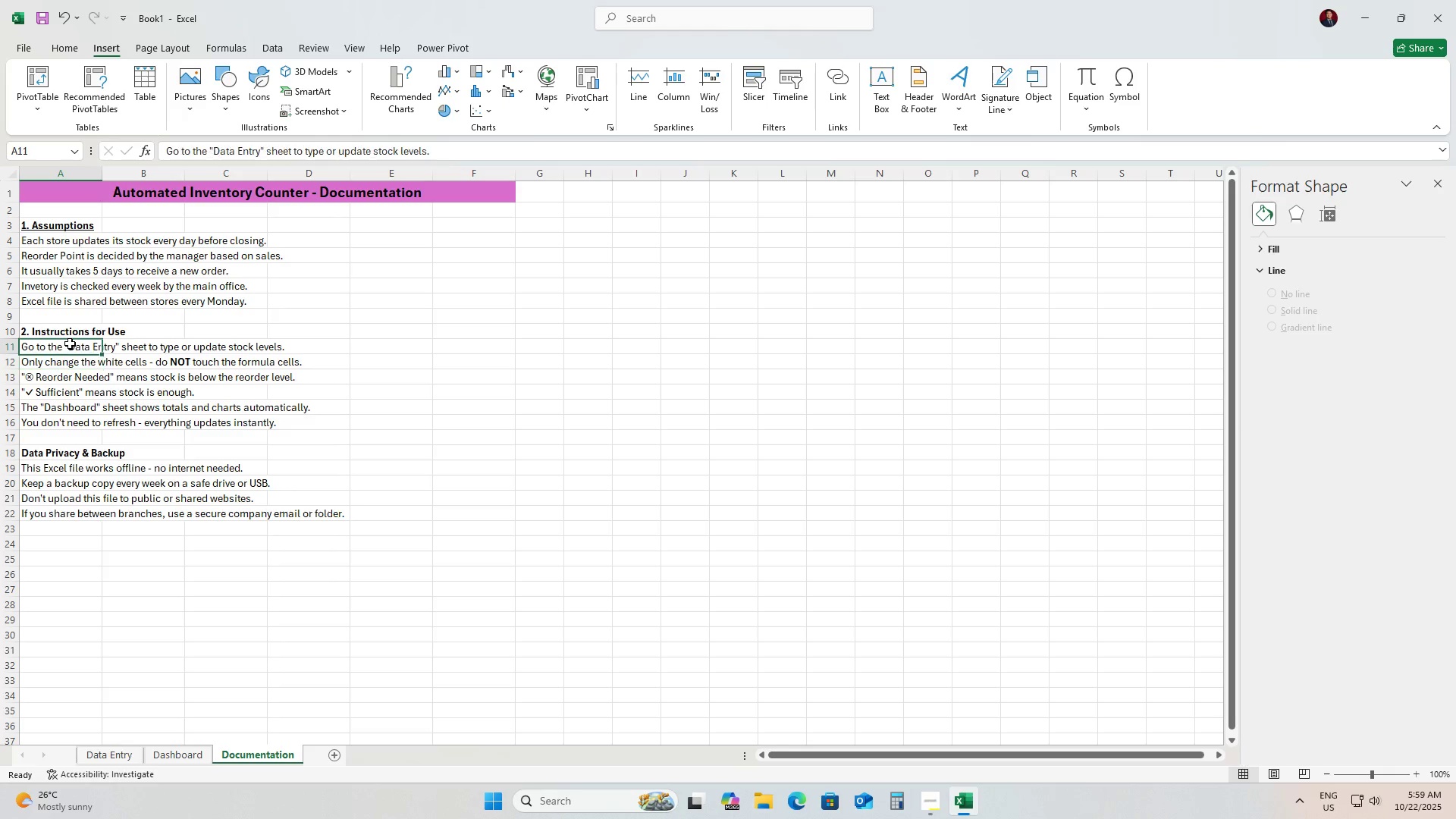 
double_click([70, 344])
 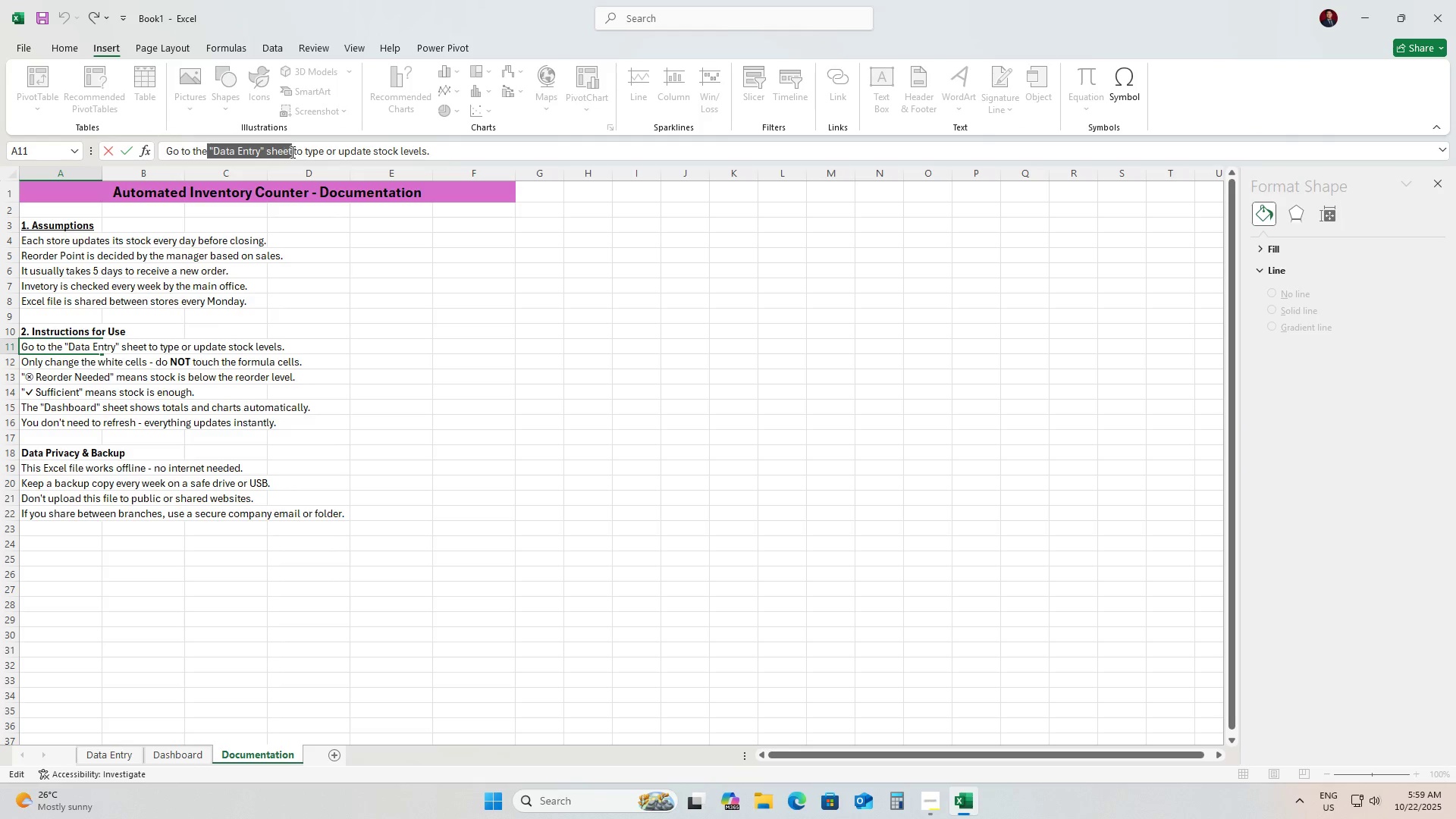 
wait(7.21)
 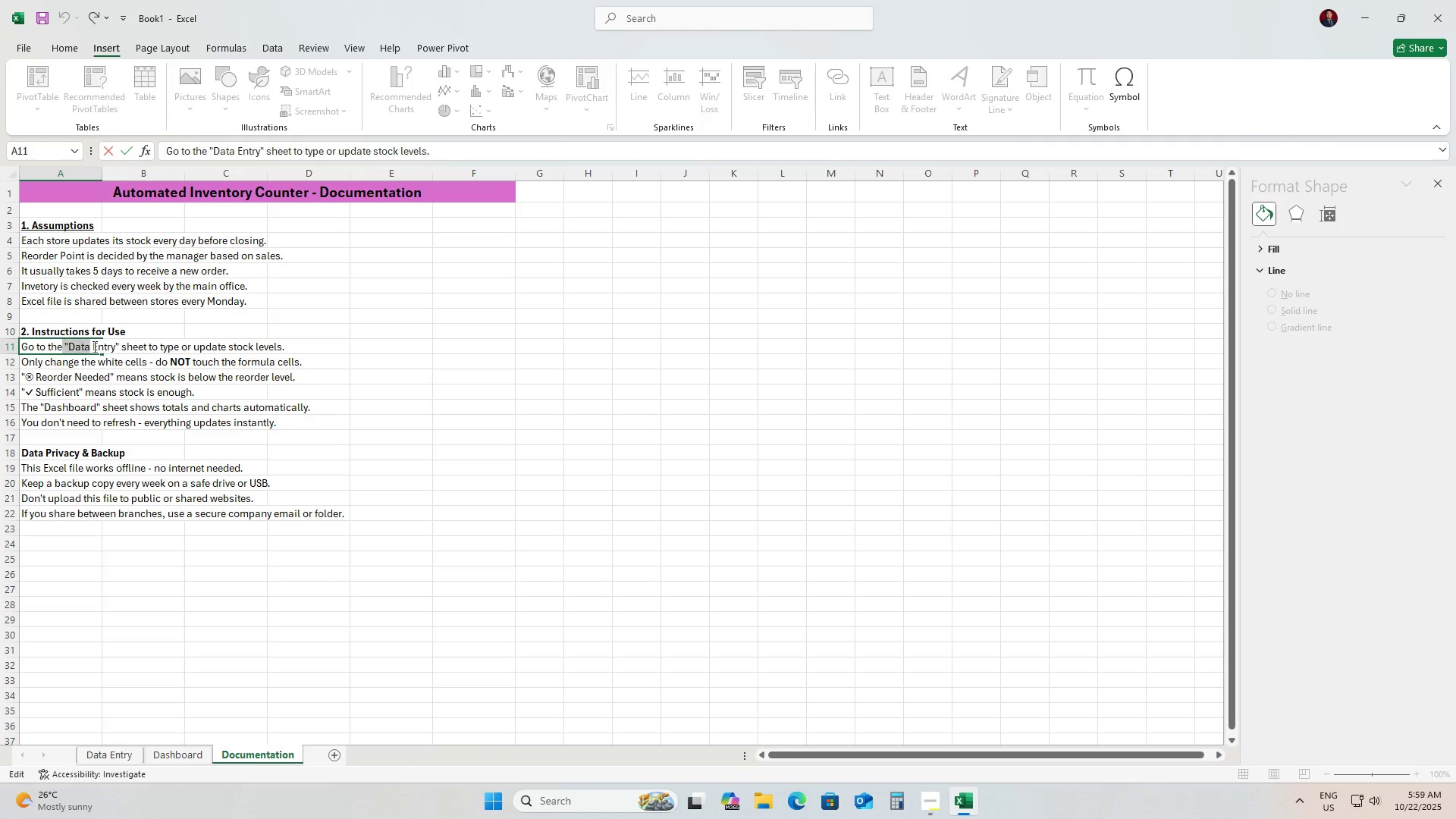 
key(Control+B)
 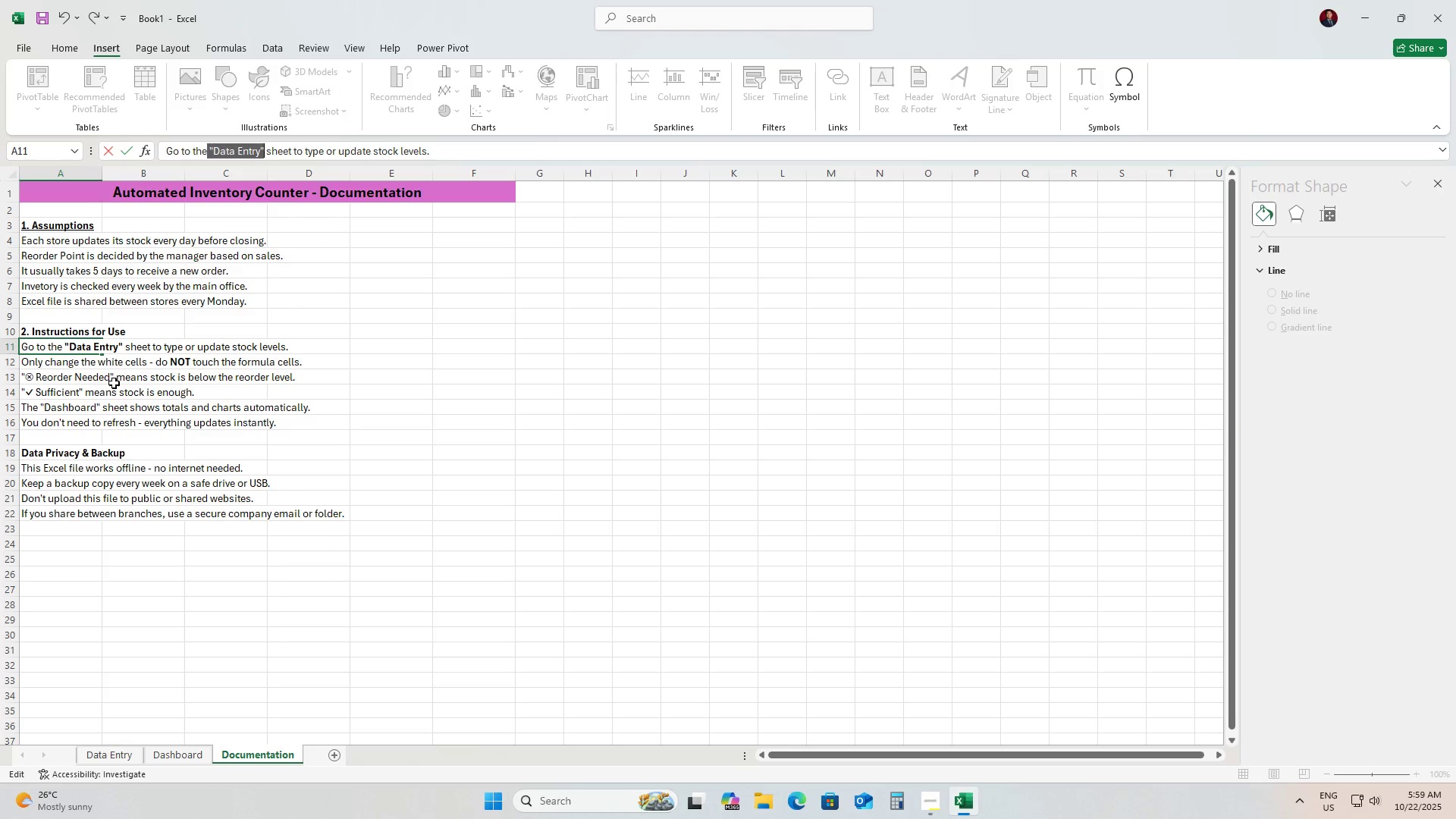 
left_click([64, 382])
 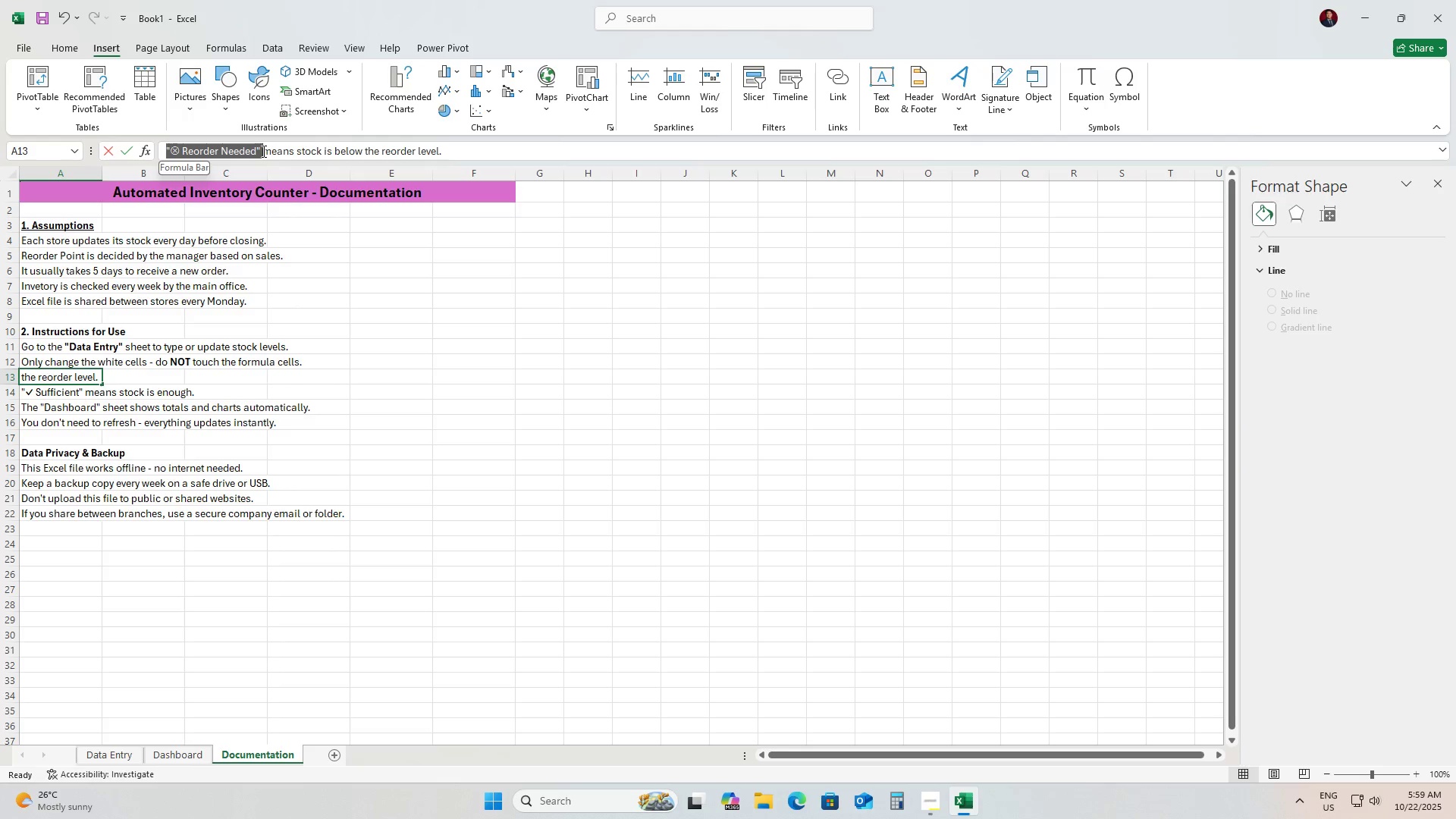 
key(Control+B)
 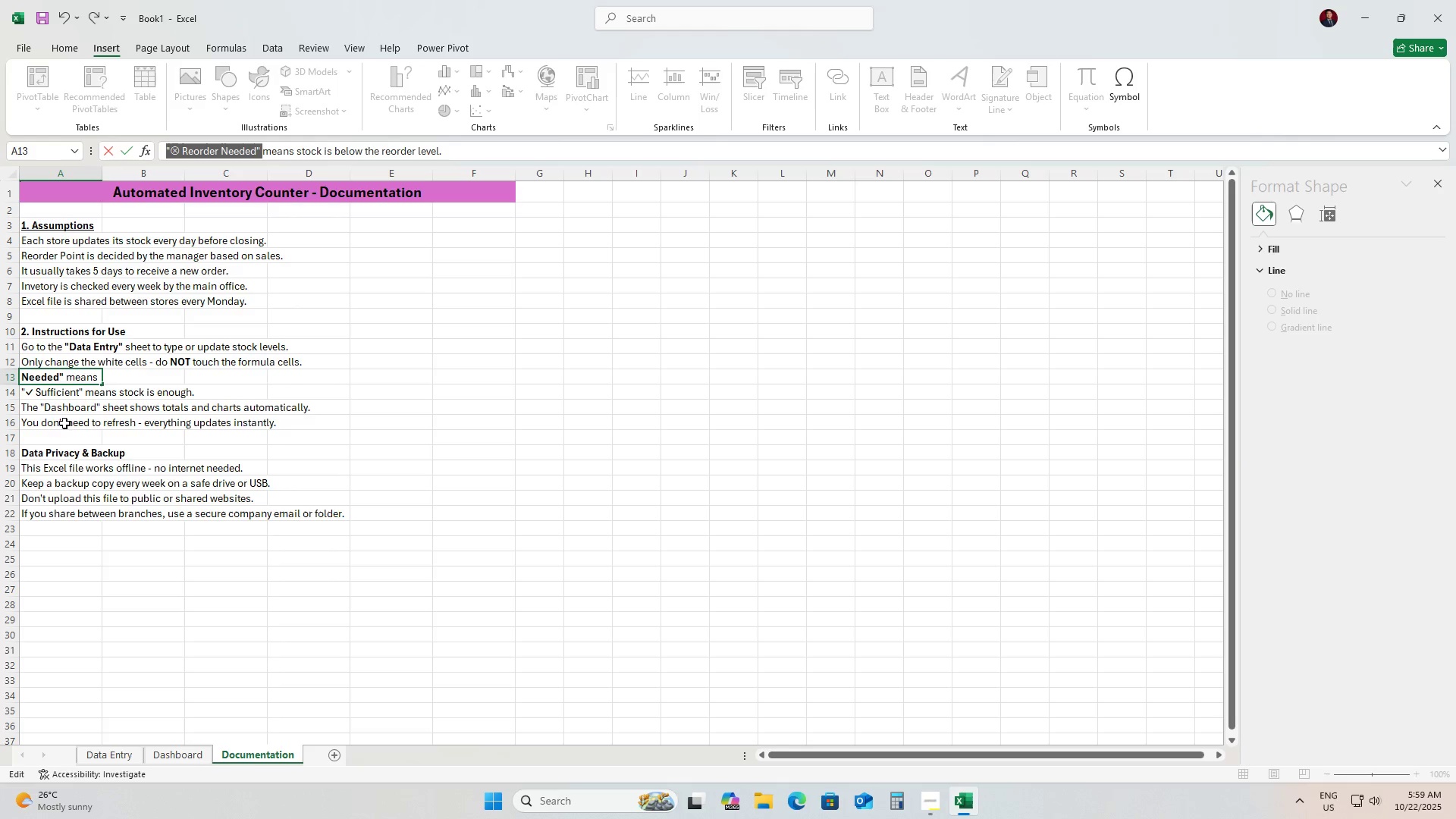 
left_click([53, 394])
 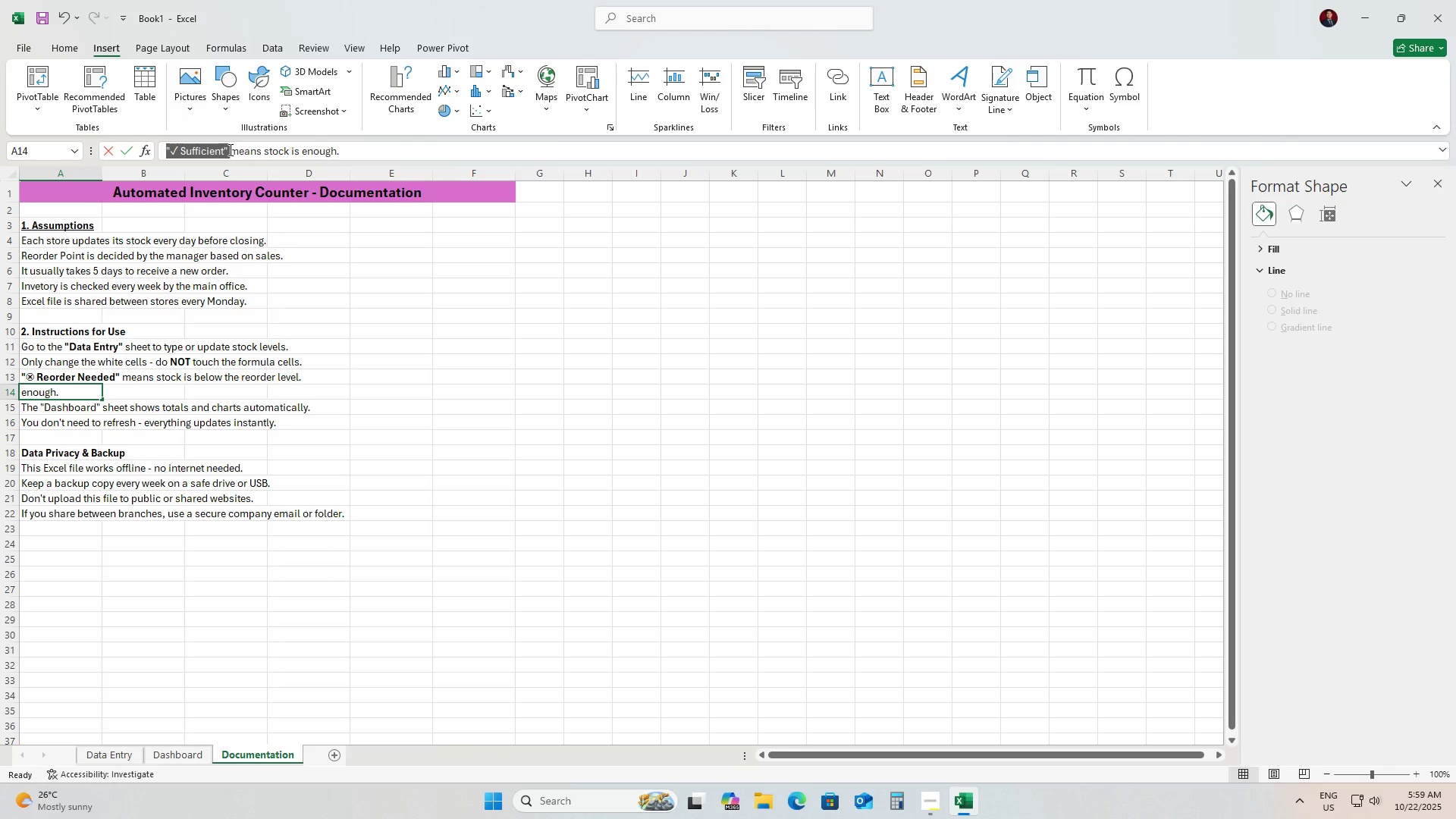 
key(Control+ControlLeft)
 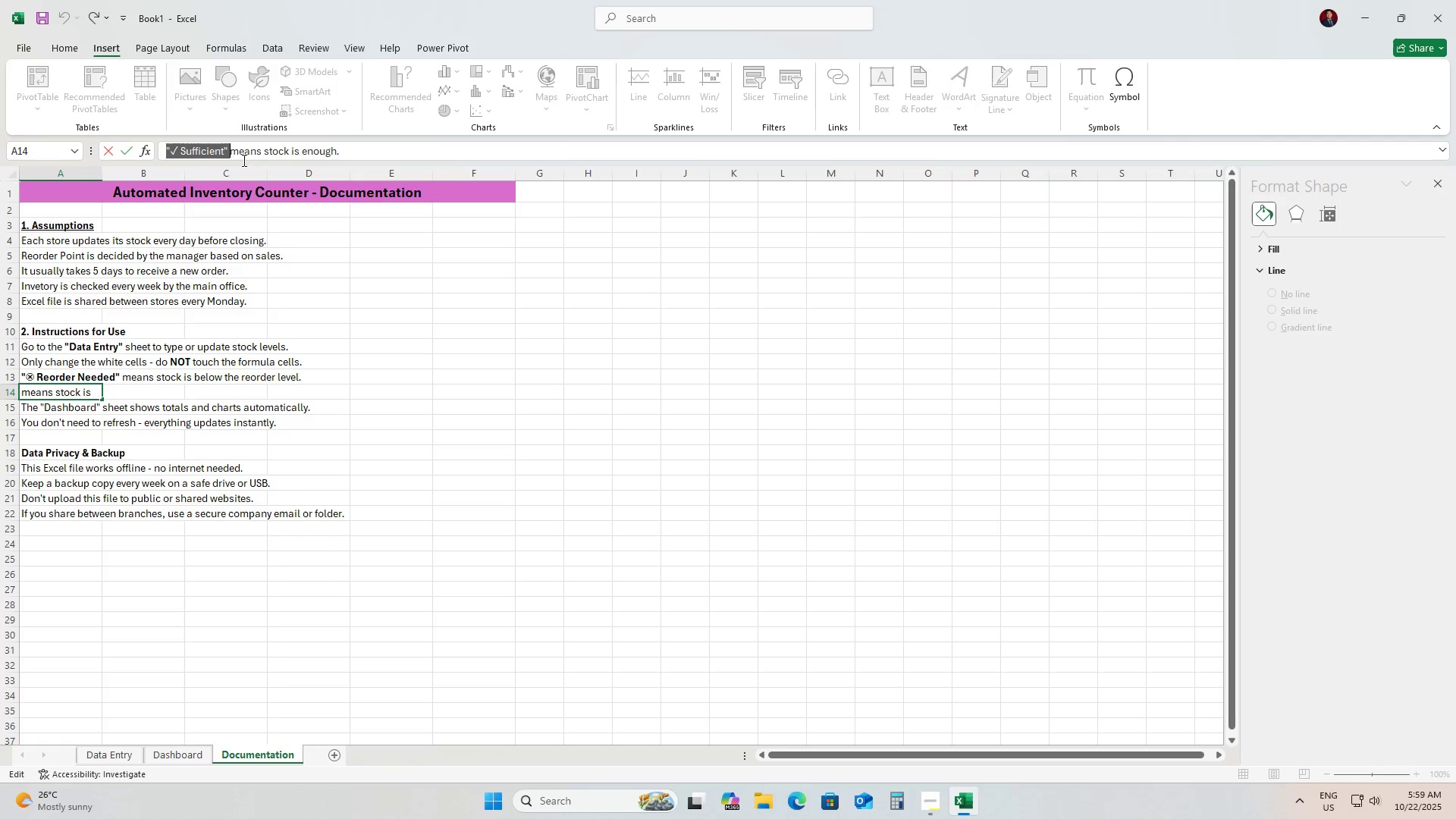 
key(Control+B)
 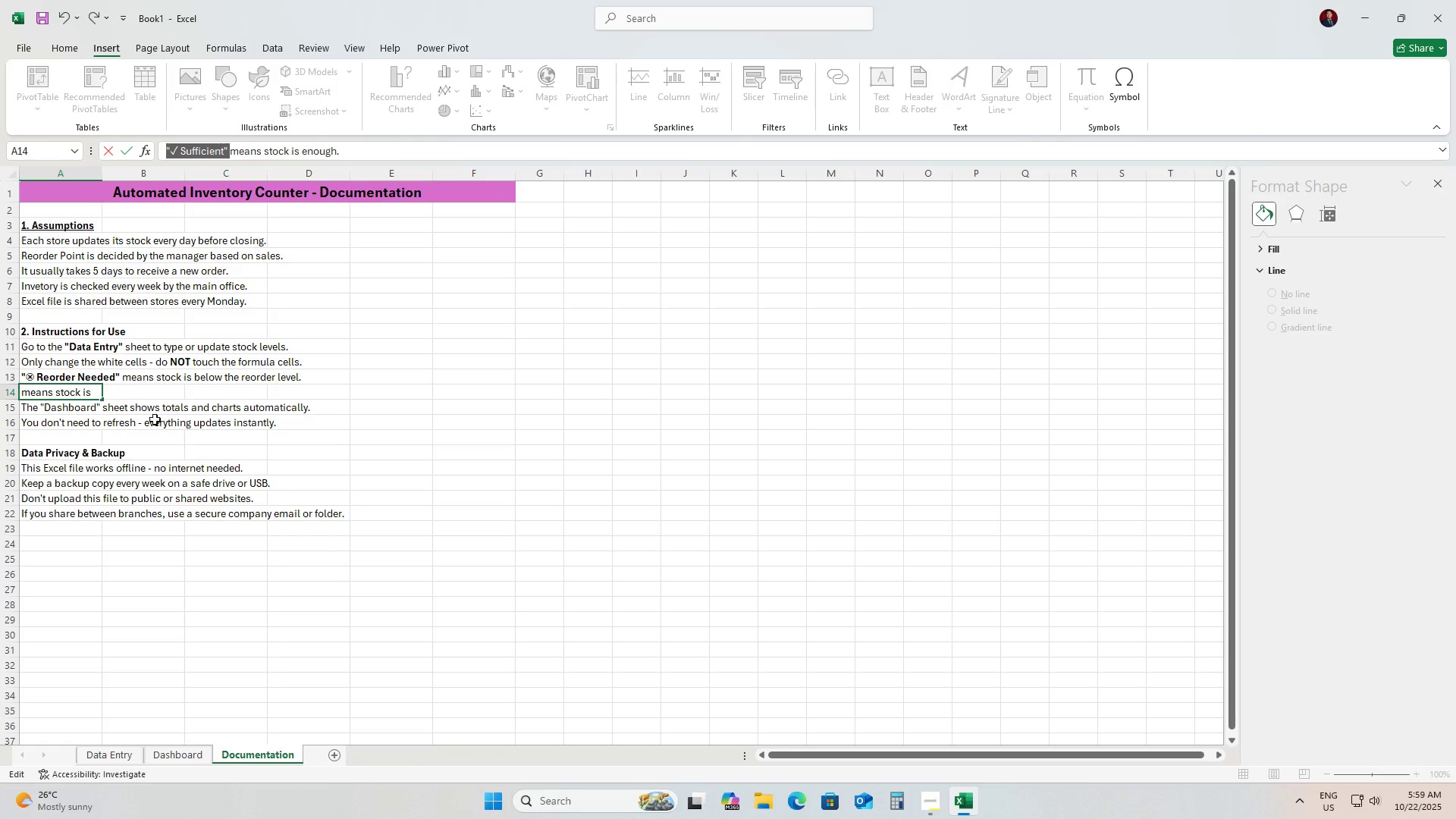 
left_click([153, 419])
 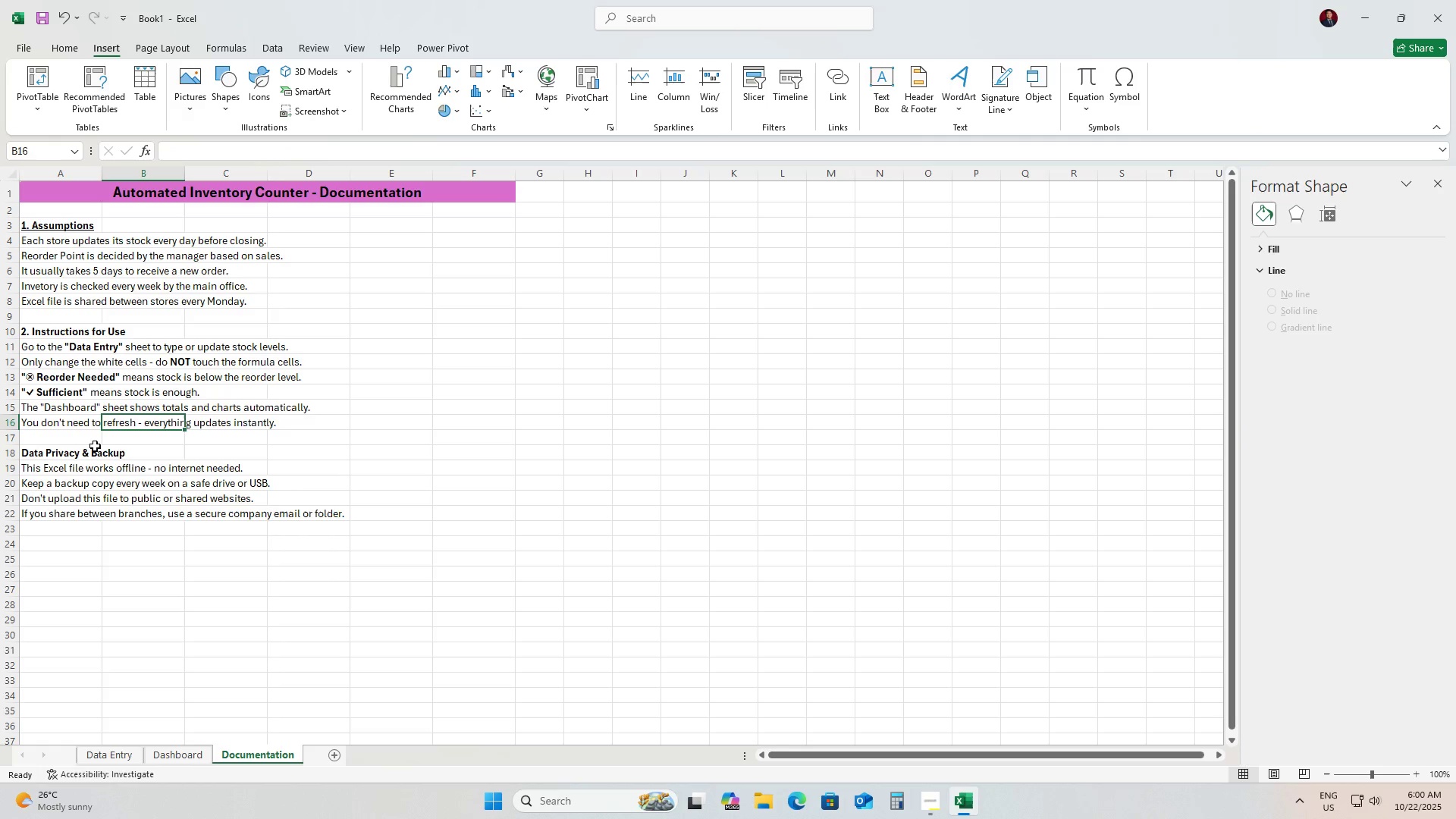 
left_click([60, 405])
 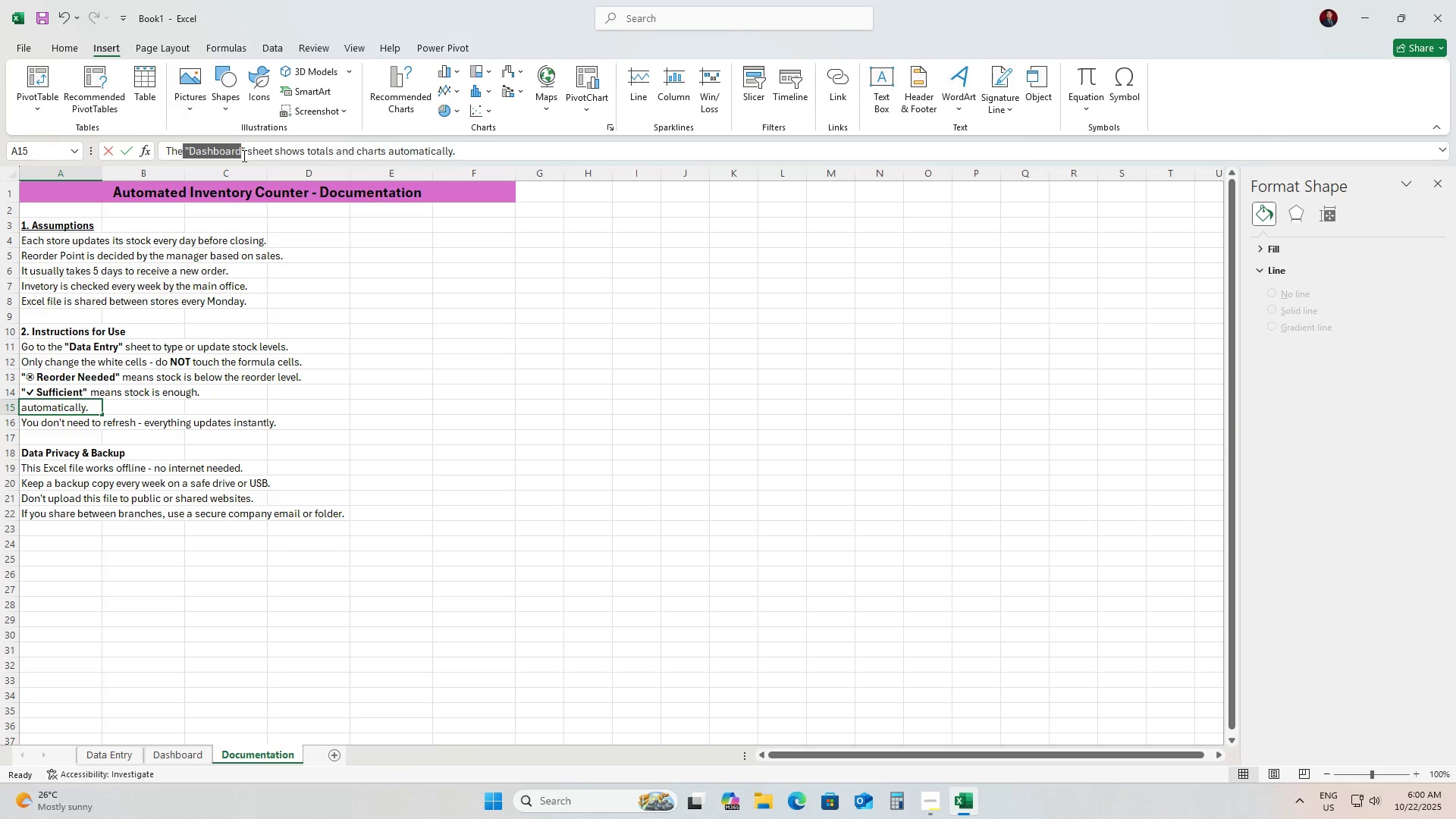 
key(Control+ControlLeft)
 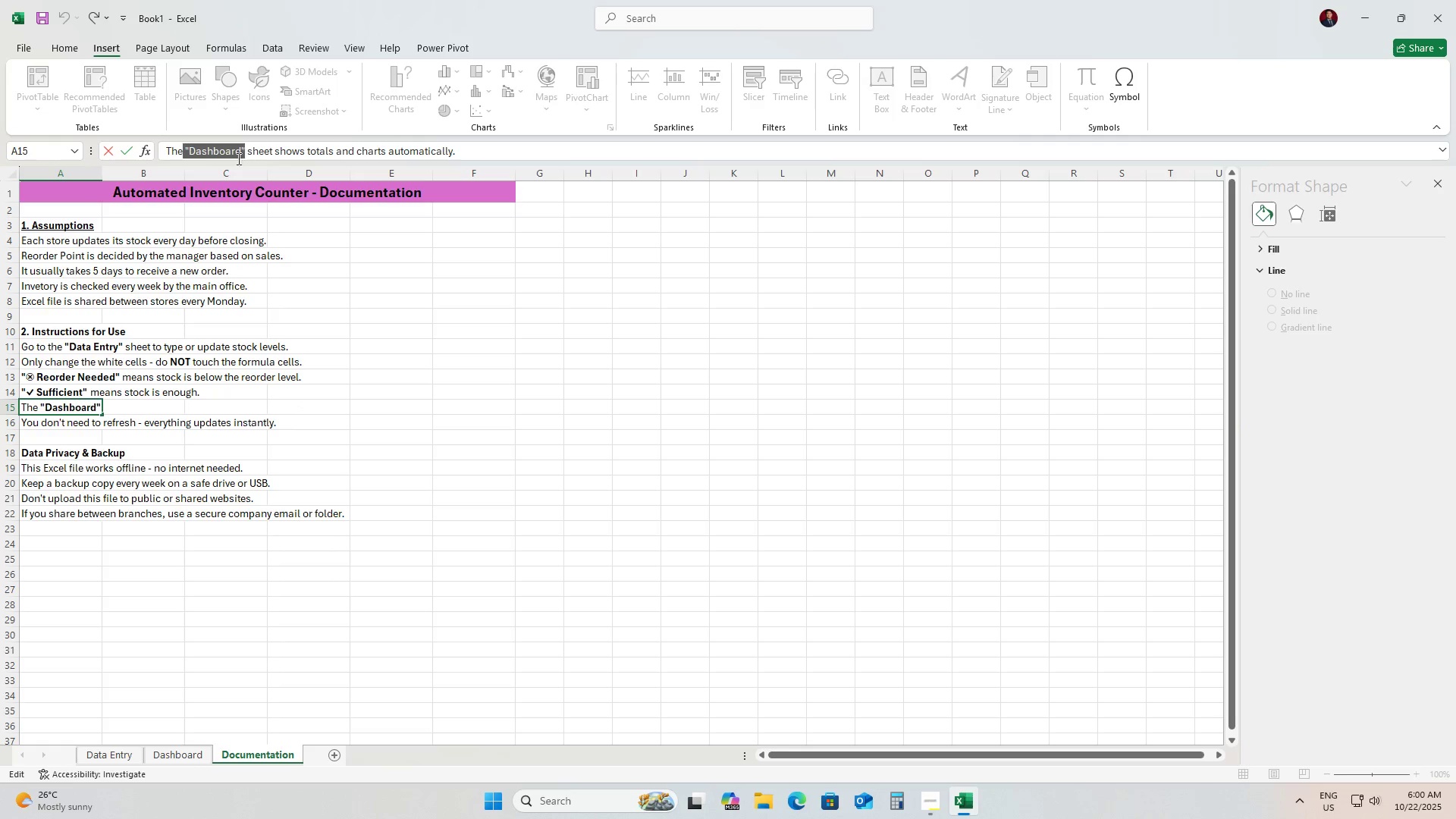 
key(Control+B)
 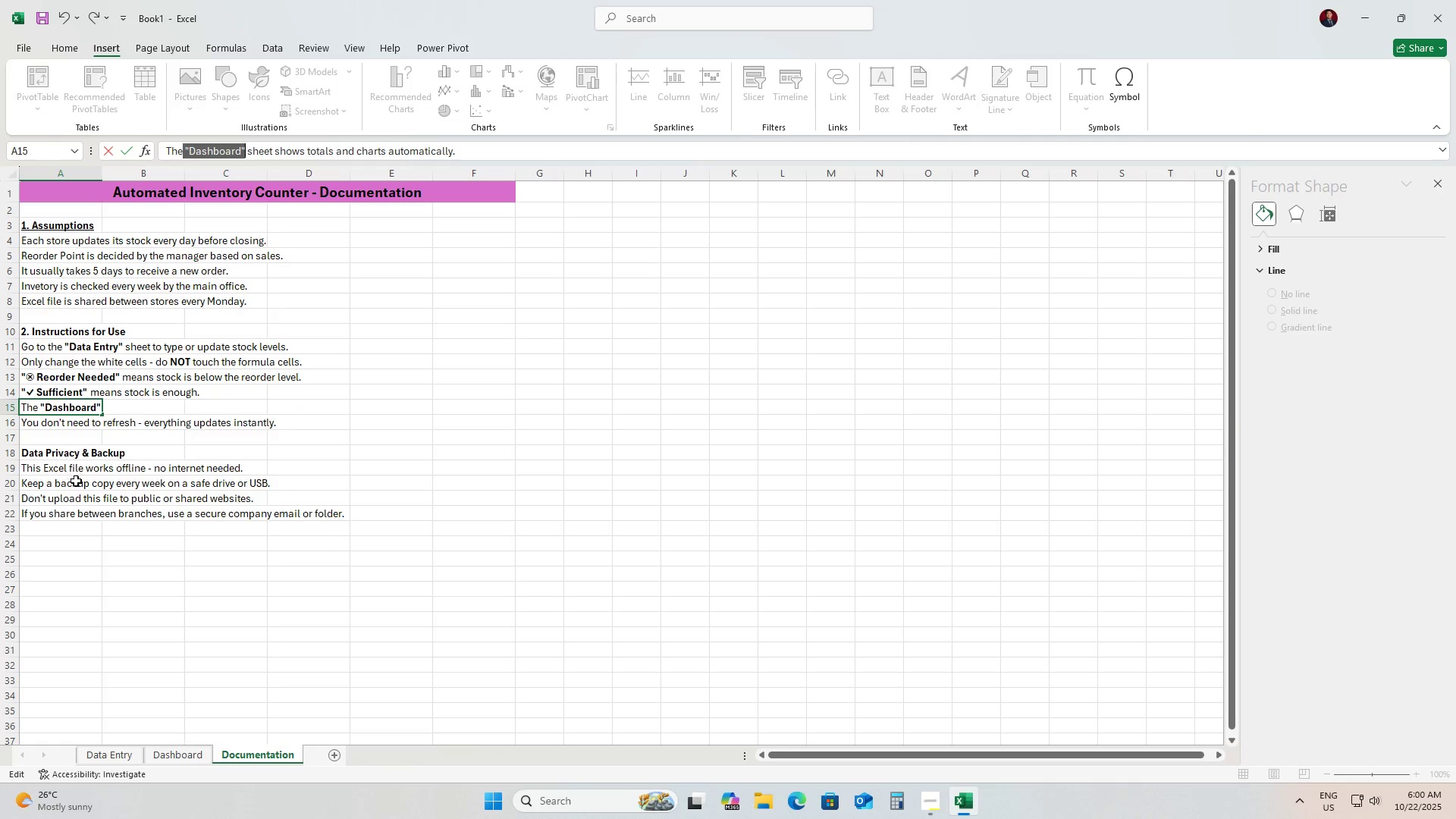 
left_click([80, 490])
 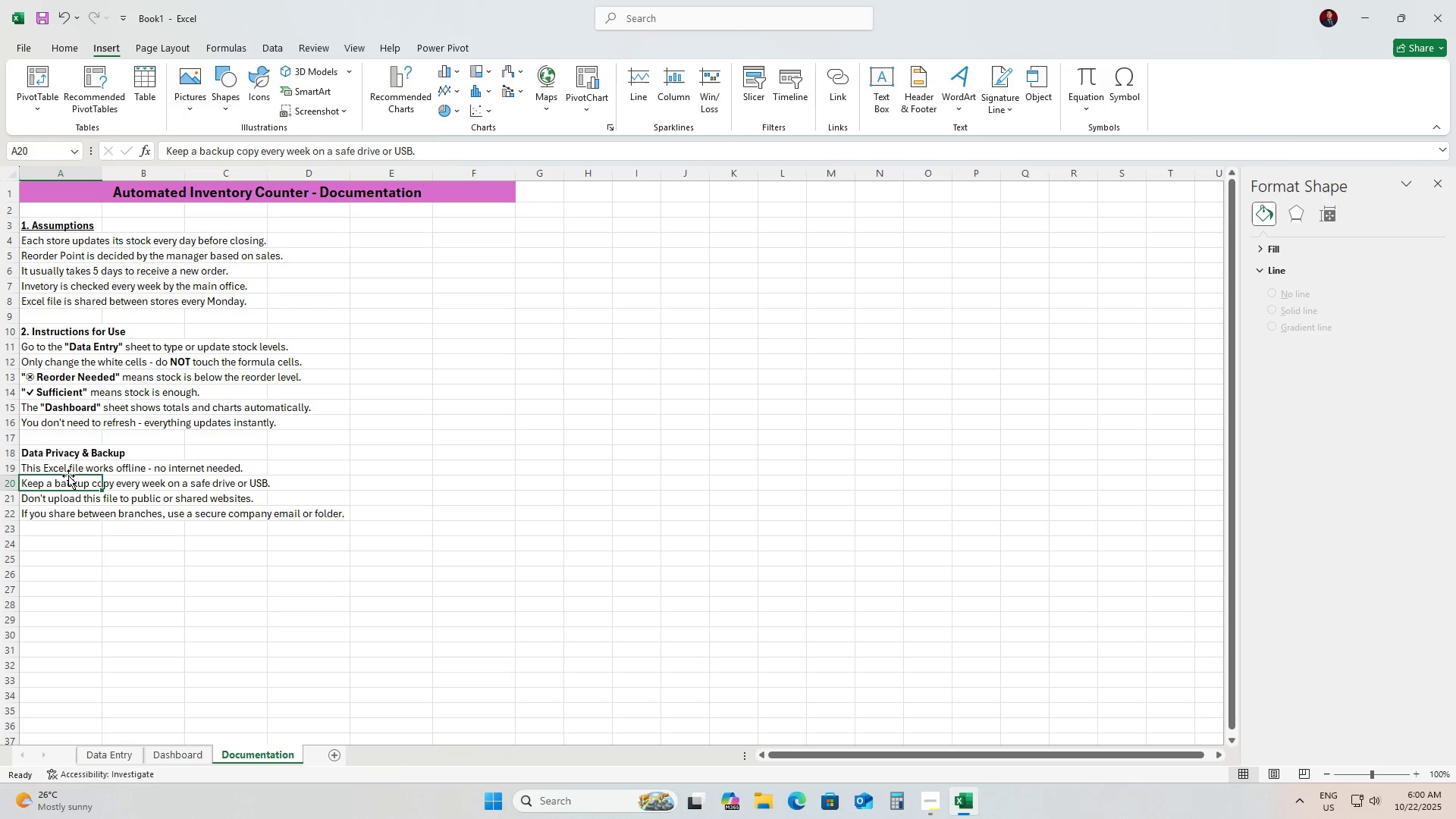 
left_click([68, 475])
 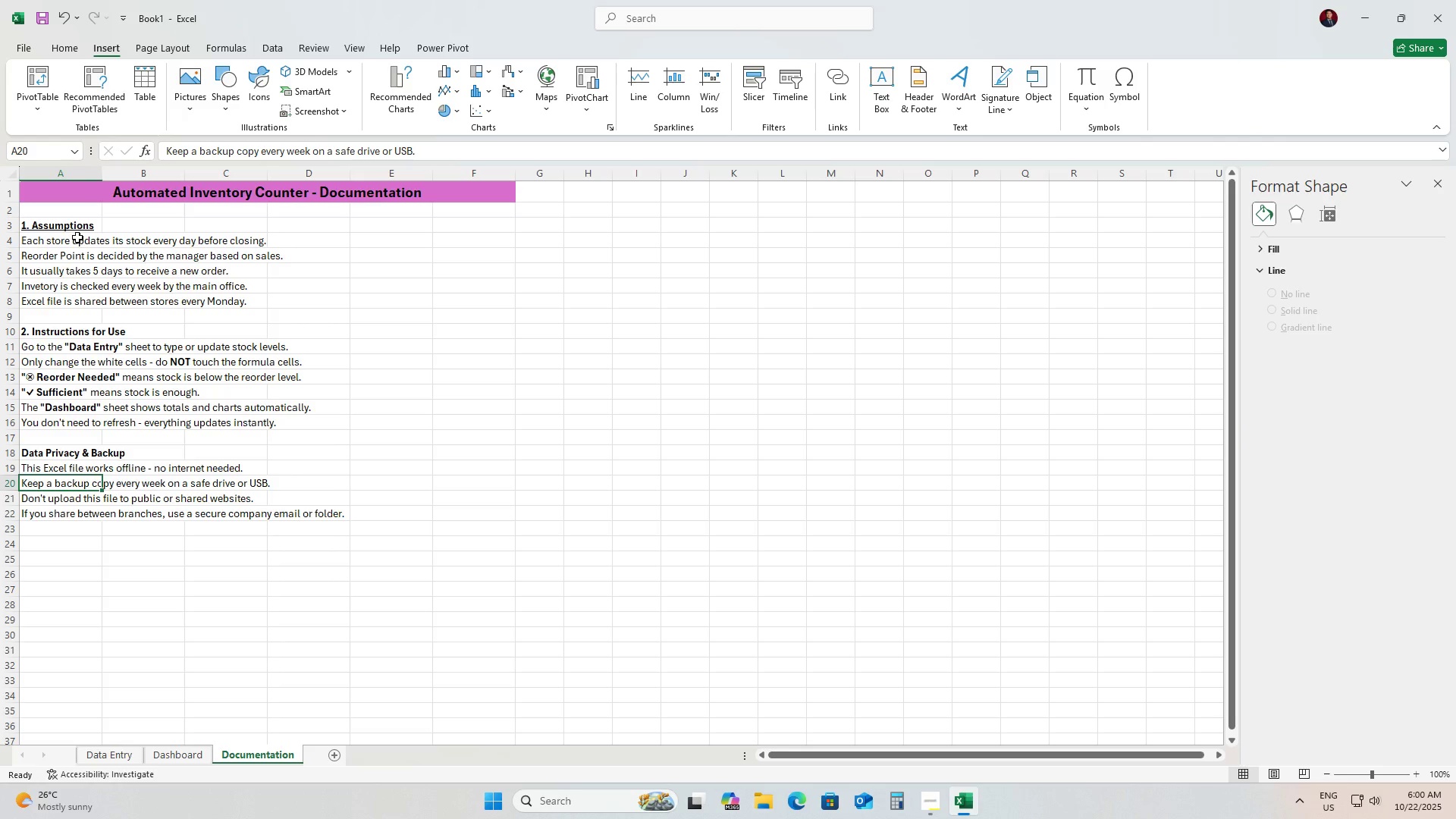 
left_click([73, 235])
 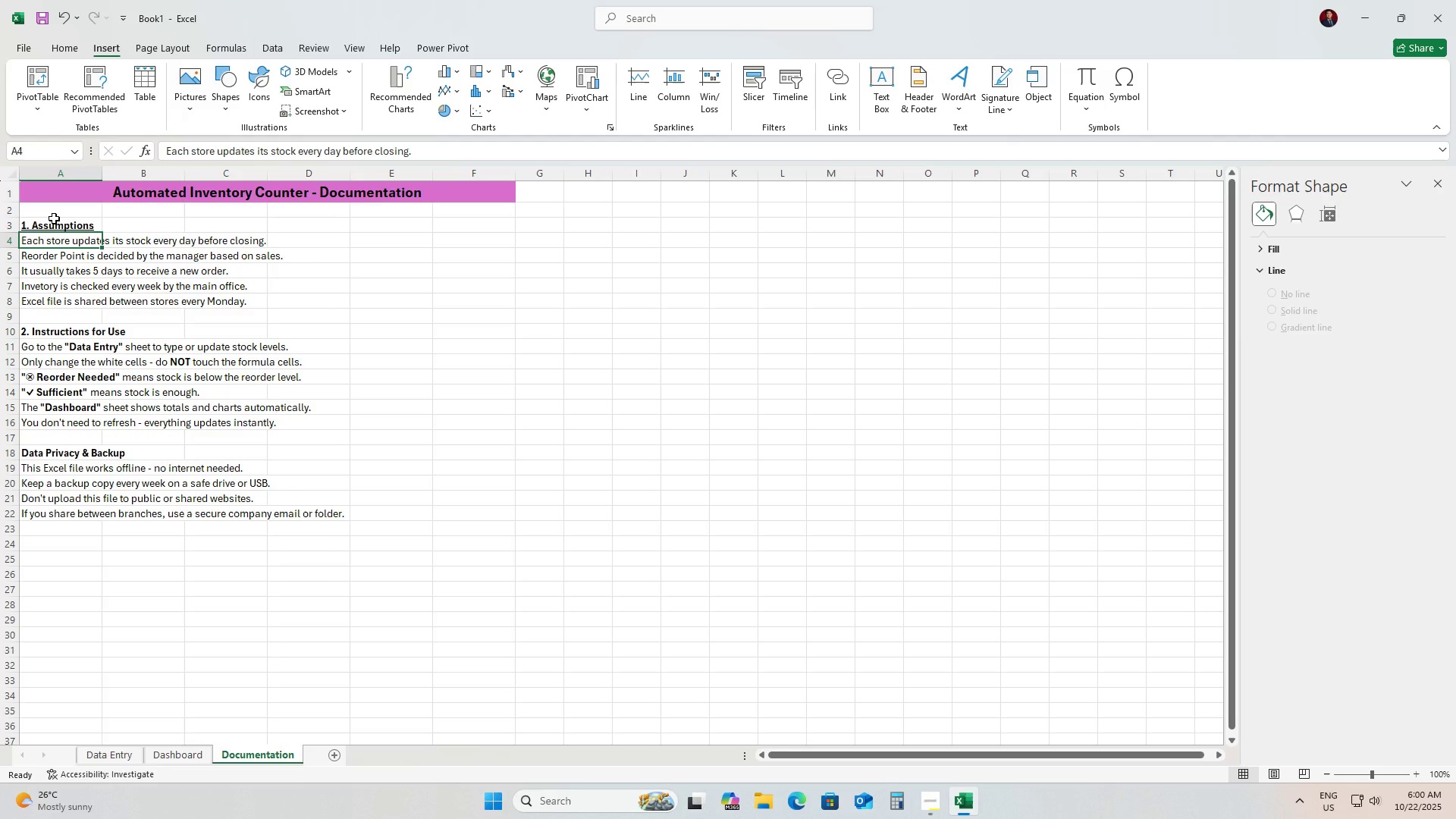 
wait(15.45)
 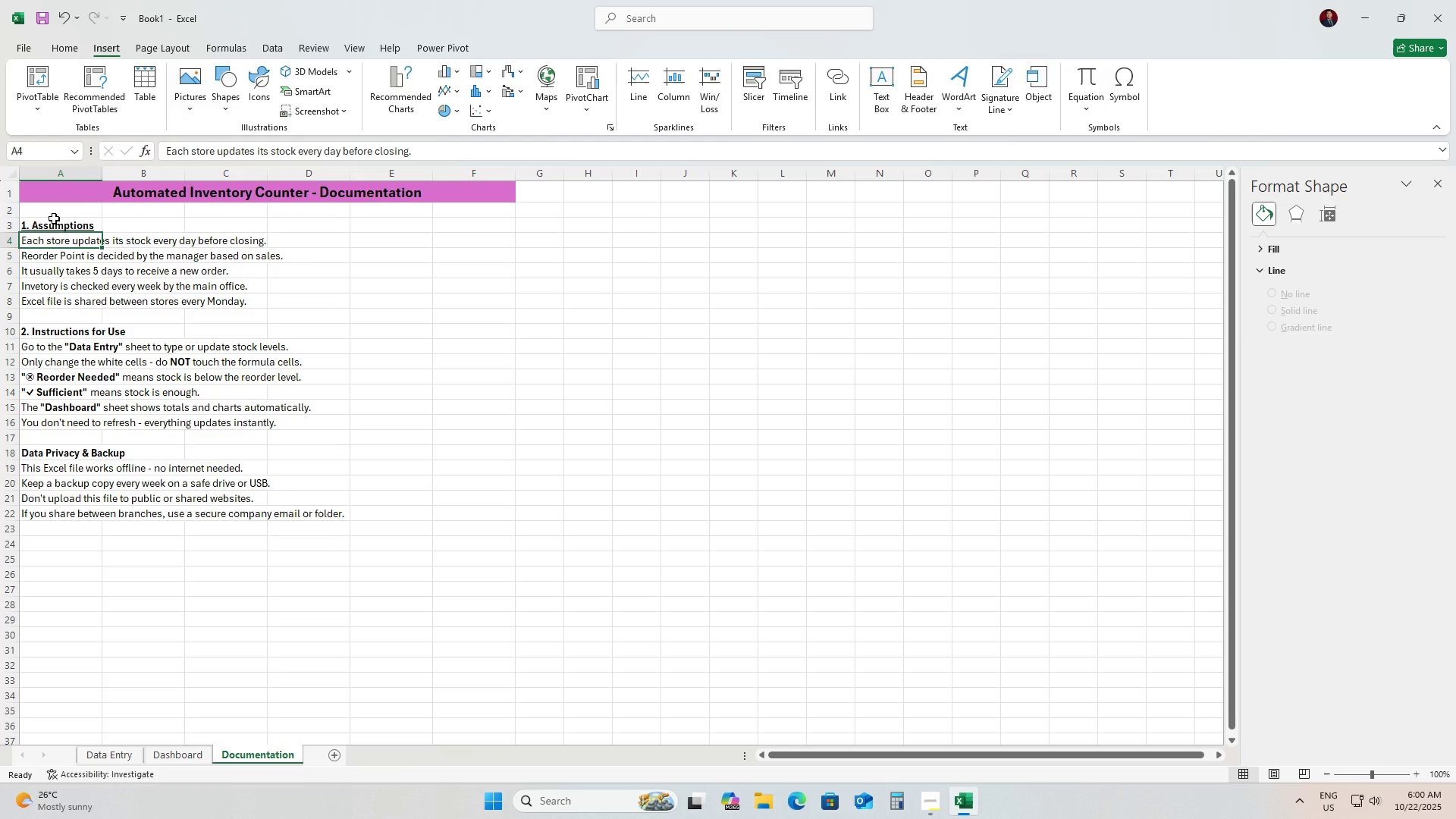 
left_click([58, 53])
 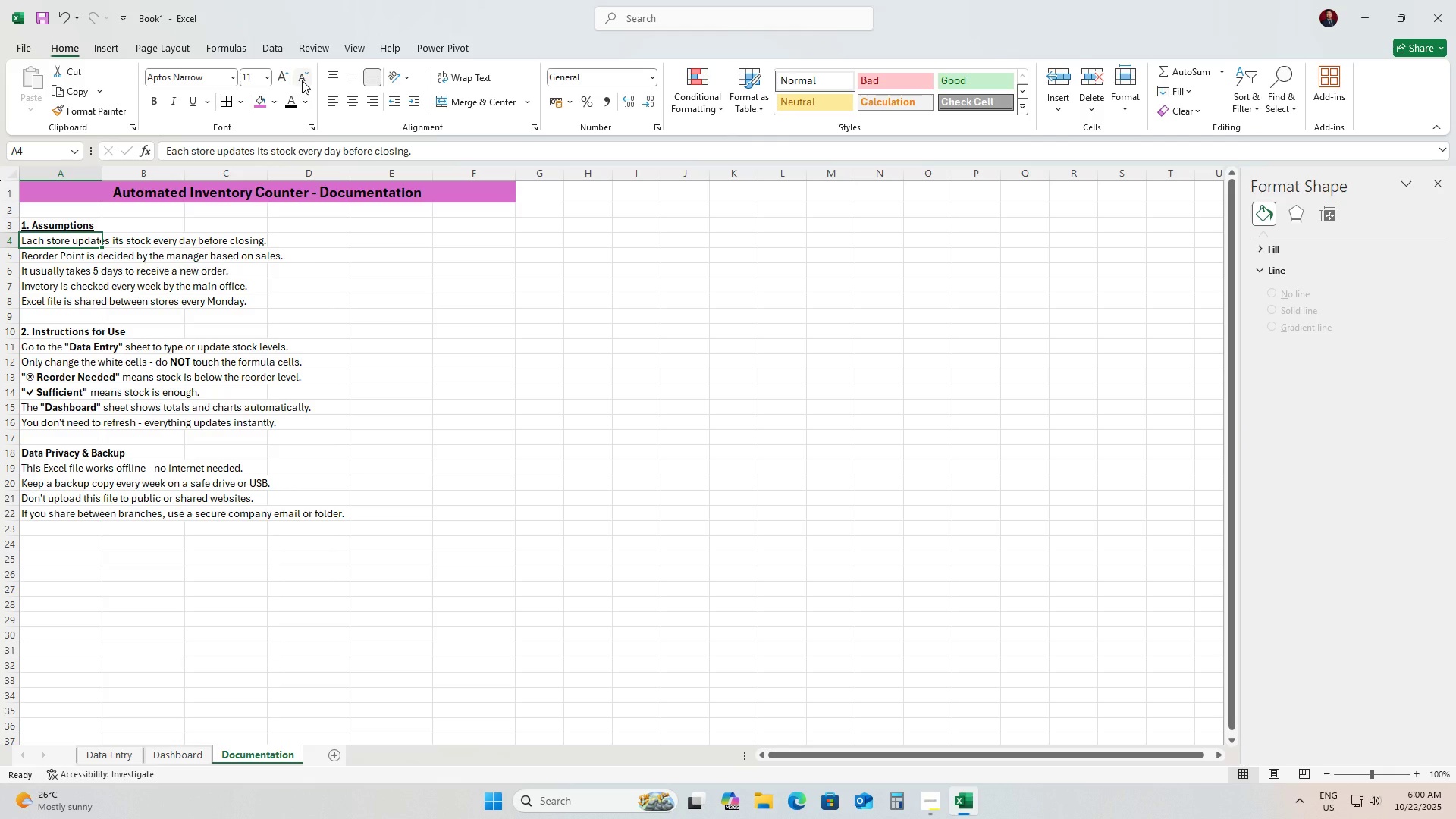 
wait(13.57)
 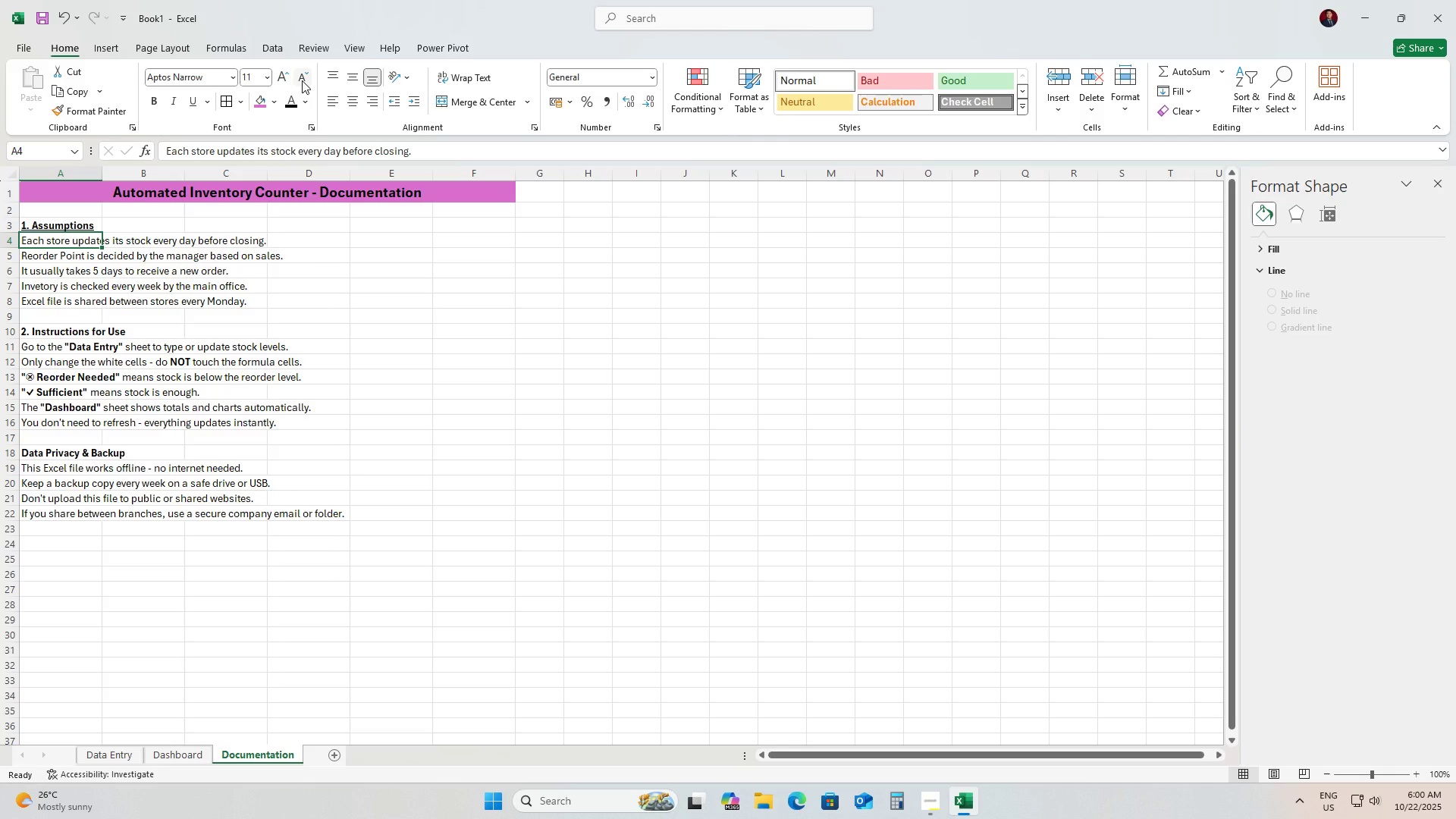 
left_click([57, 238])
 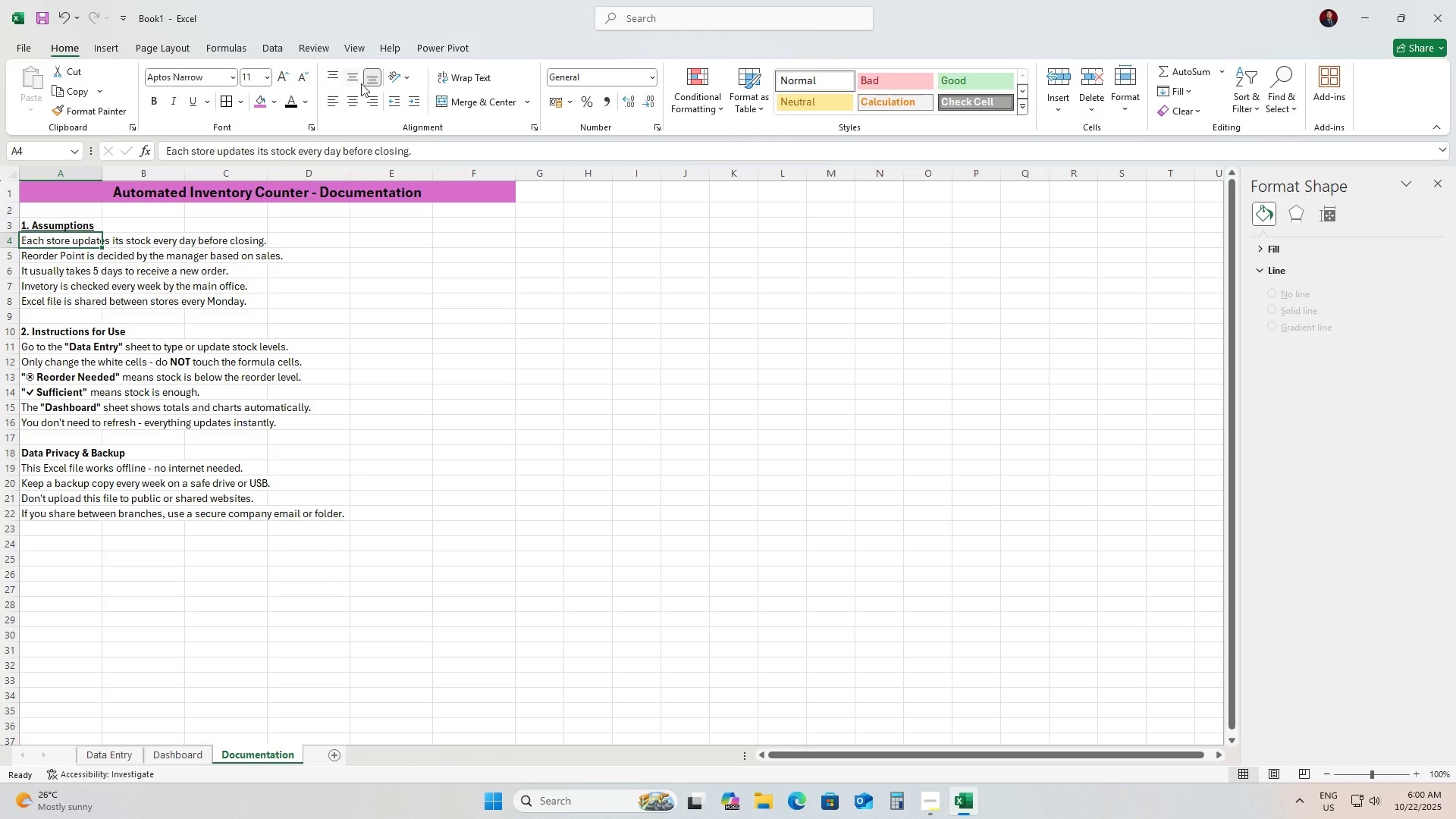 
left_click([413, 80])
 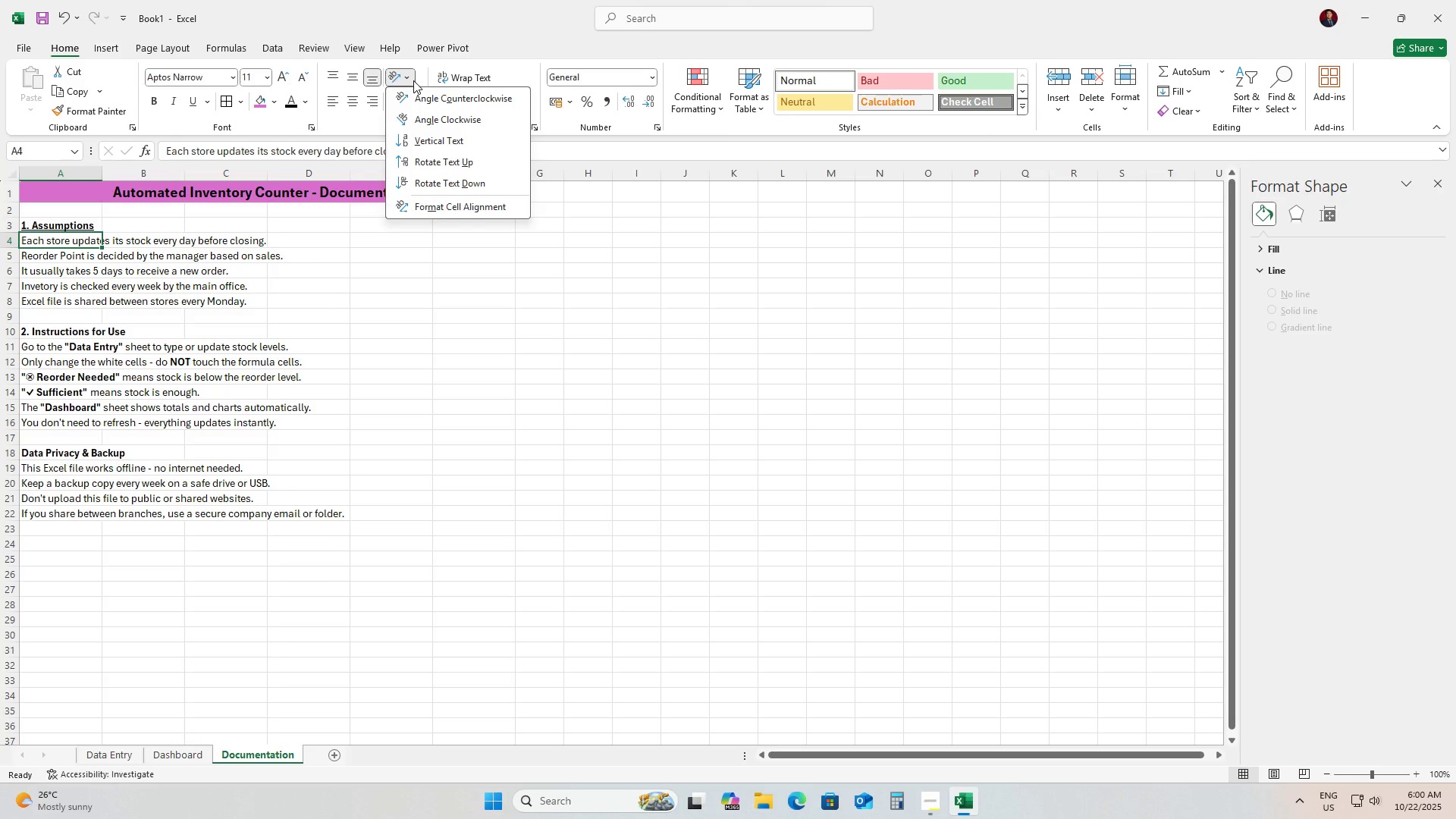 
left_click([413, 80])
 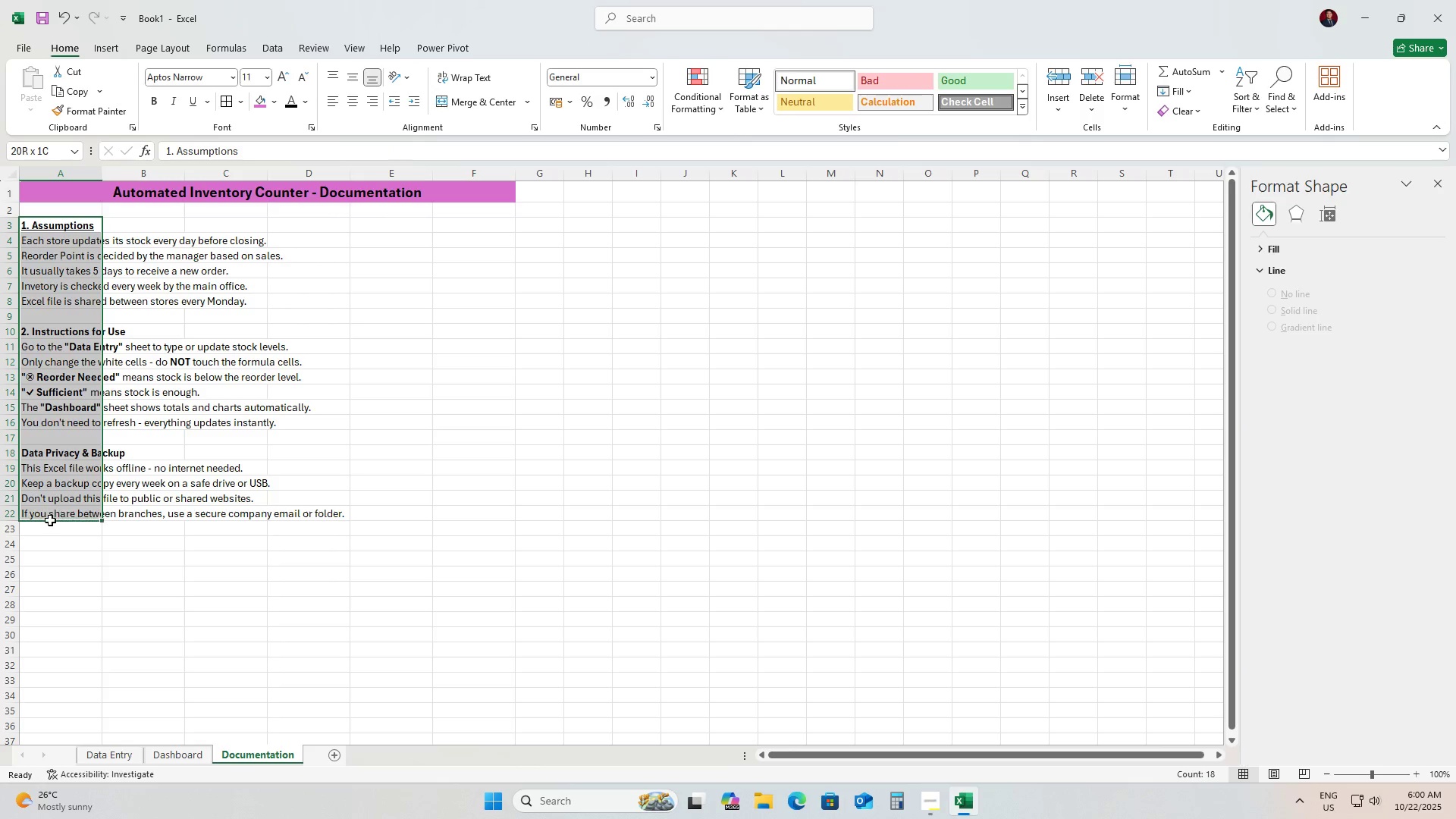 
wait(6.0)
 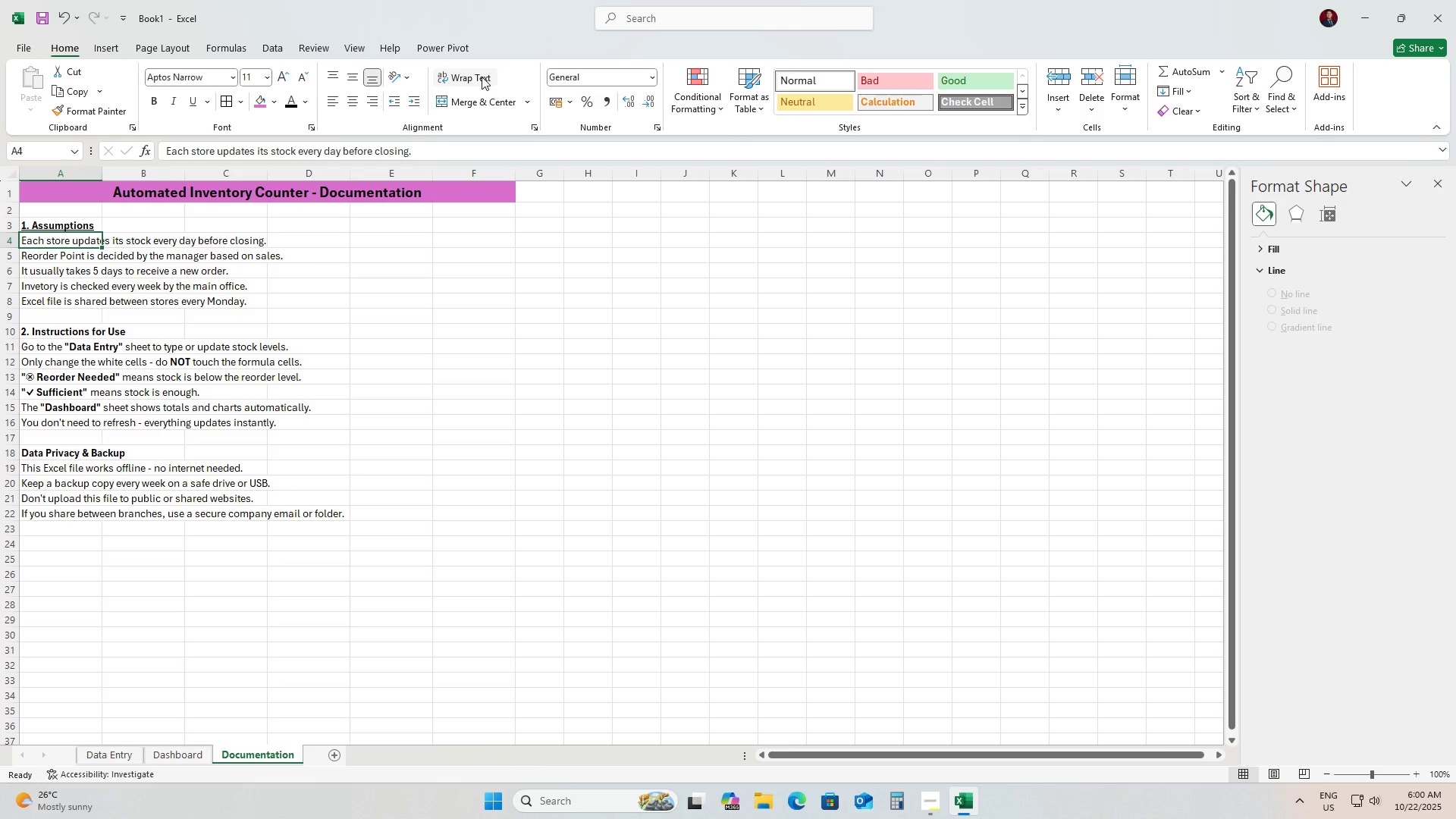 
left_click([454, 81])
 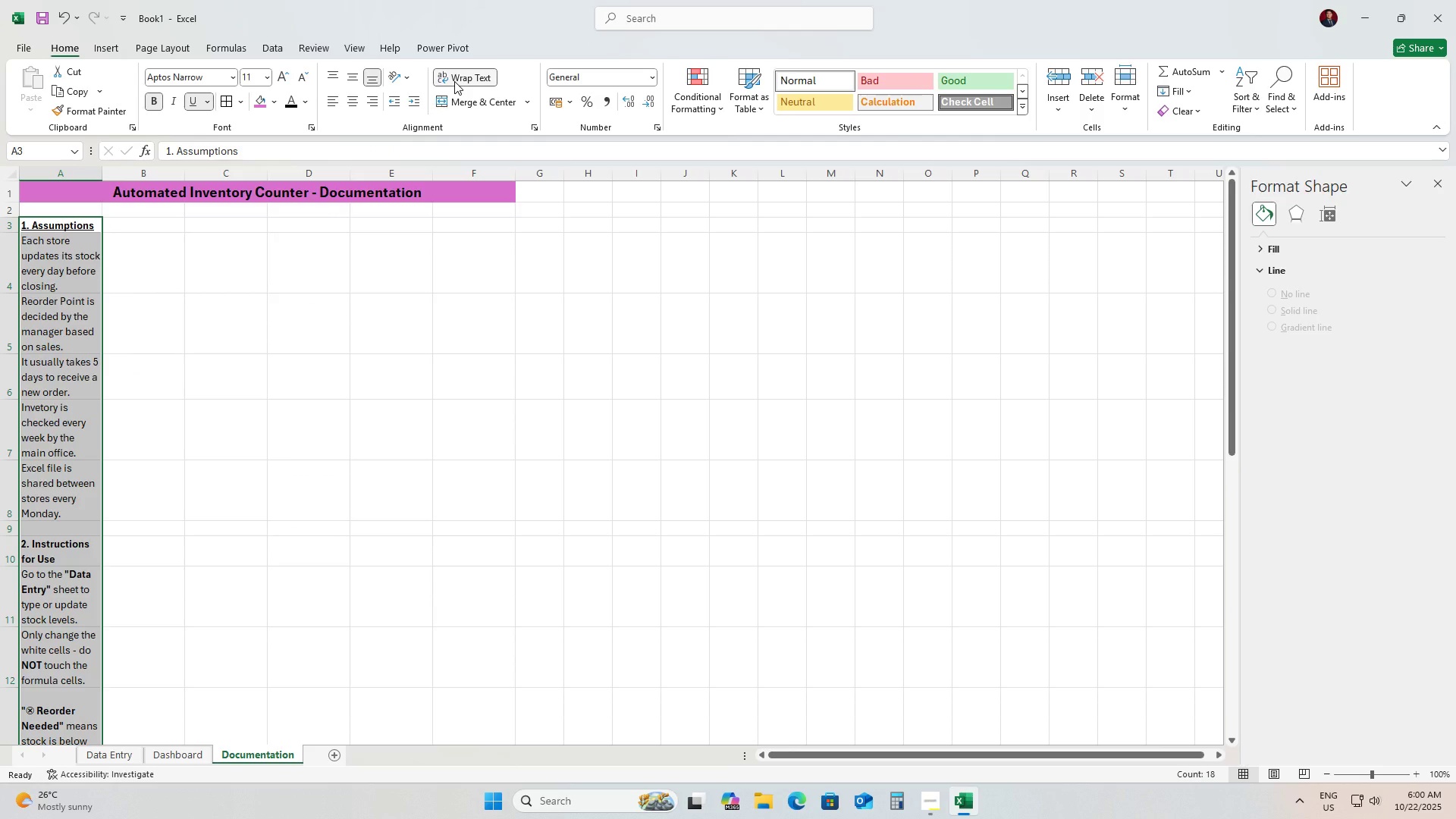 
mouse_move([423, 119])
 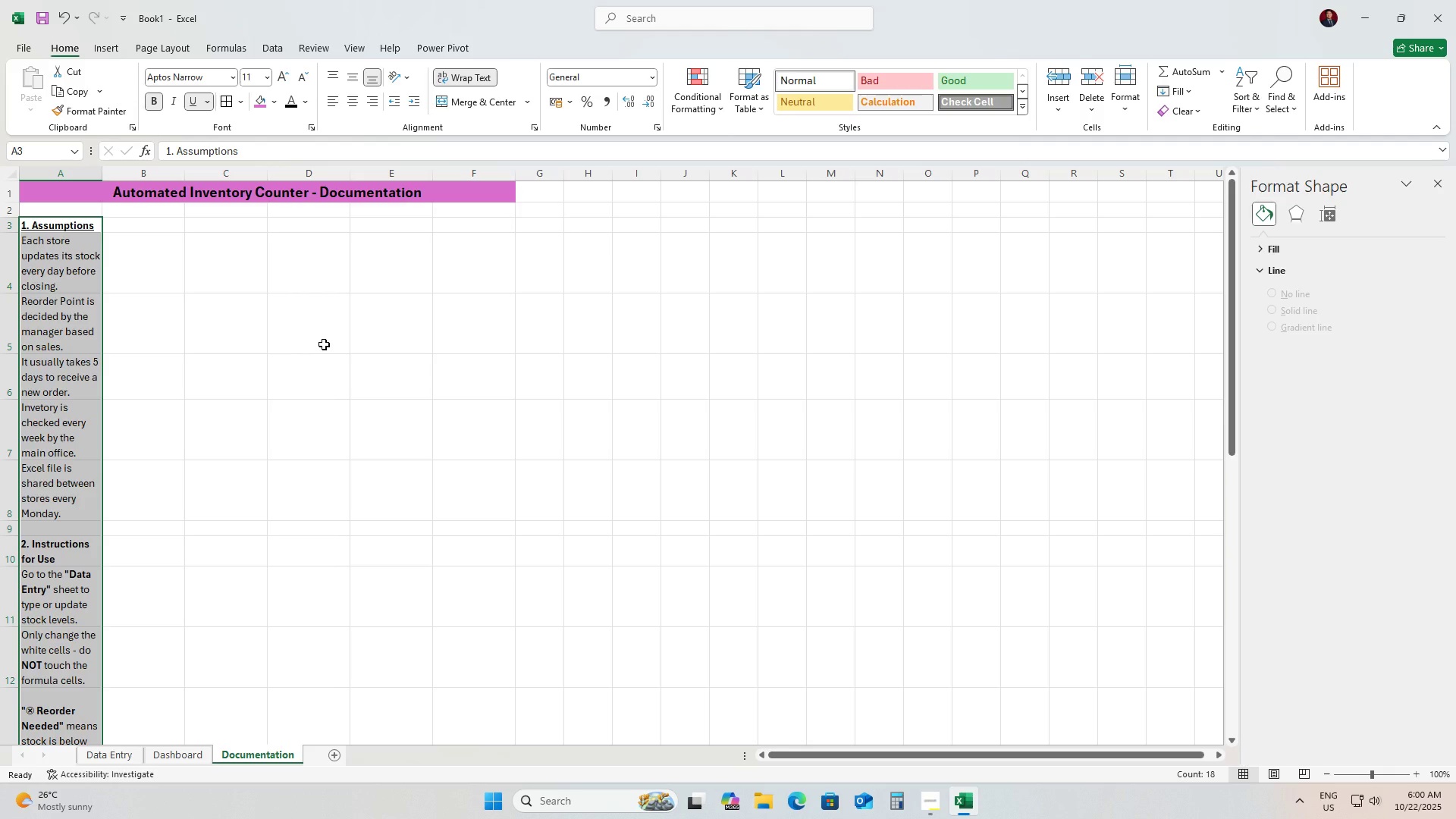 
hold_key(key=ControlLeft, duration=1.5)
 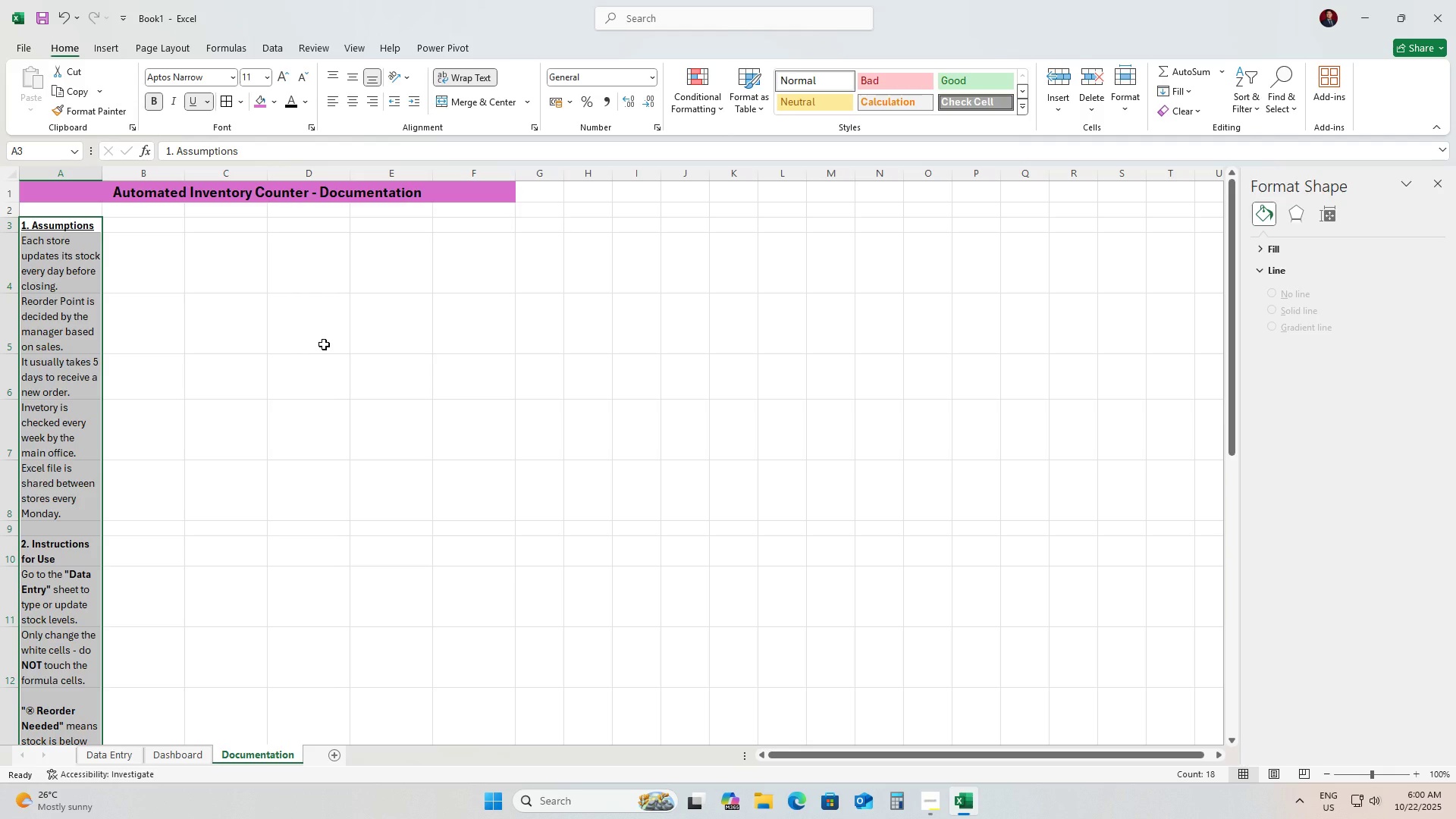 
key(Control+Z)
 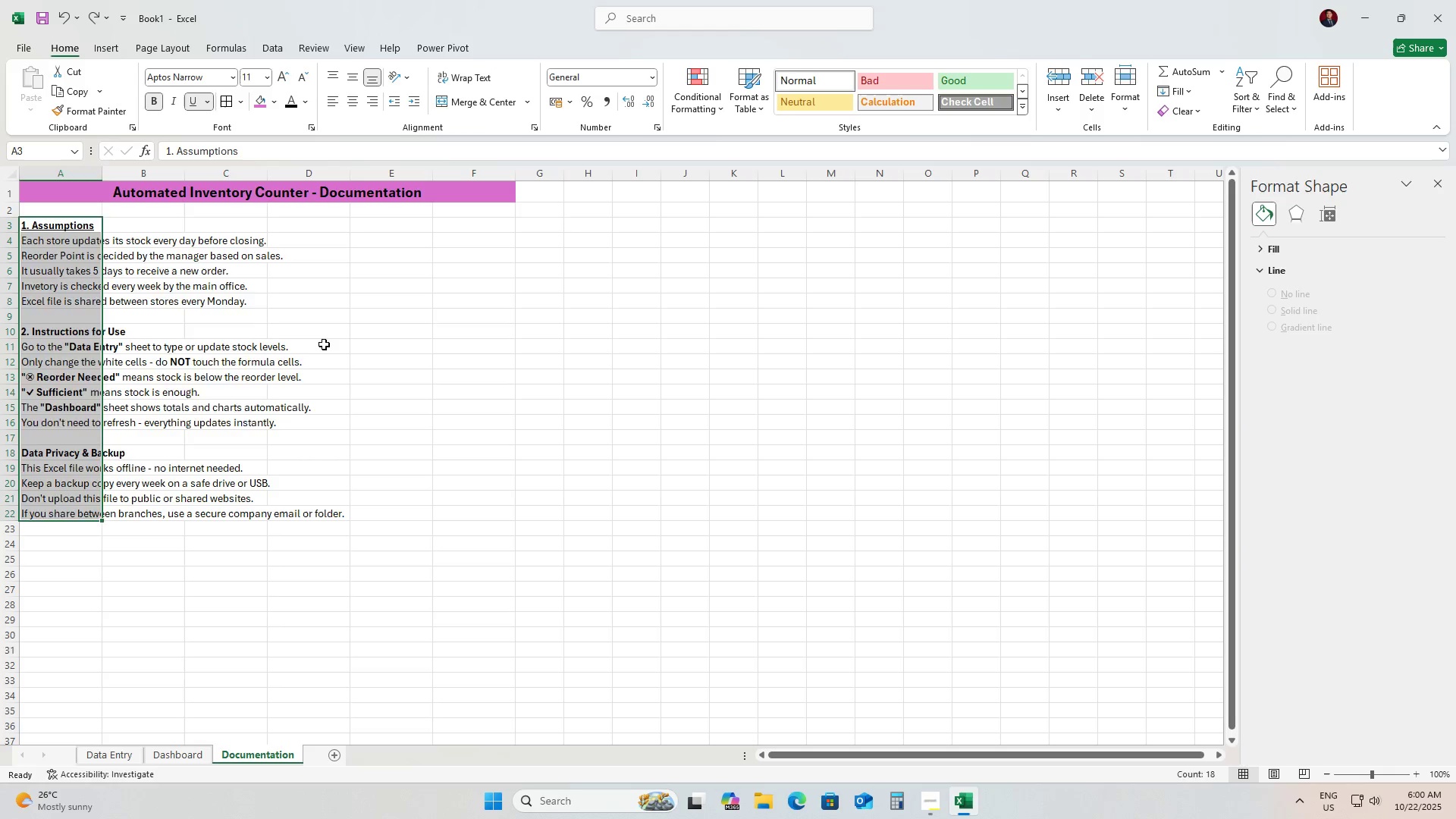 
left_click([324, 344])
 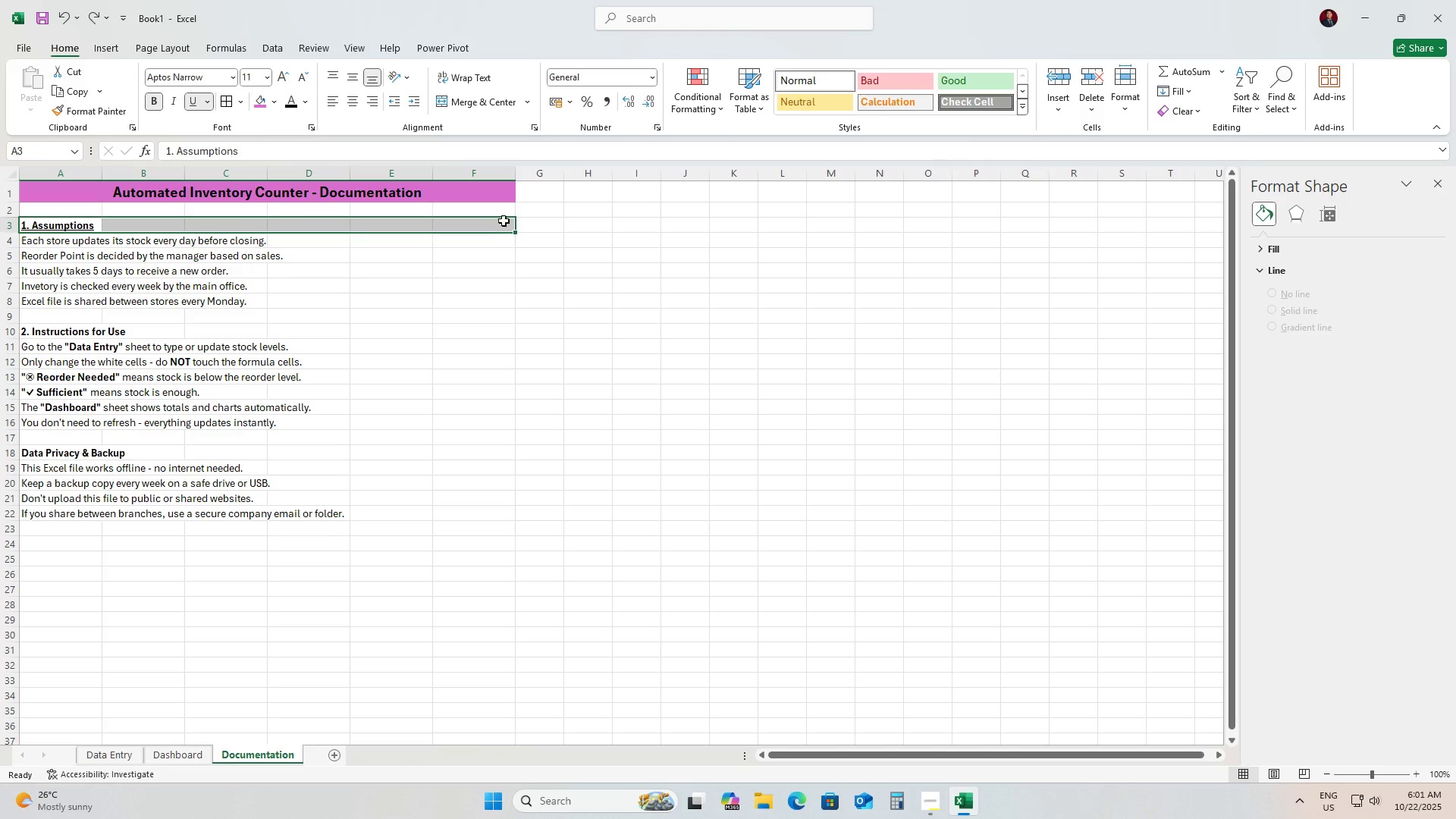 
wait(5.82)
 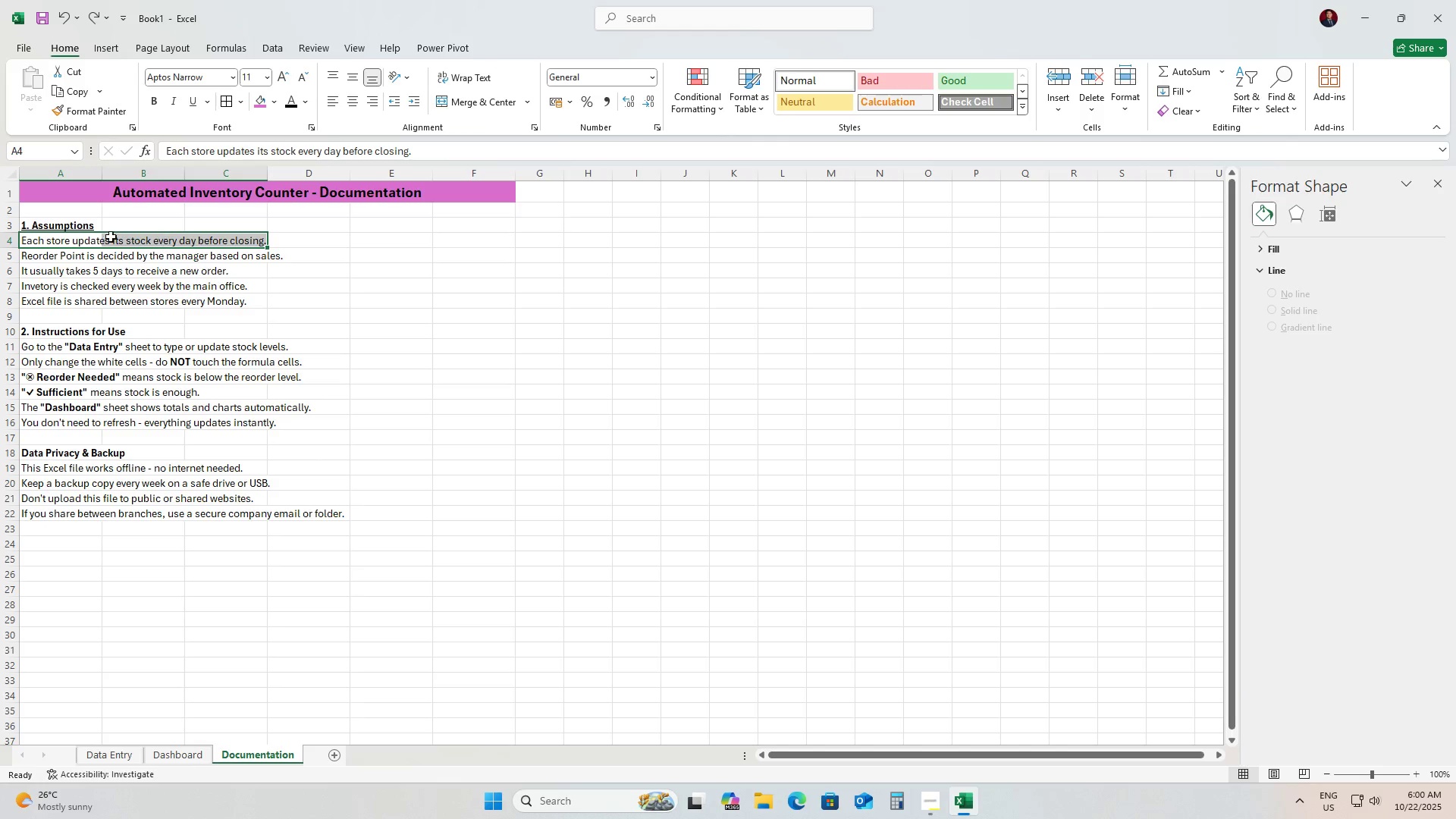 
left_click([477, 102])
 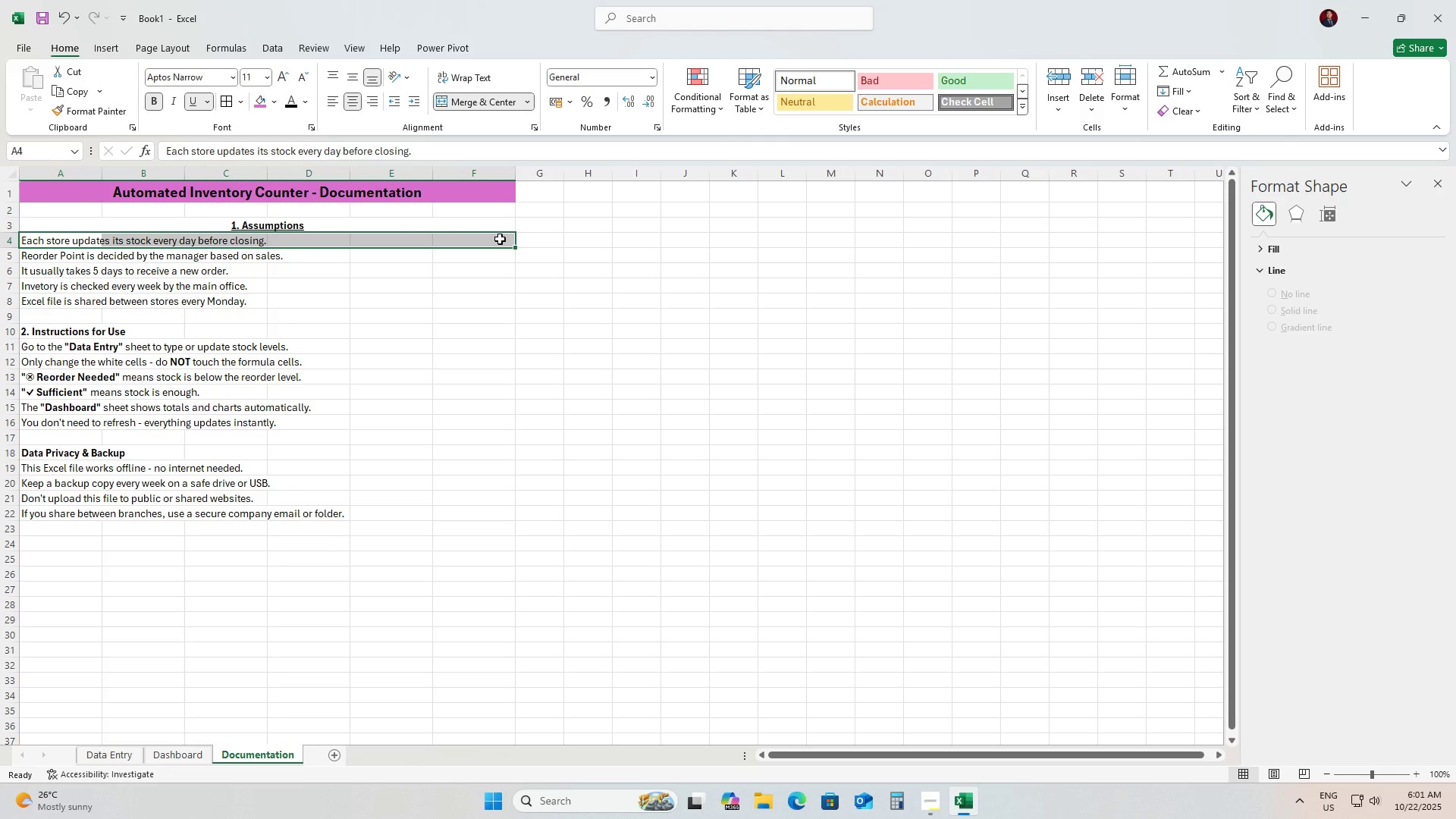 
left_click([470, 102])
 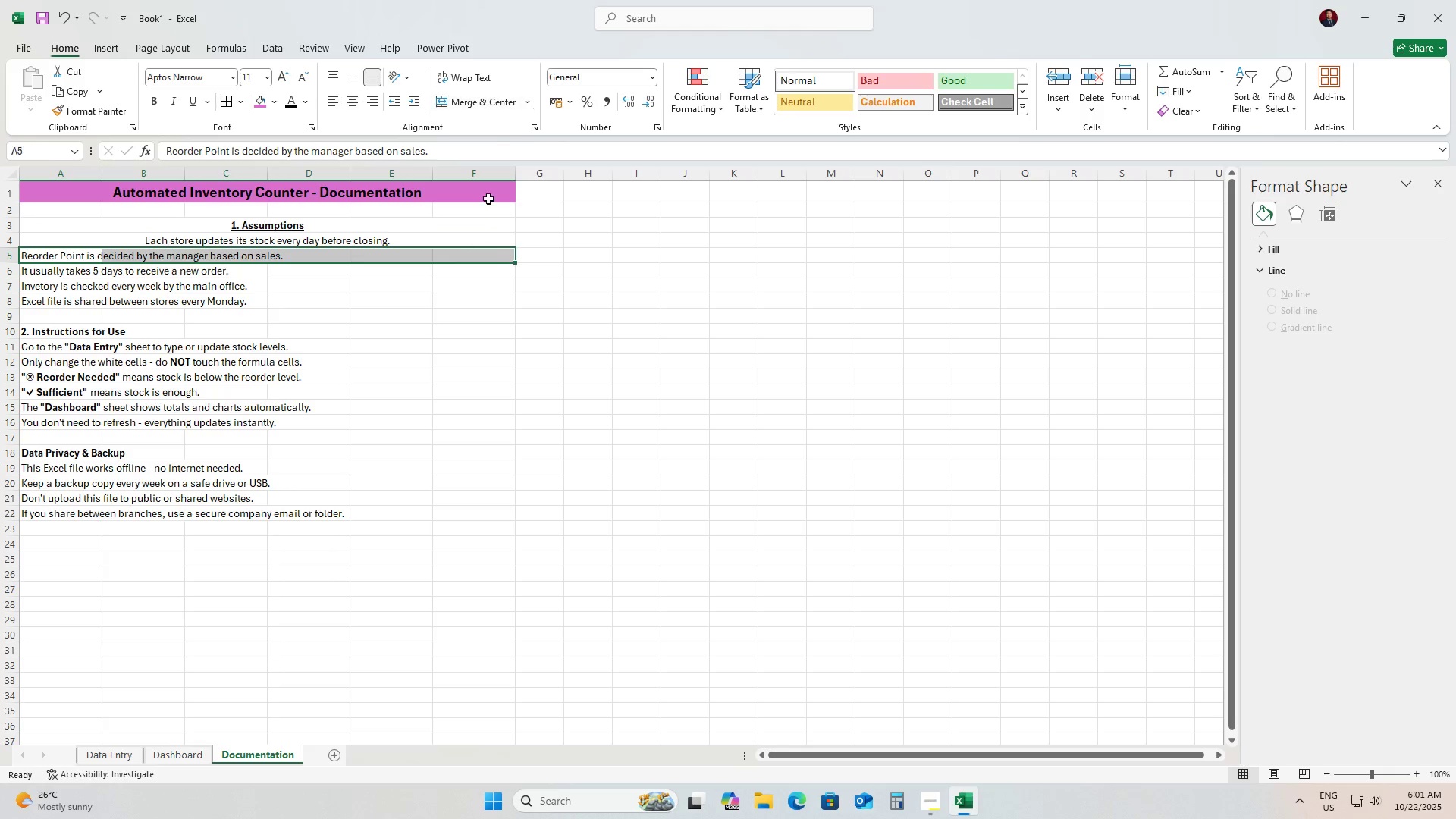 
left_click([476, 99])
 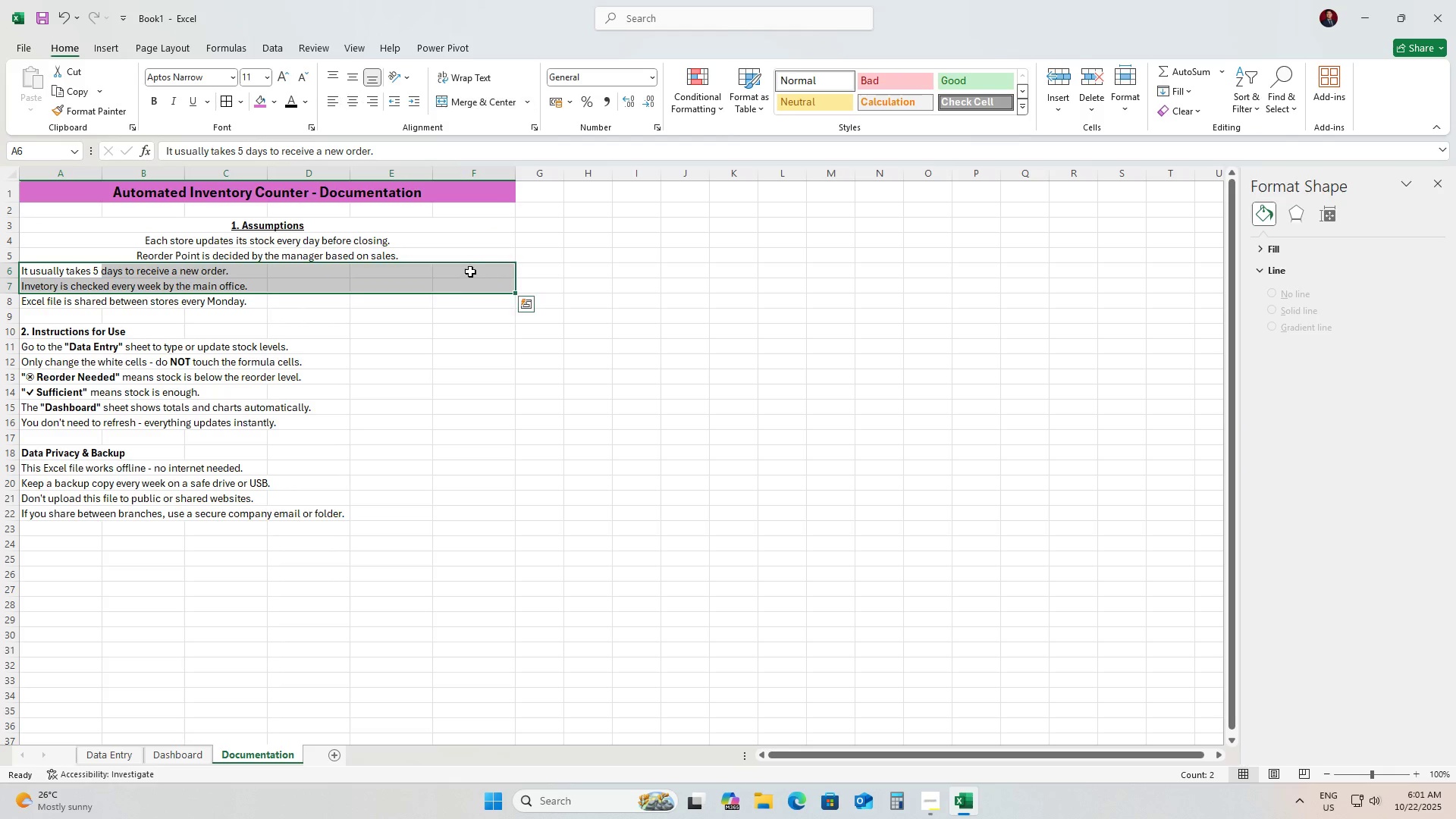 
left_click([470, 271])
 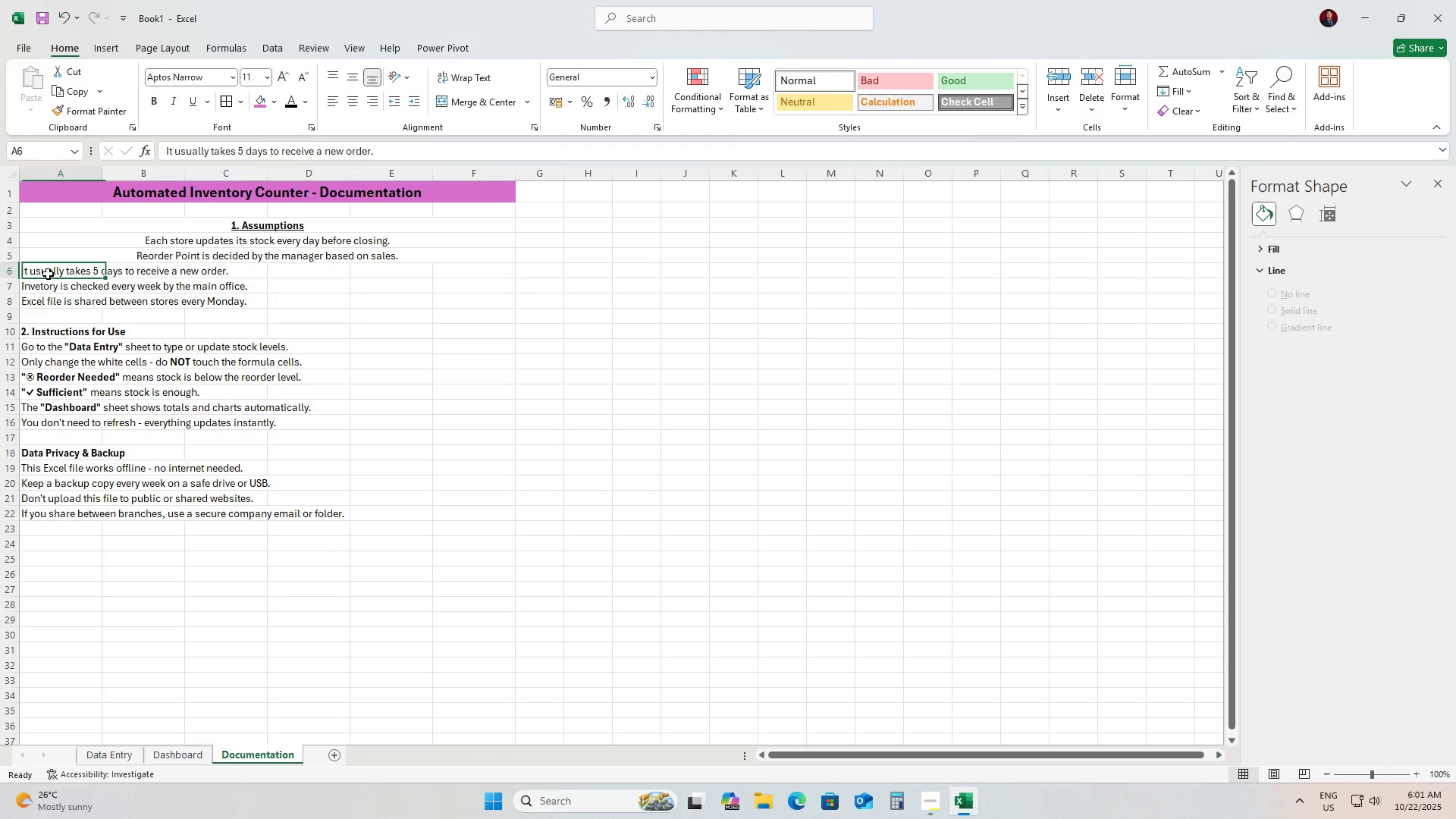 
left_click([48, 274])
 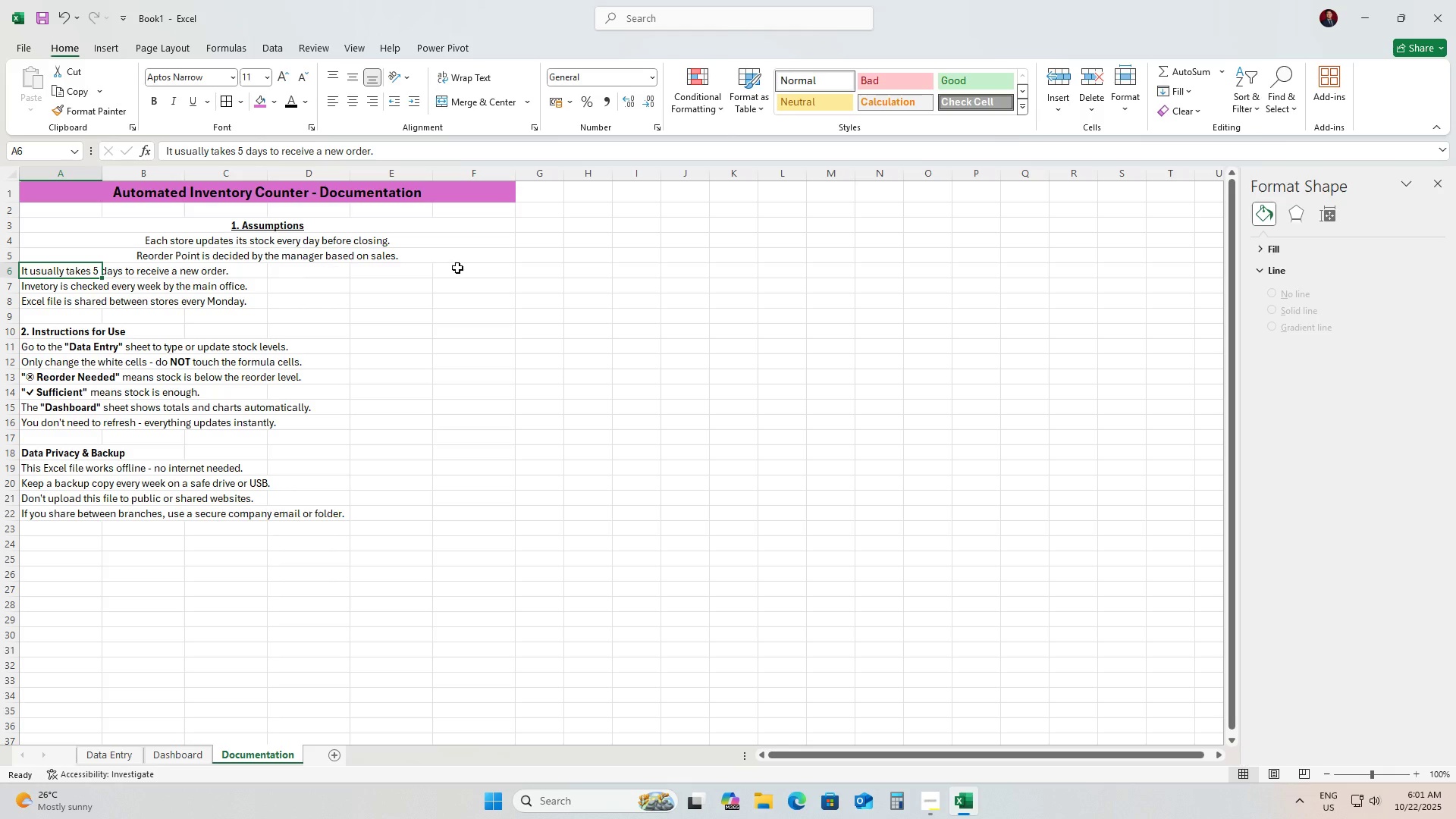 
hold_key(key=ShiftLeft, duration=0.82)
left_click([472, 271])
 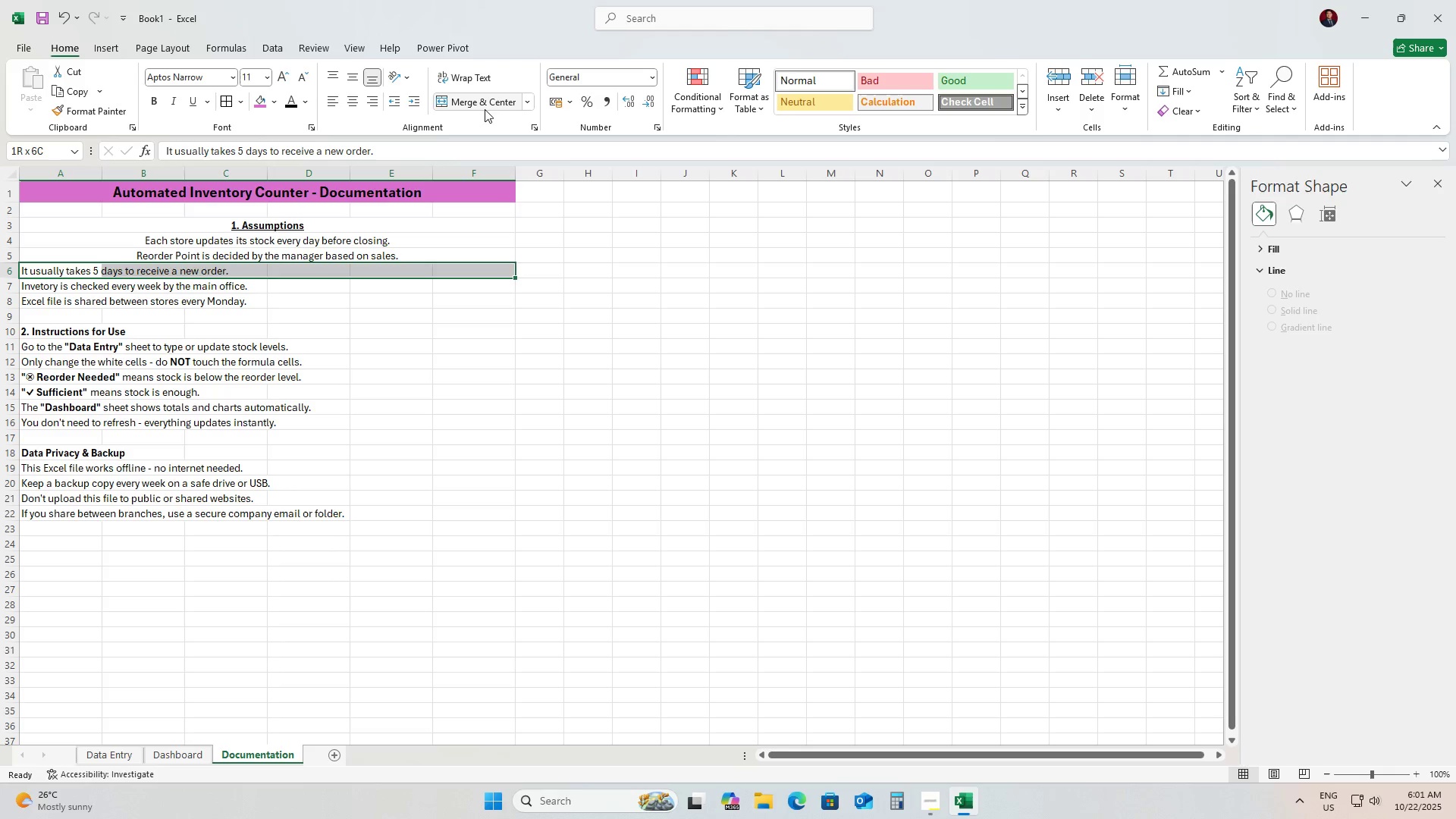 
left_click([483, 104])
 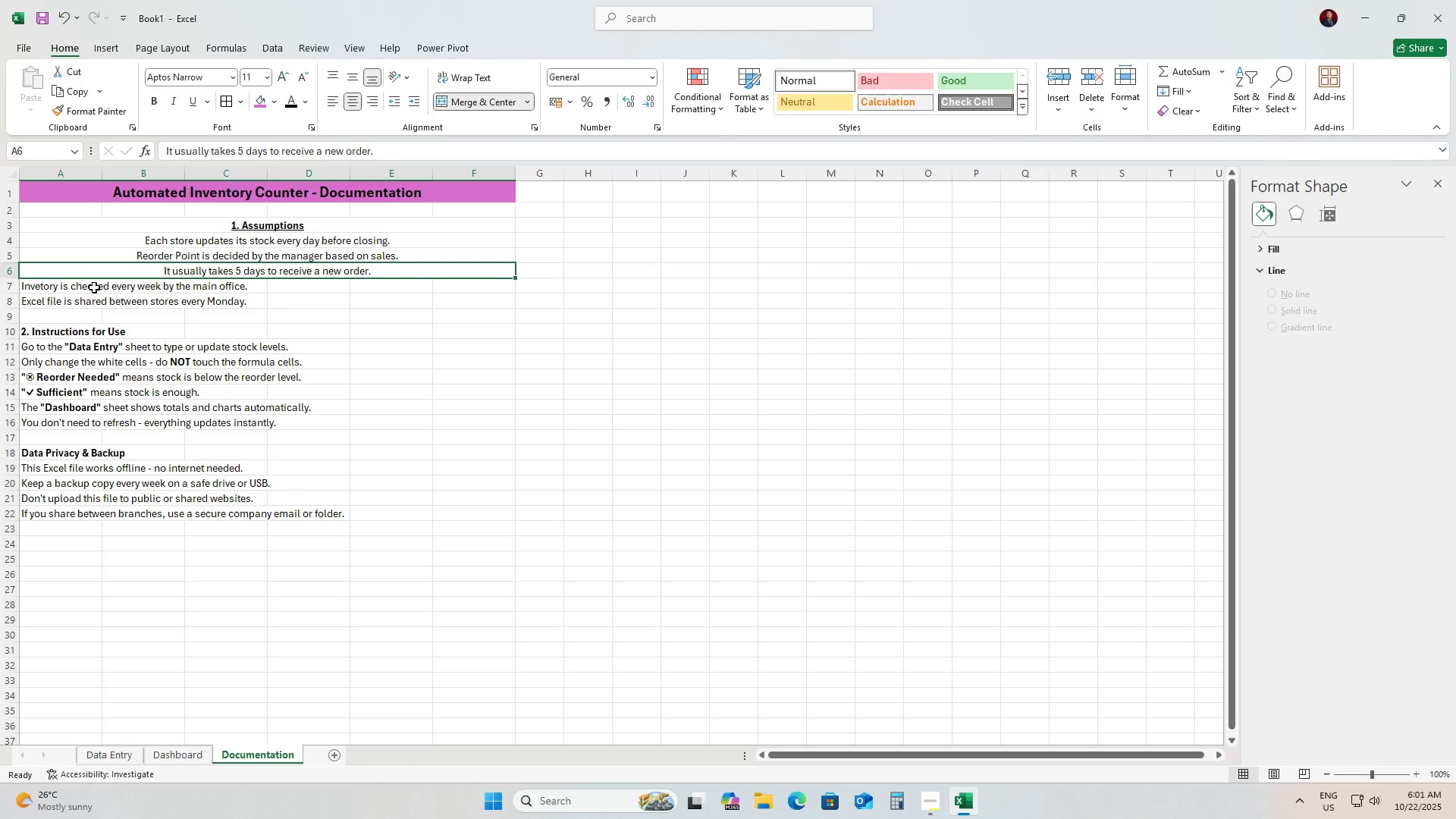 
left_click([86, 285])
 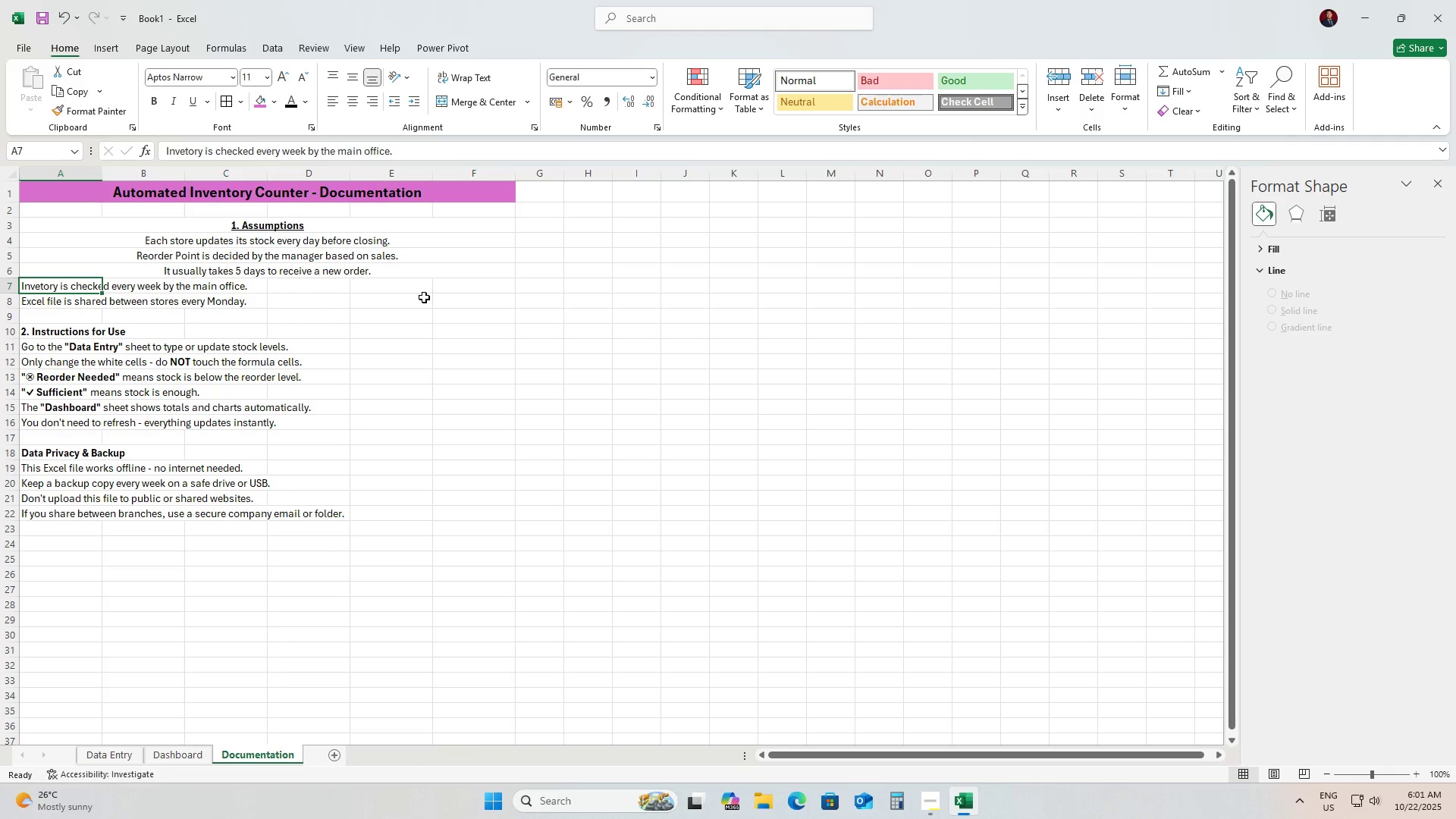 
hold_key(key=ShiftLeft, duration=0.65)
left_click([473, 290])
 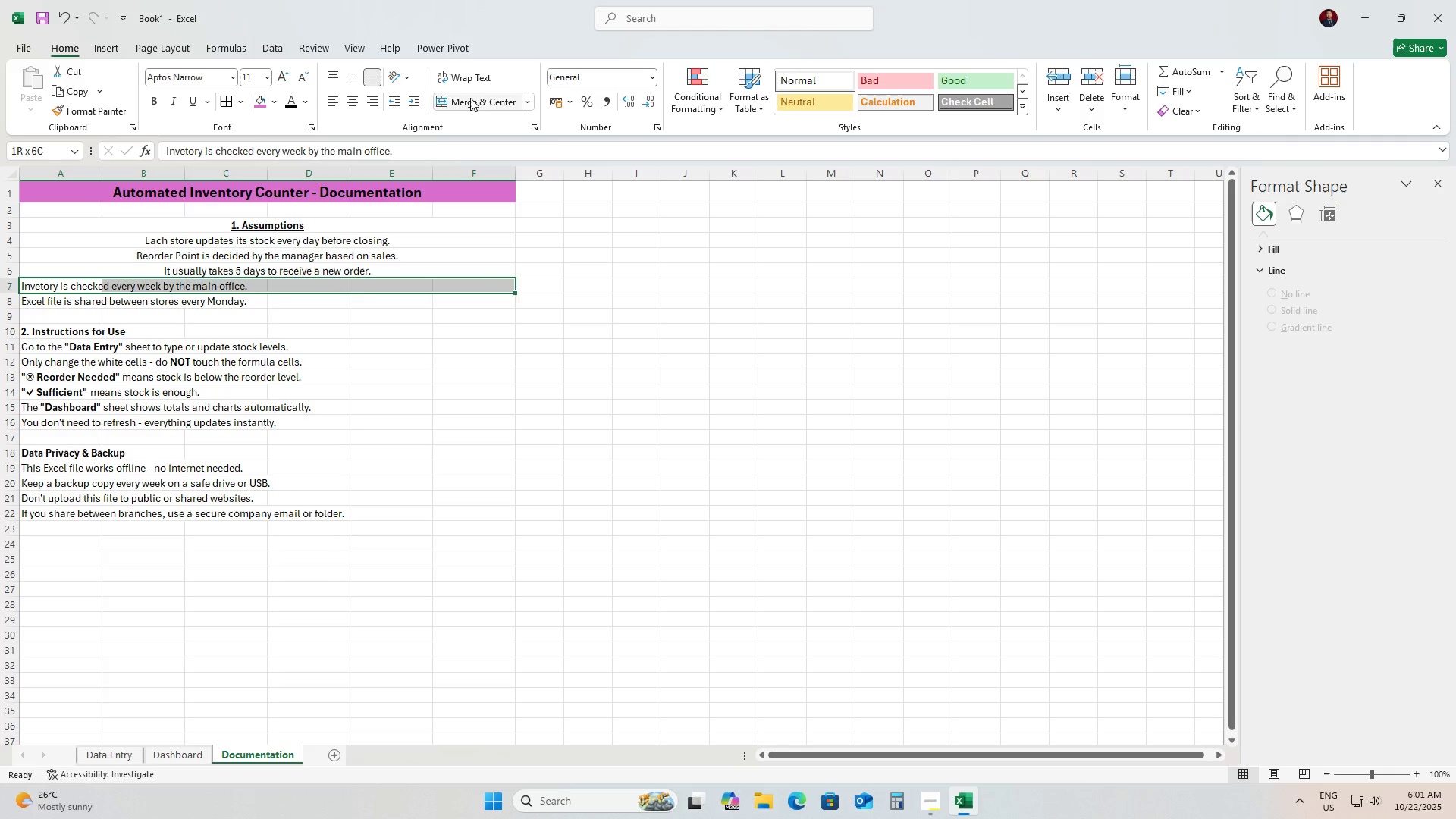 
left_click([469, 97])
 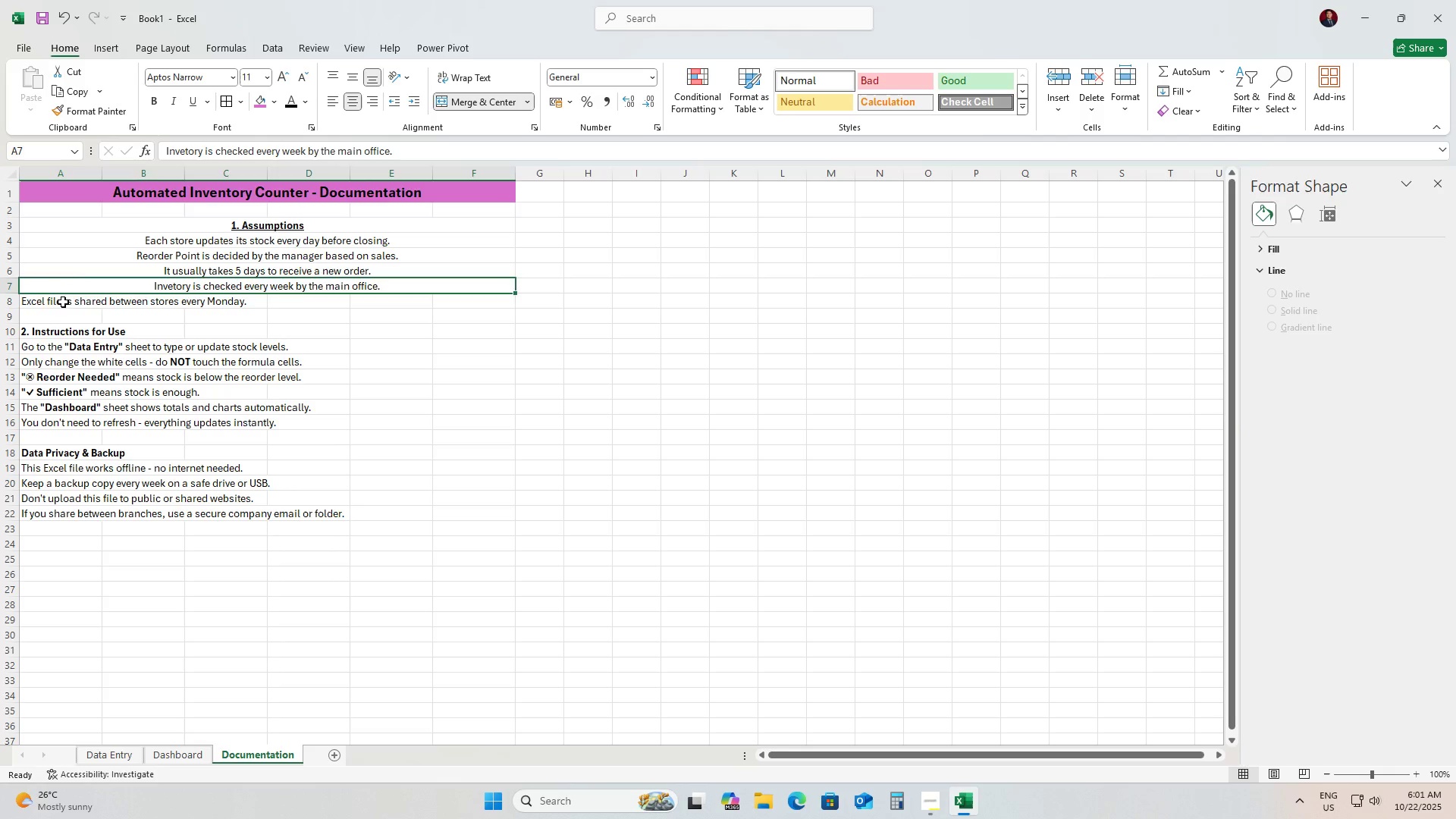 
left_click([63, 301])
 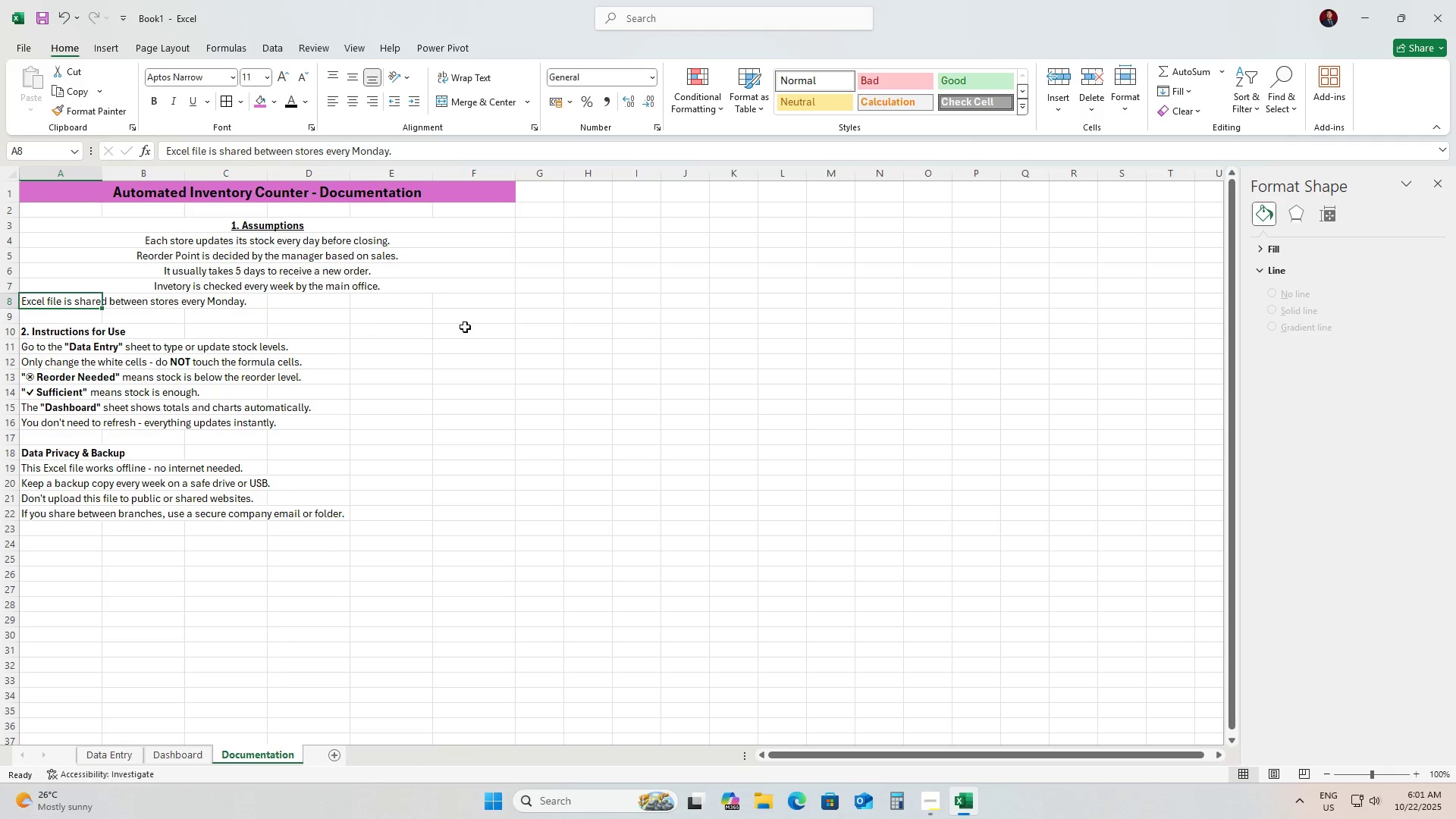 
hold_key(key=ShiftLeft, duration=0.5)
left_click([466, 300])
 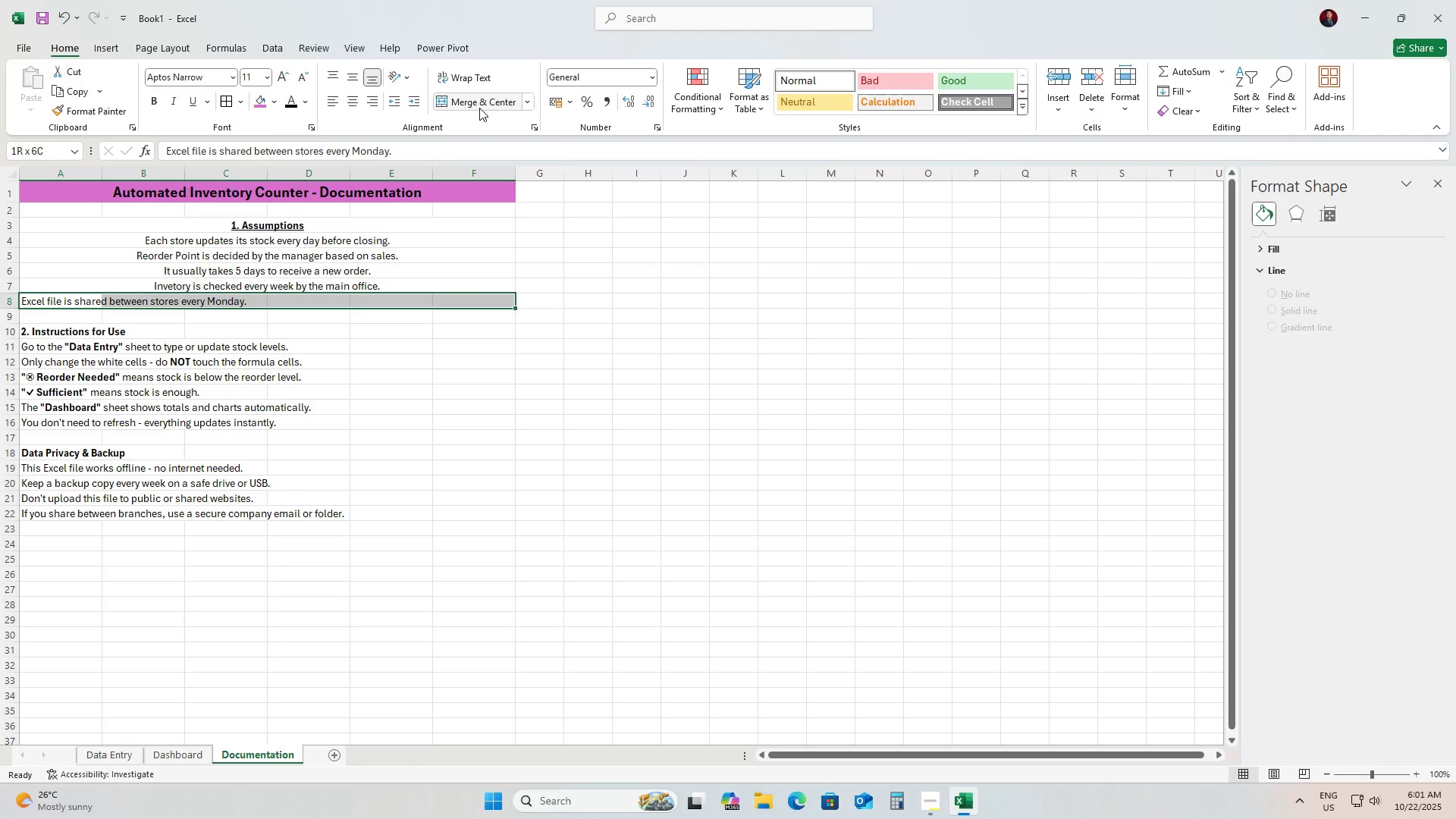 
left_click([477, 102])
 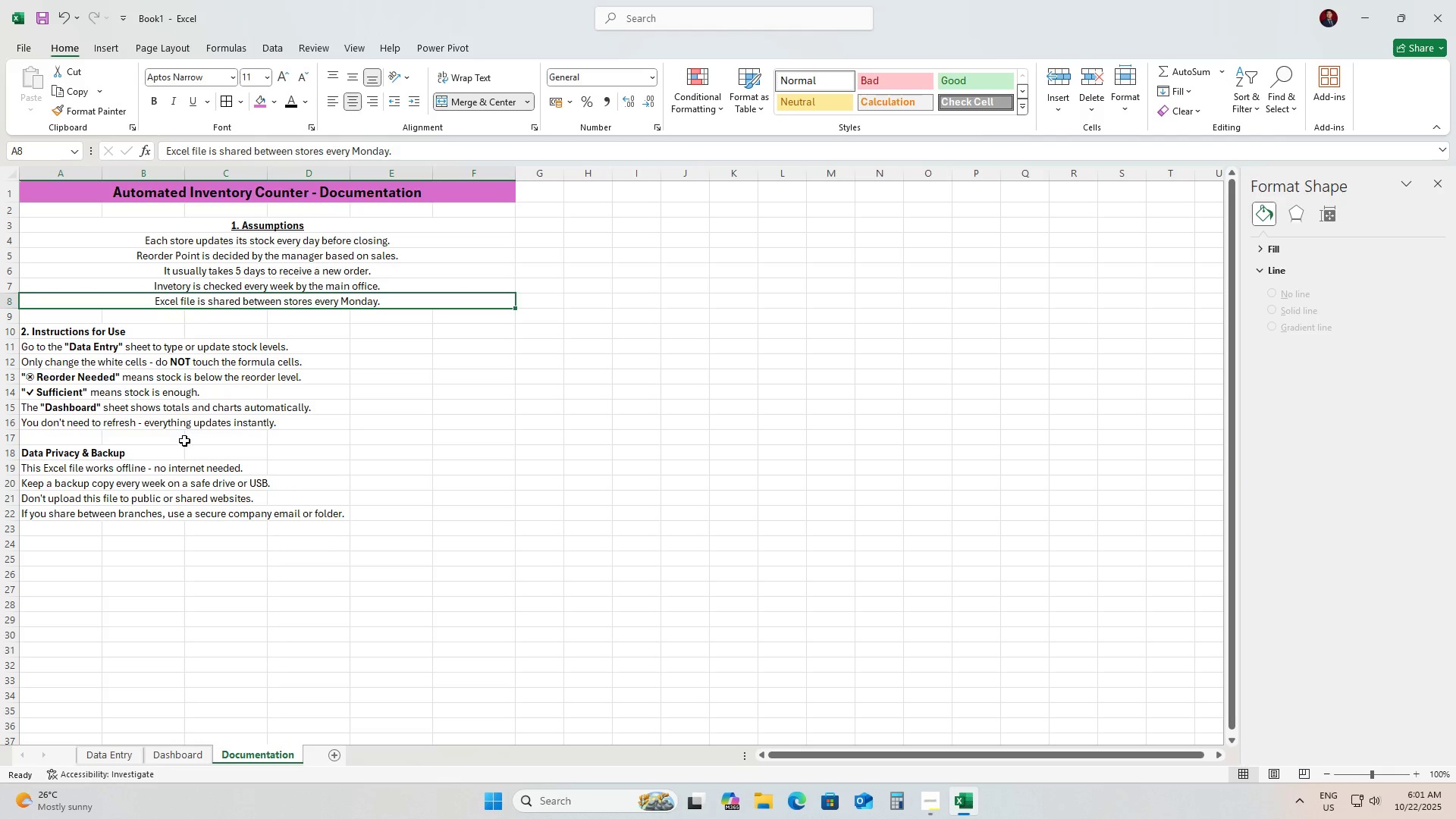 
left_click([184, 441])
 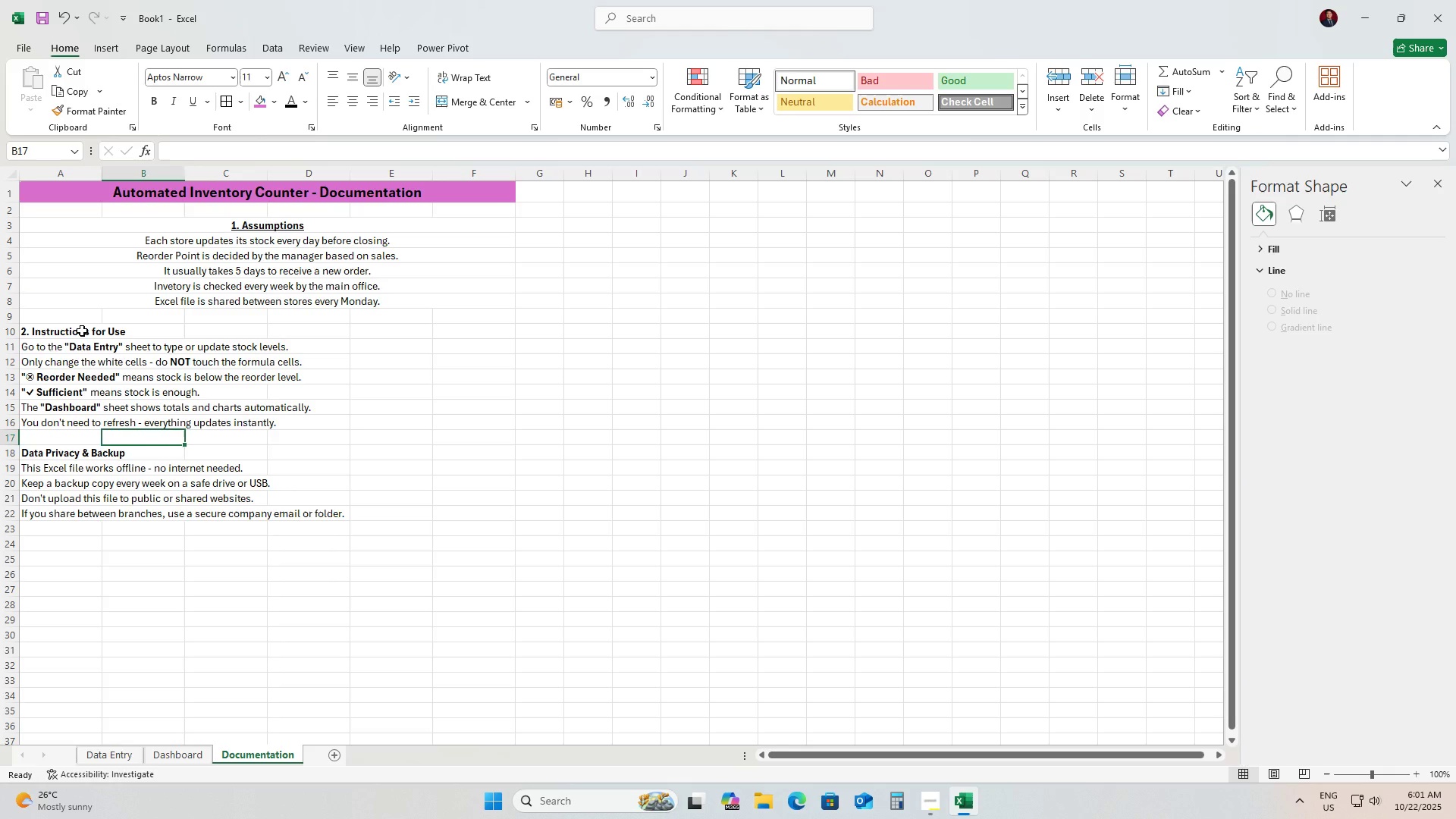 
left_click([82, 331])
 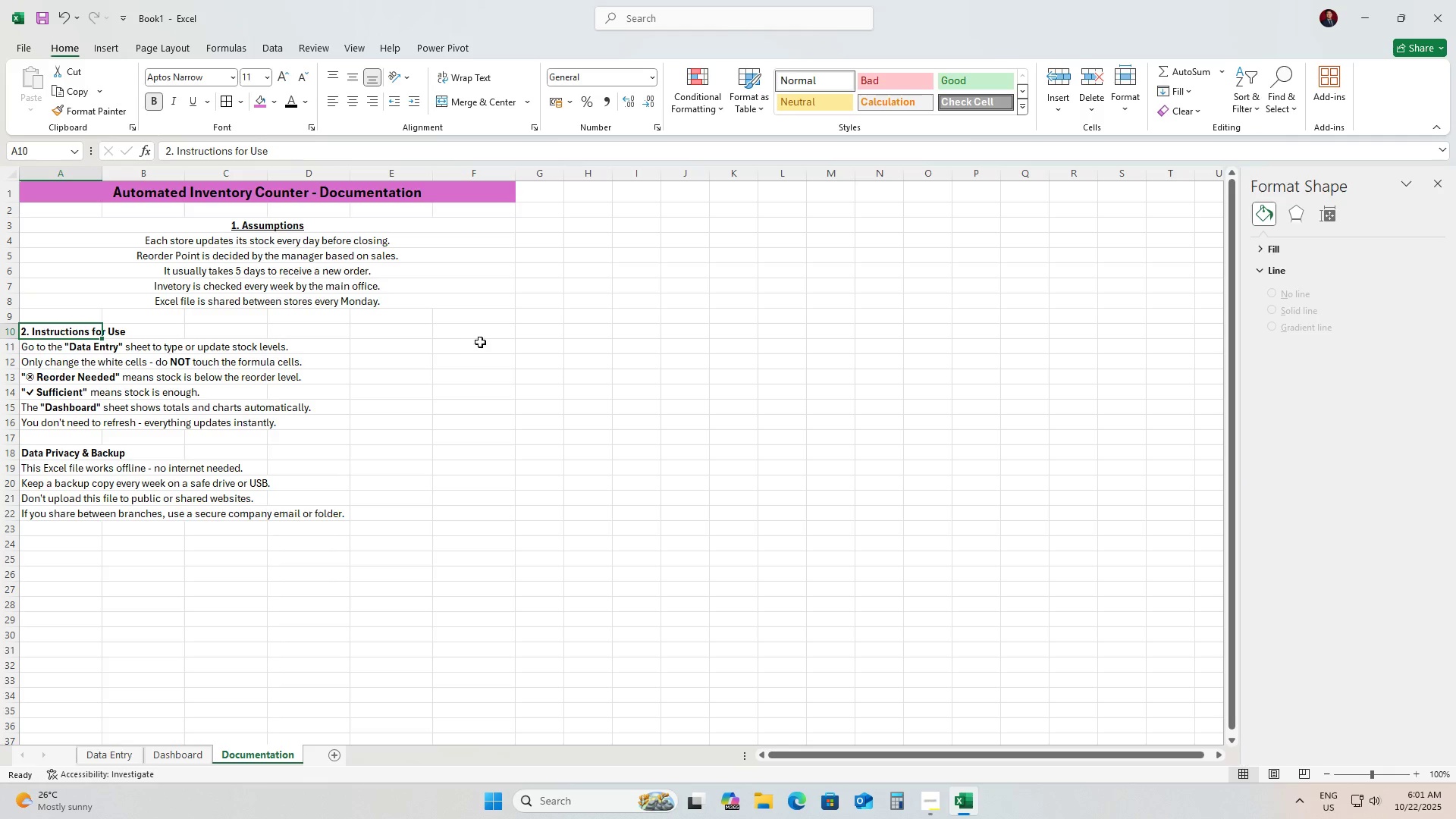 
hold_key(key=ShiftLeft, duration=1.51)
left_click([482, 349])
 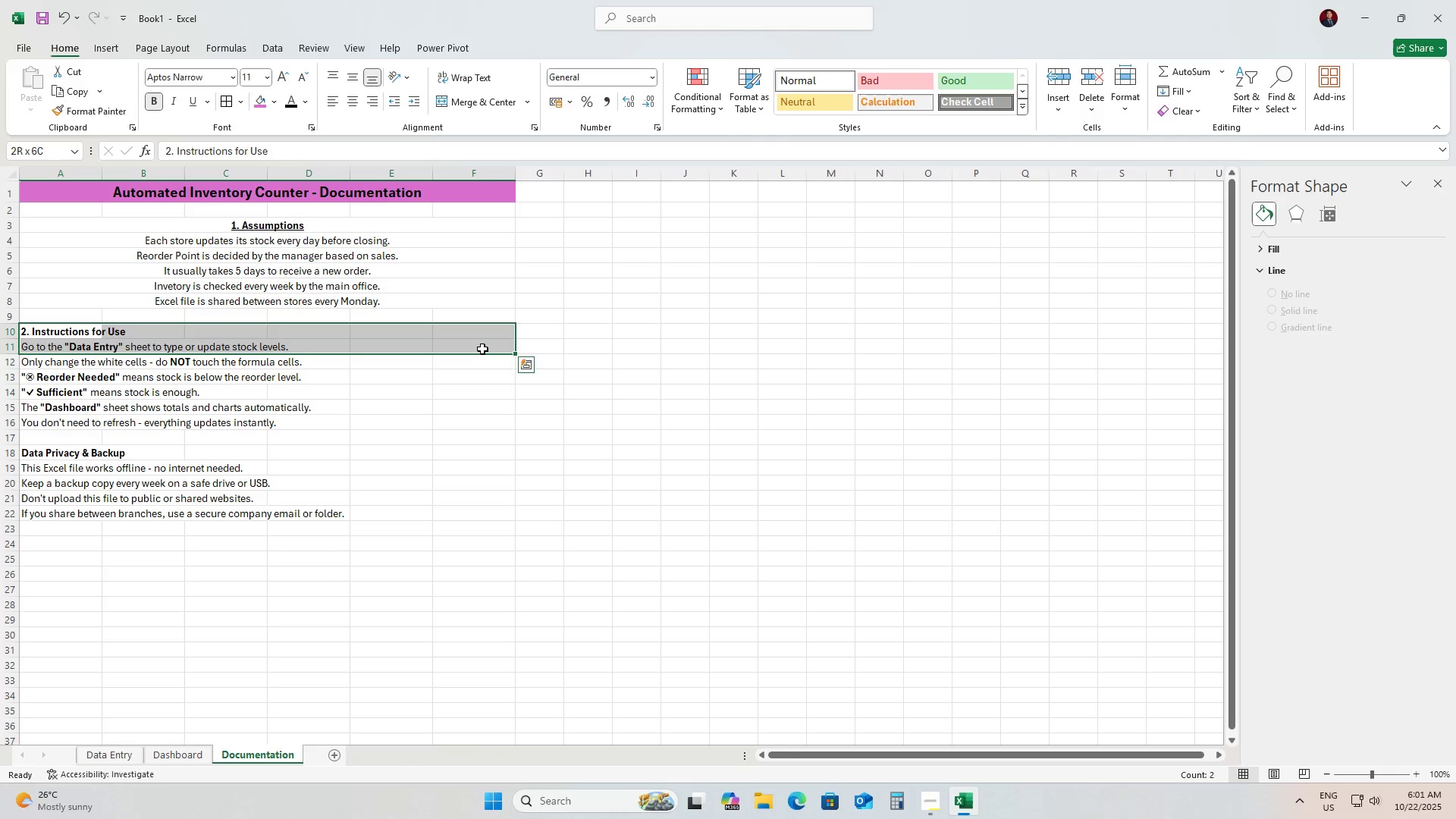 
hold_key(key=ShiftLeft, duration=0.92)
left_click([480, 338])
 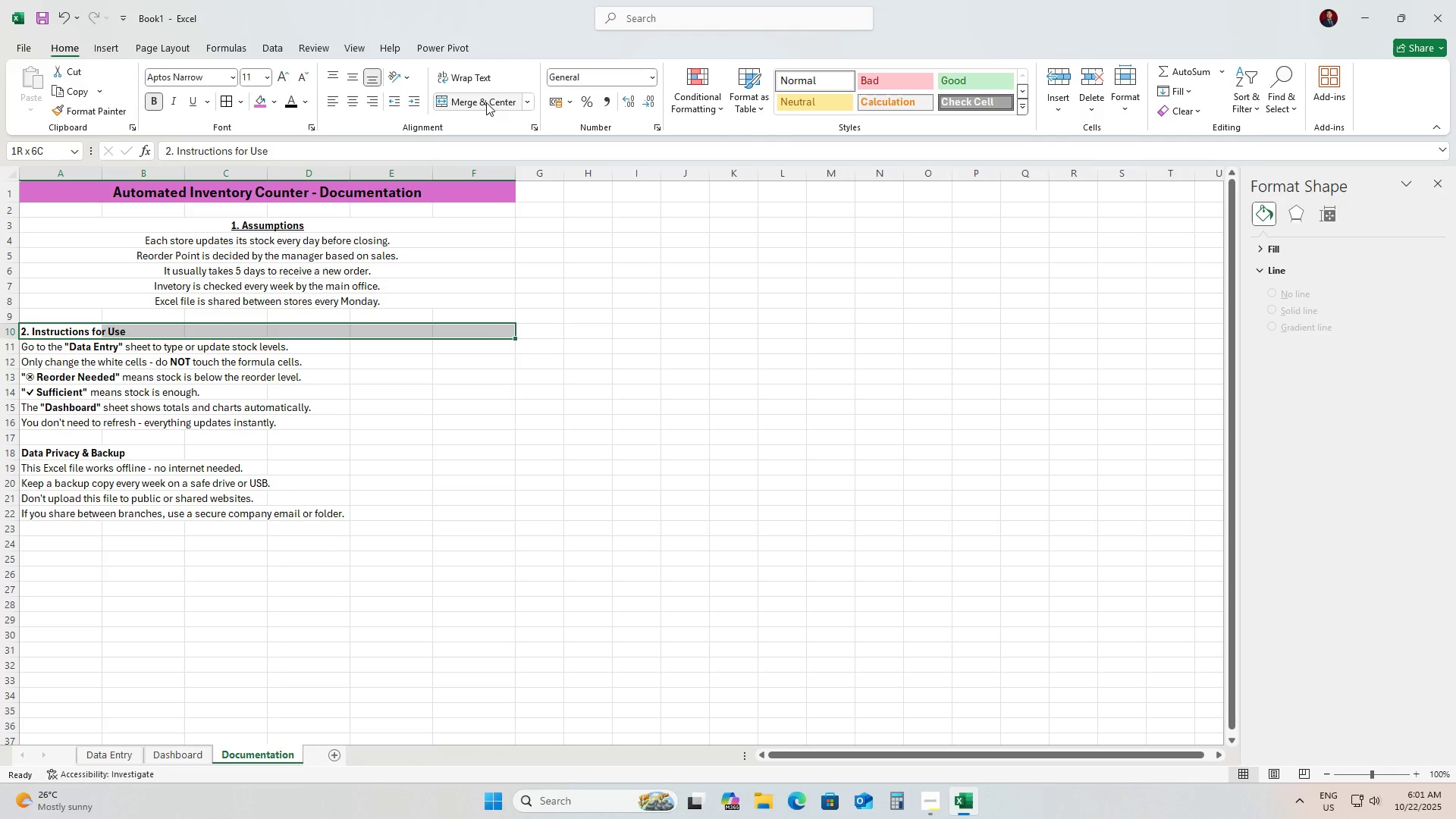 
left_click([486, 102])
 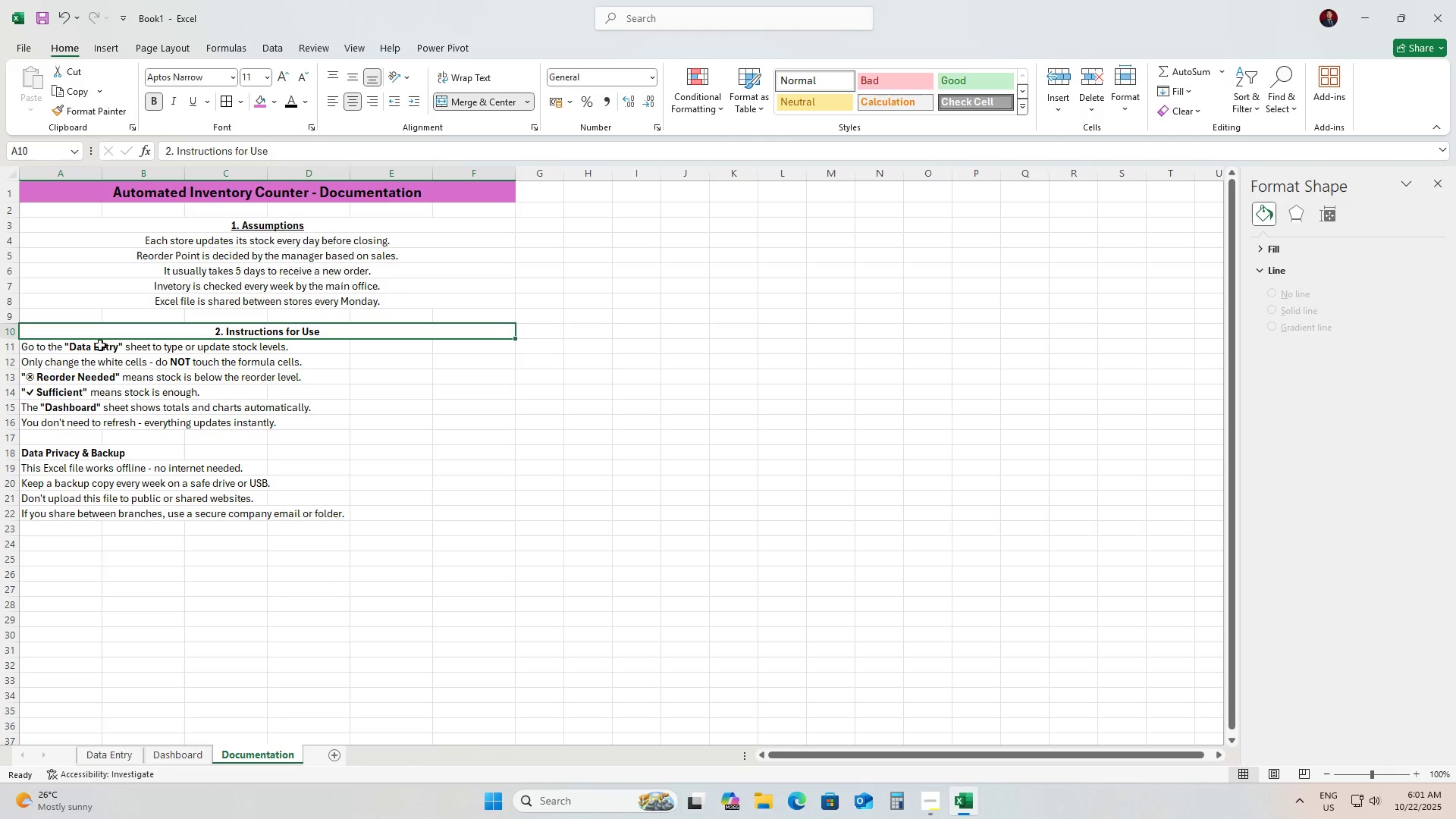 
left_click([74, 349])
 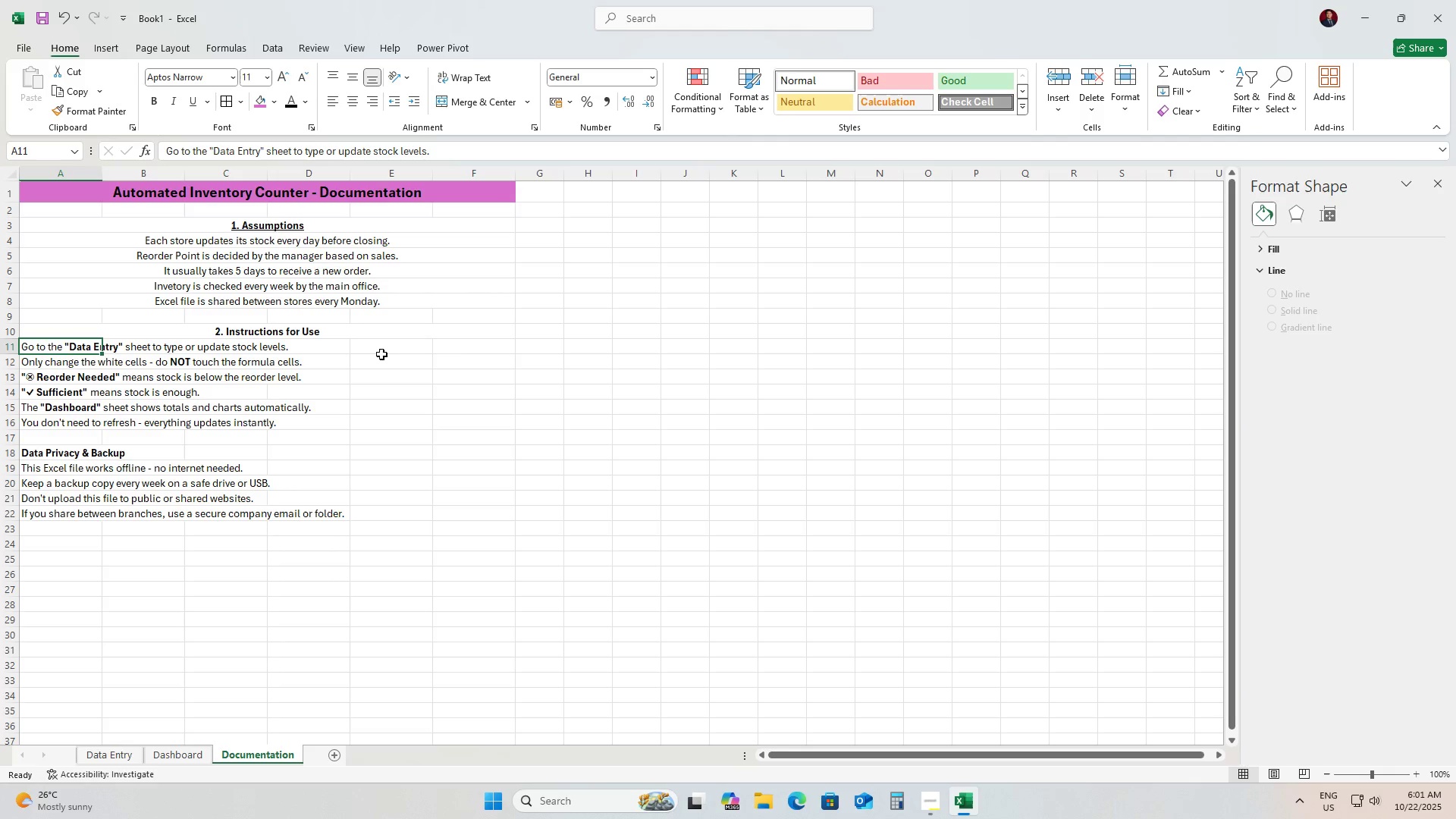 
hold_key(key=ShiftLeft, duration=0.54)
left_click([488, 353])
 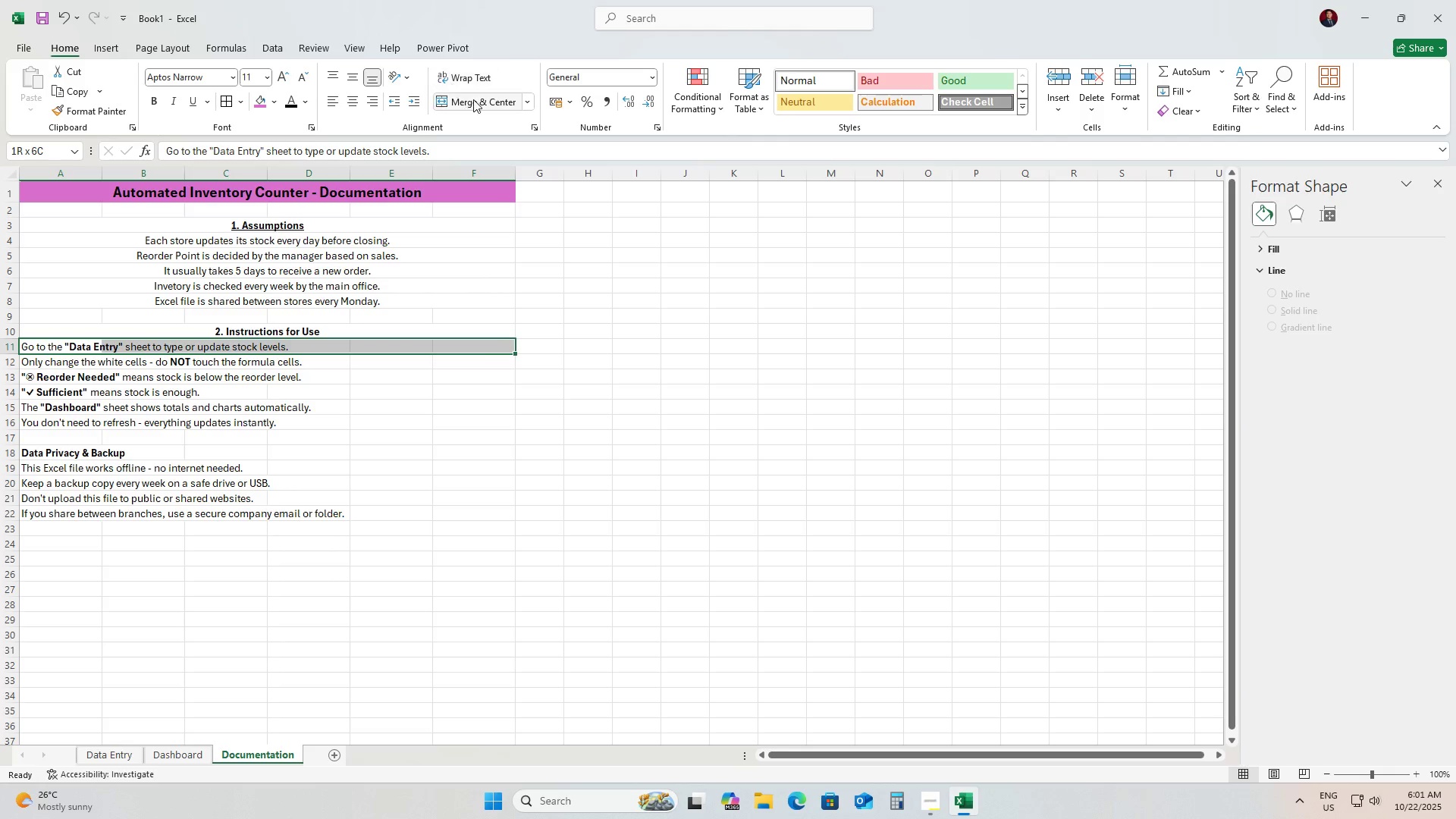 
left_click([473, 100])
 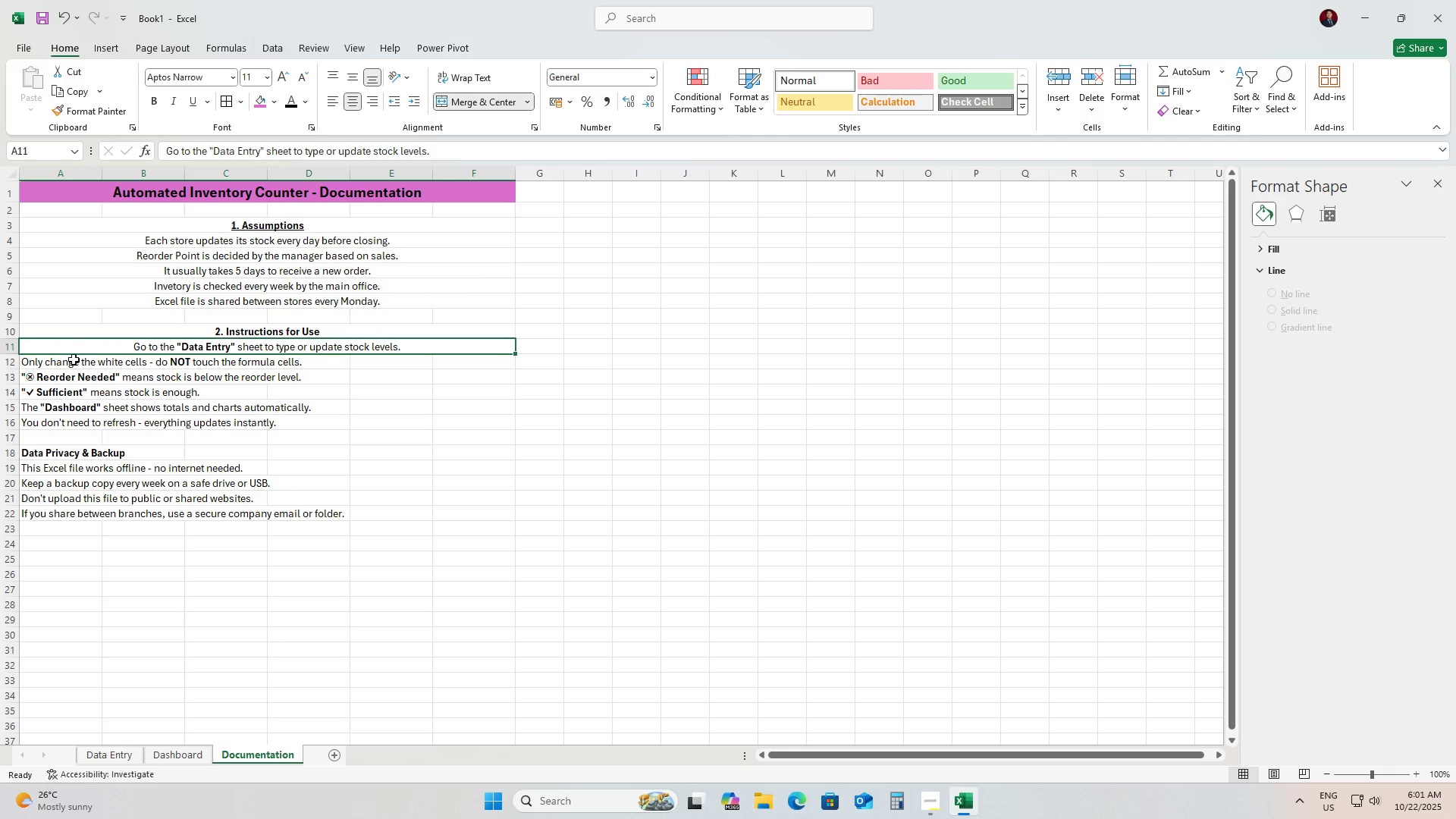 
left_click([71, 366])
 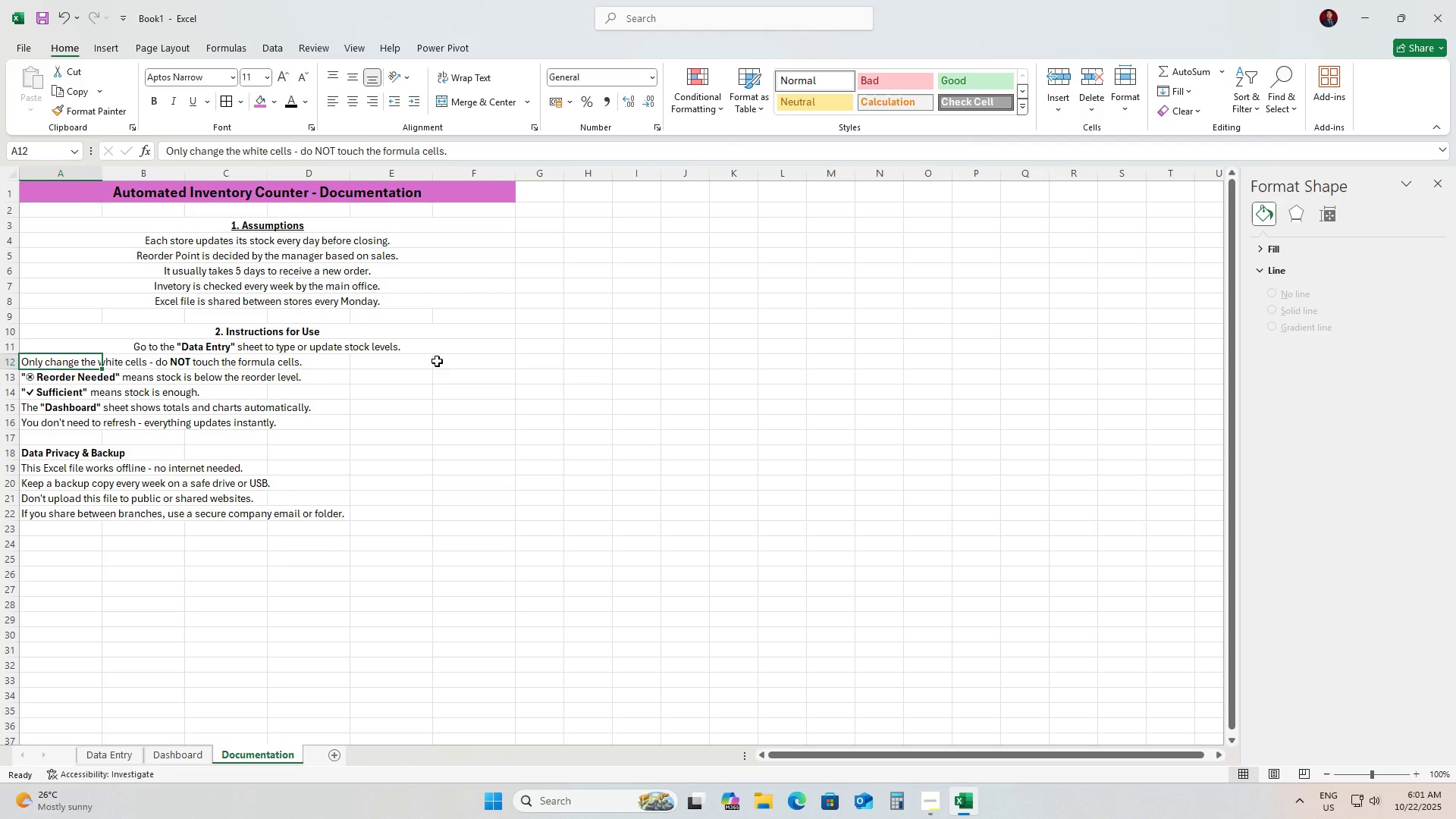 
hold_key(key=ShiftLeft, duration=0.38)
left_click([453, 366])
 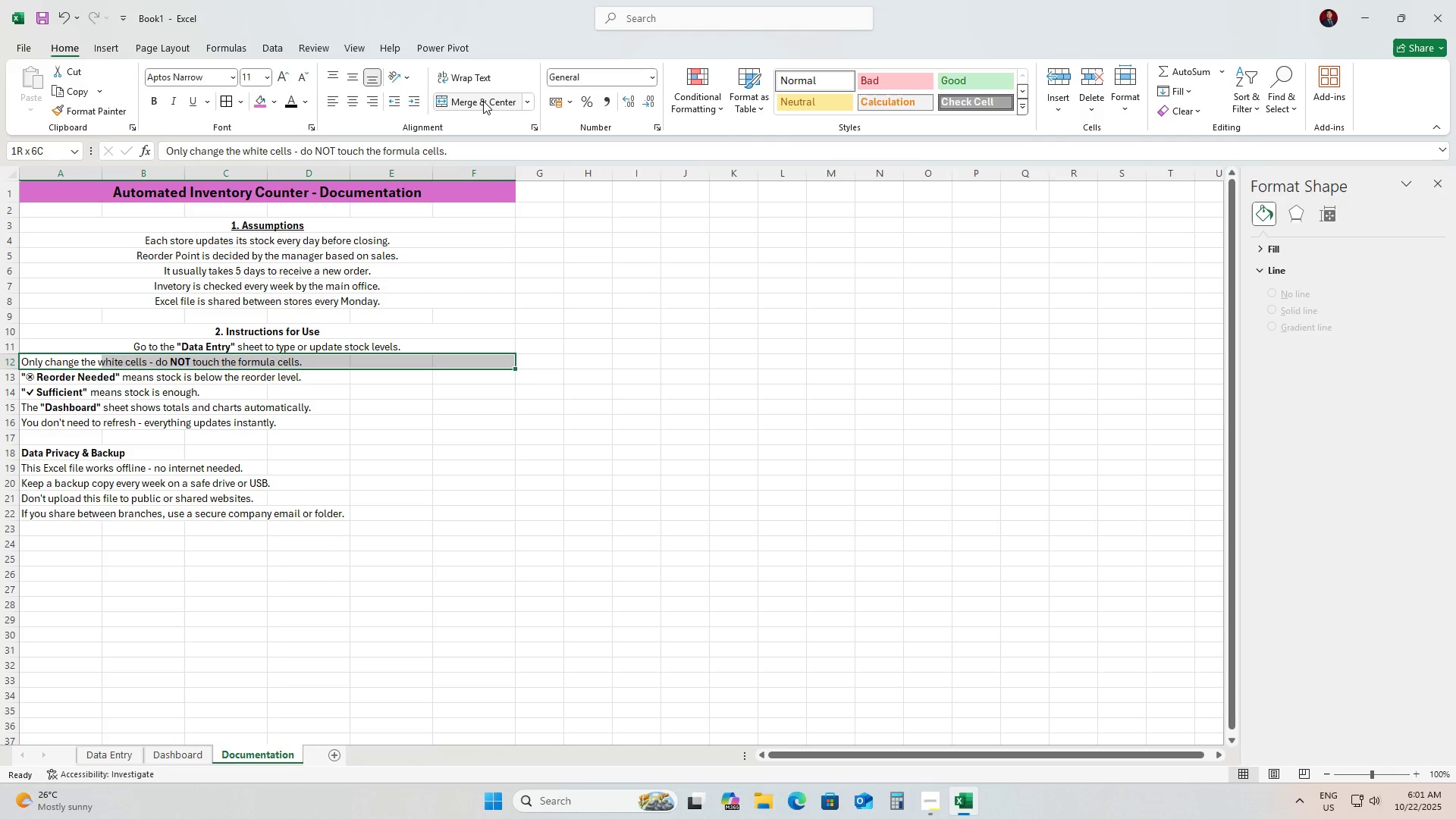 
left_click([483, 101])
 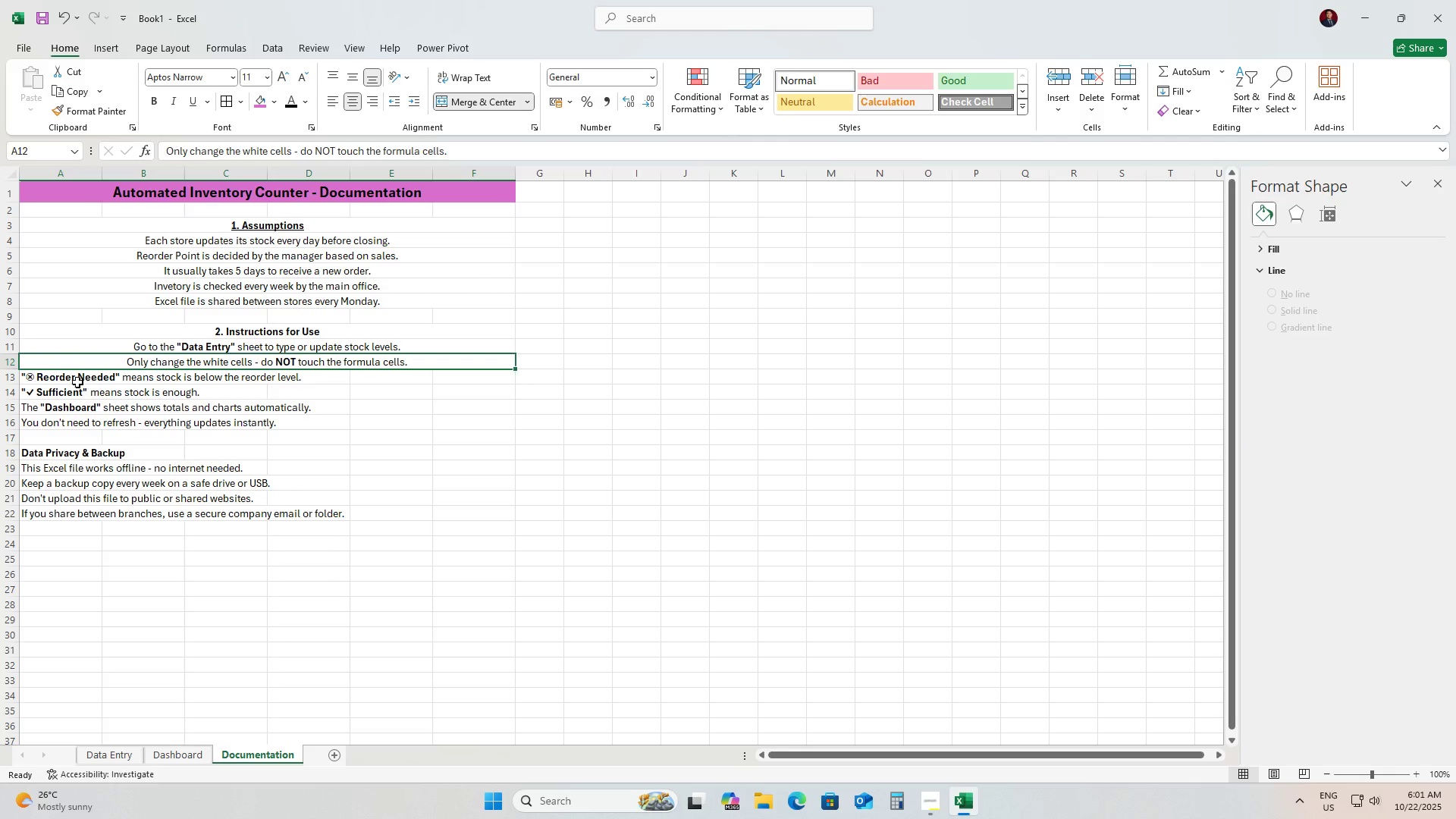 
left_click([74, 381])
 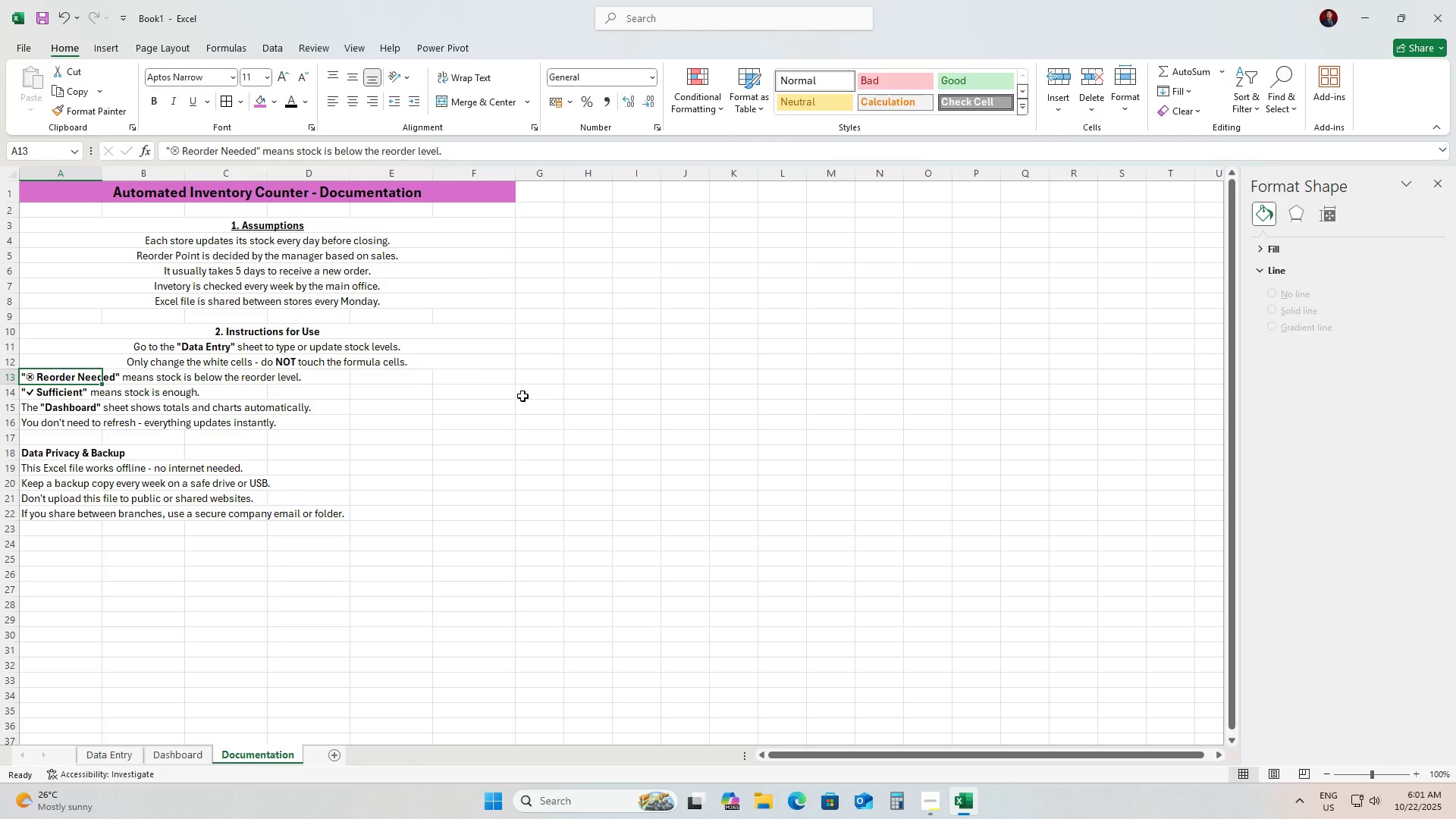 
hold_key(key=ShiftLeft, duration=0.8)
left_click([491, 378])
 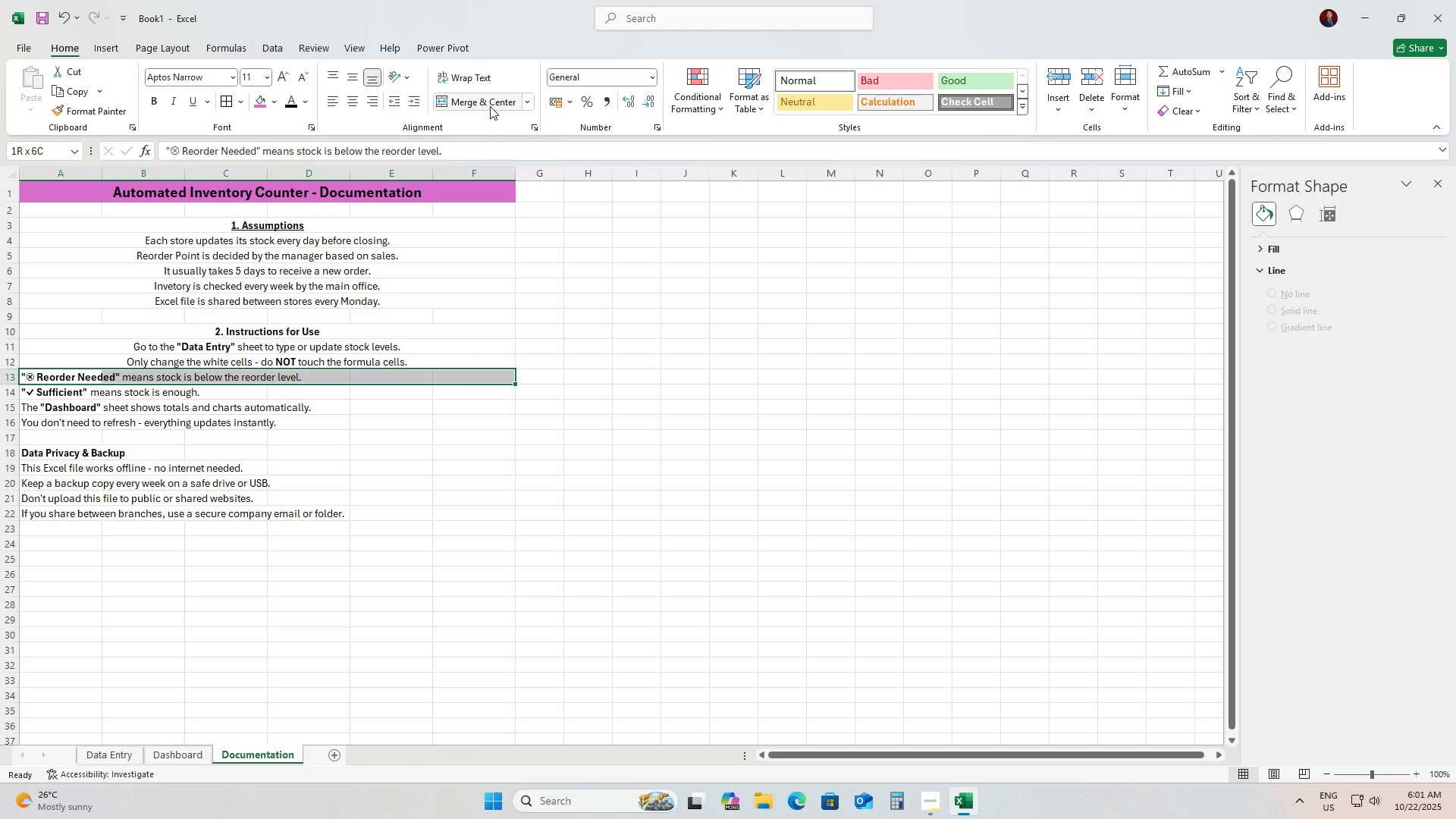 
left_click([488, 104])
 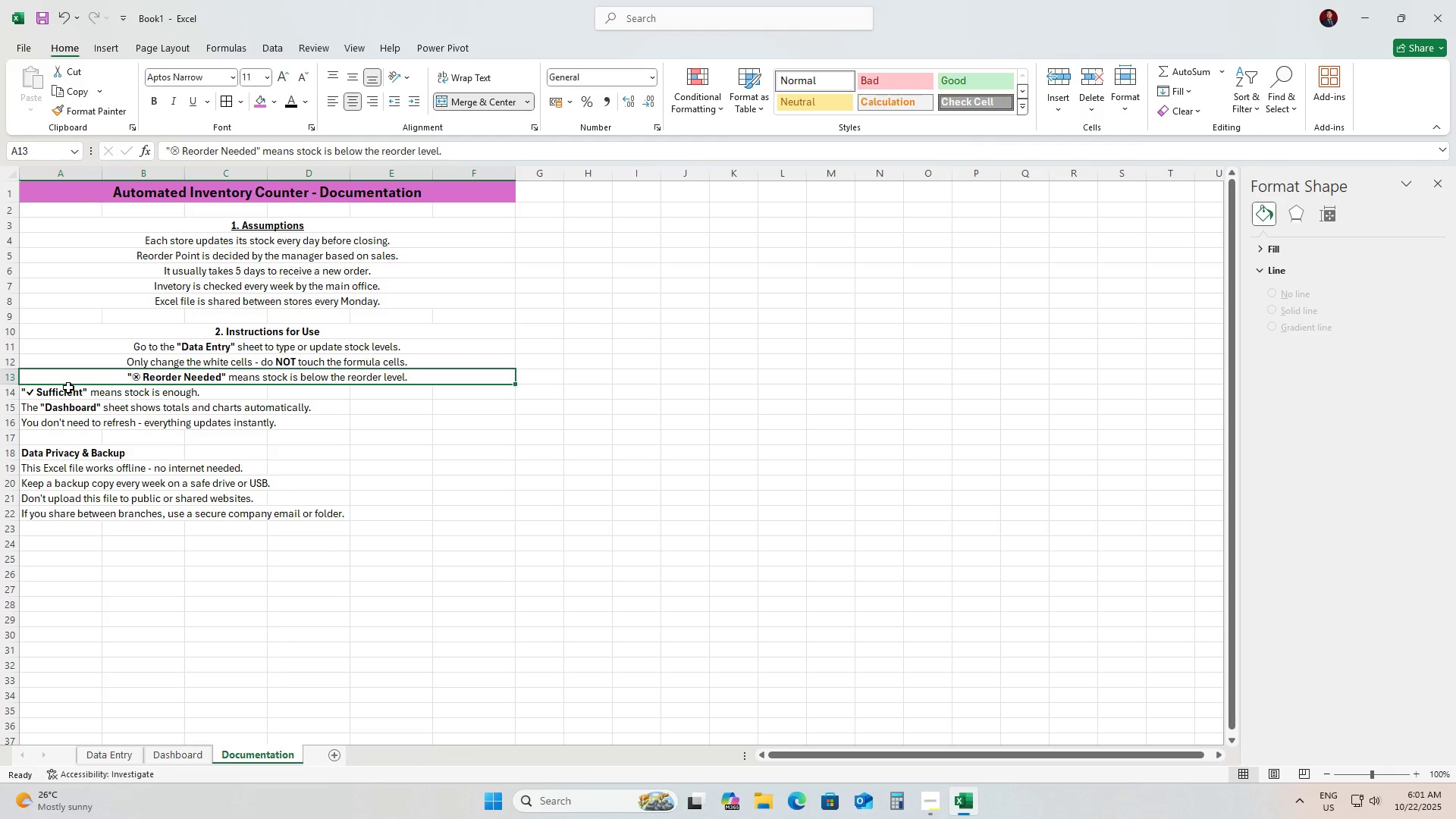 
left_click([64, 390])
 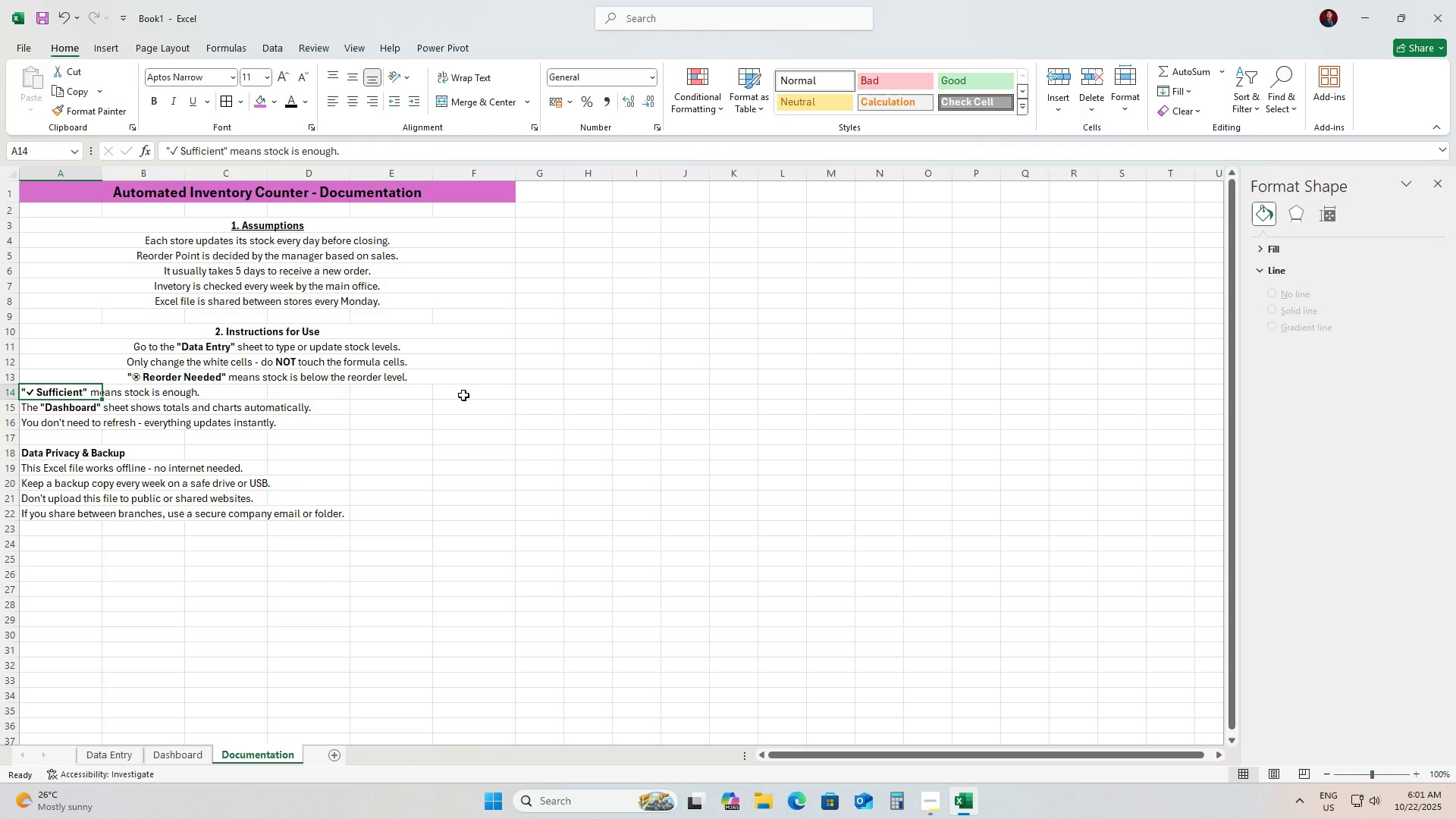 
hold_key(key=ShiftLeft, duration=0.56)
left_click([463, 395])
 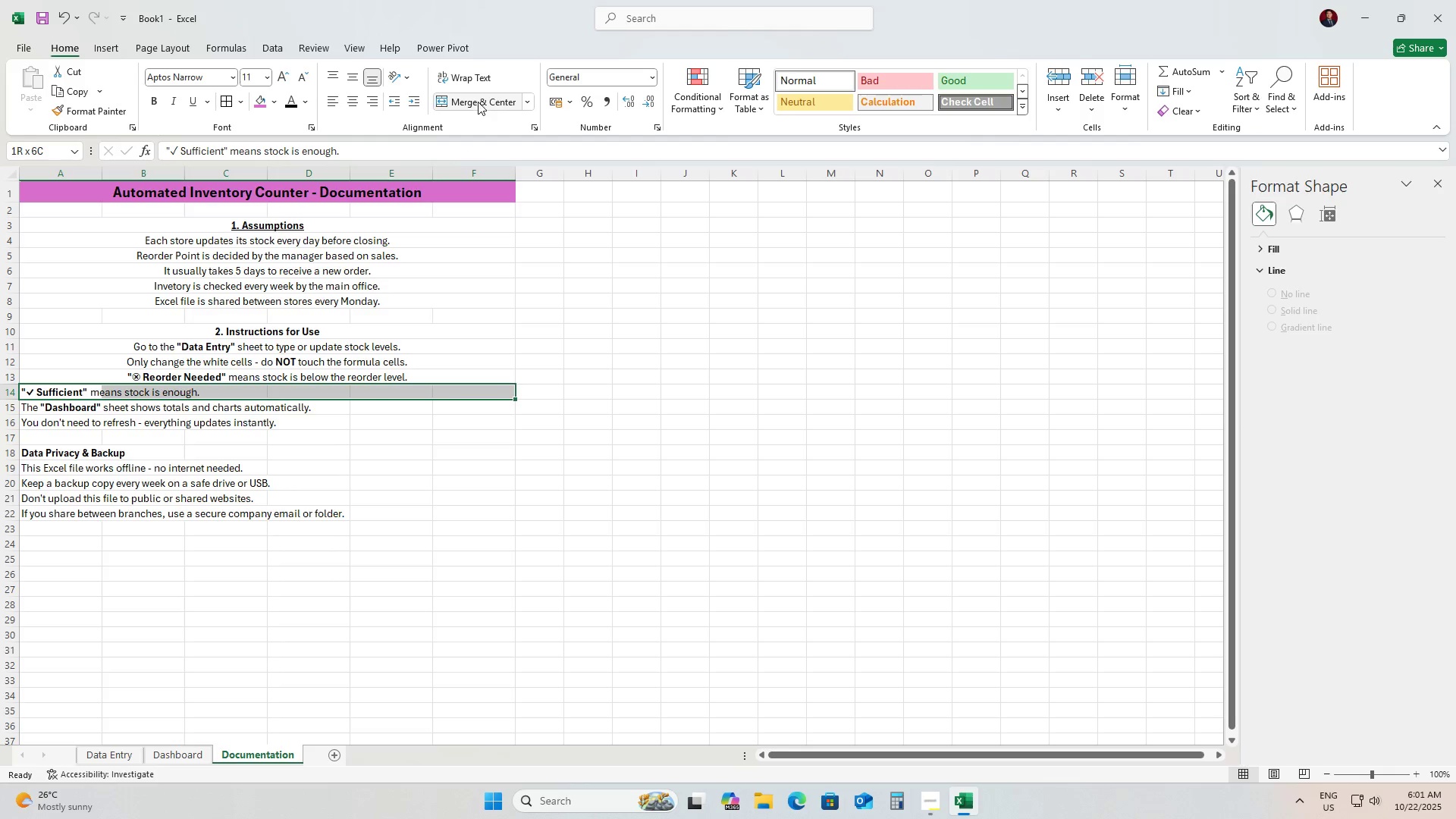 
left_click([478, 102])
 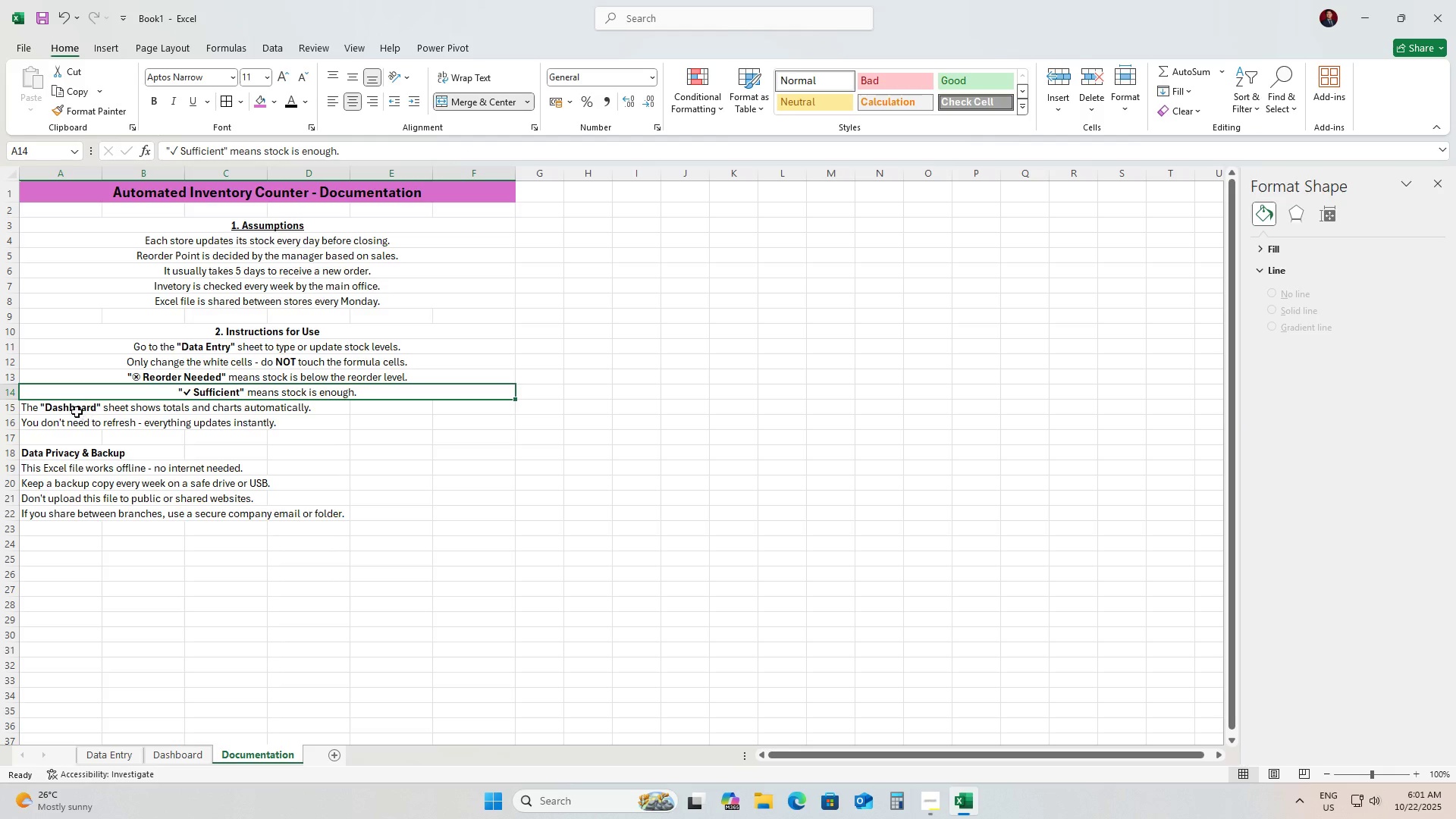 
left_click([67, 406])
 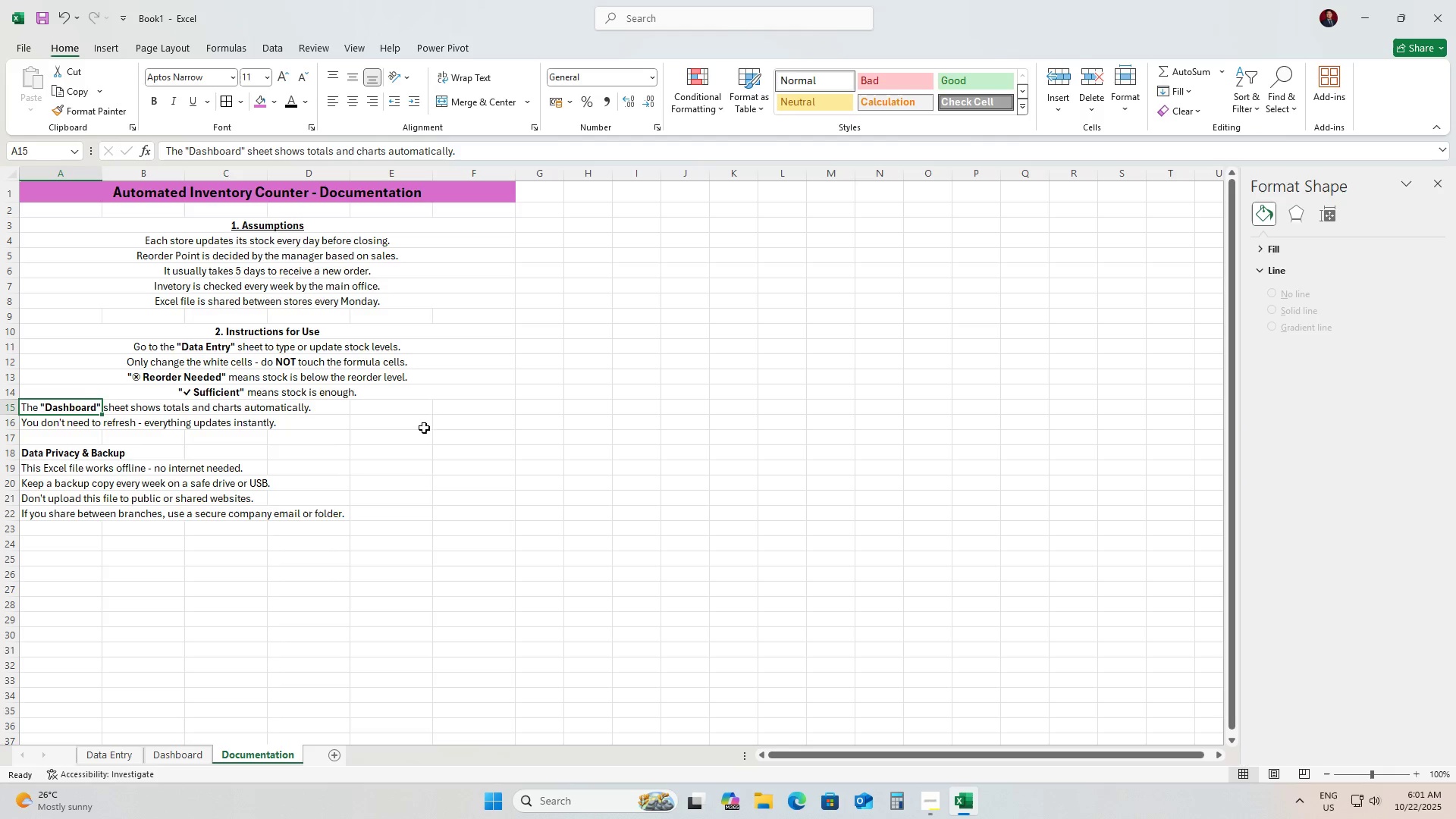 
hold_key(key=ShiftLeft, duration=0.47)
left_click([468, 410])
 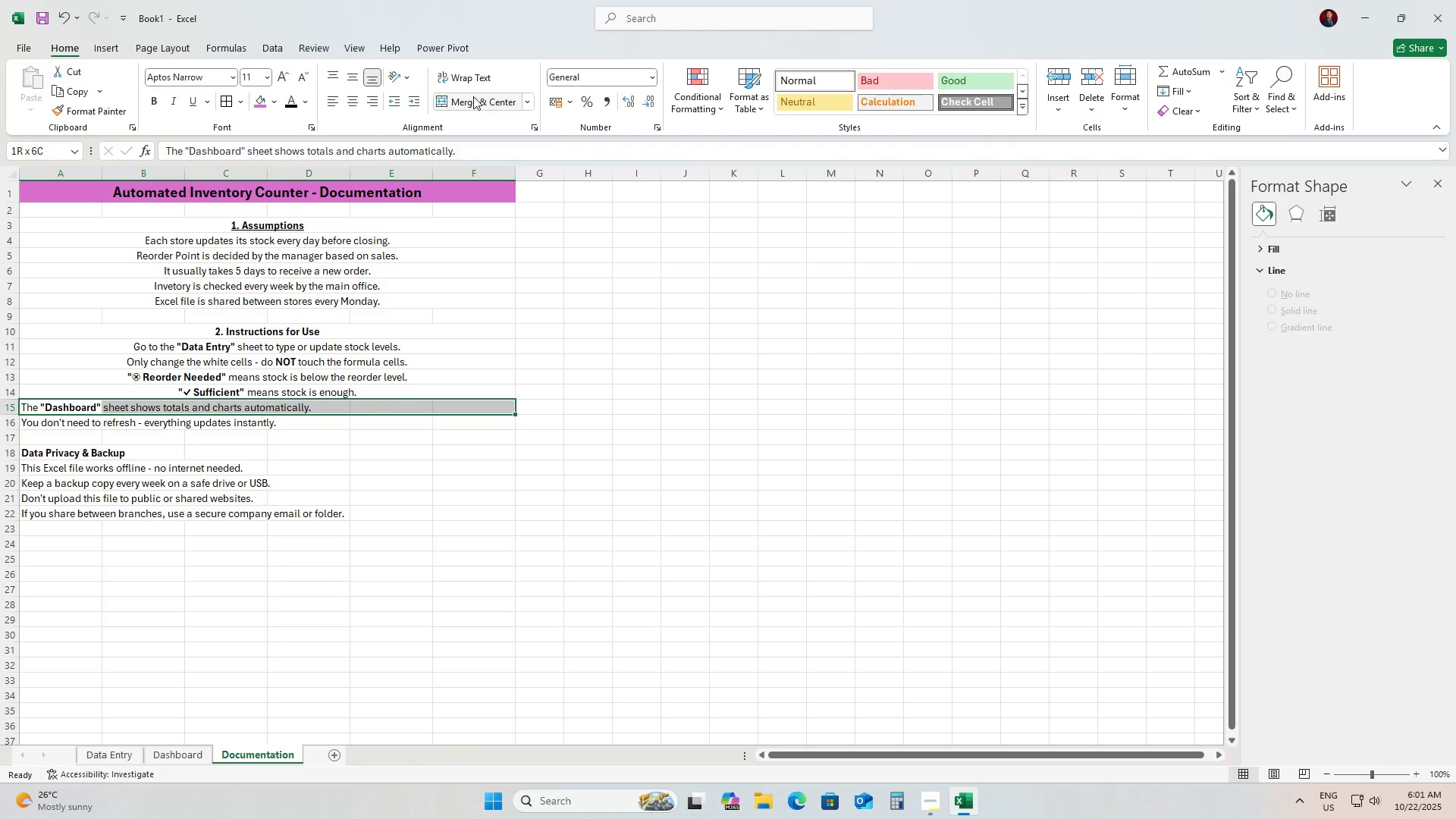 
left_click([473, 96])
 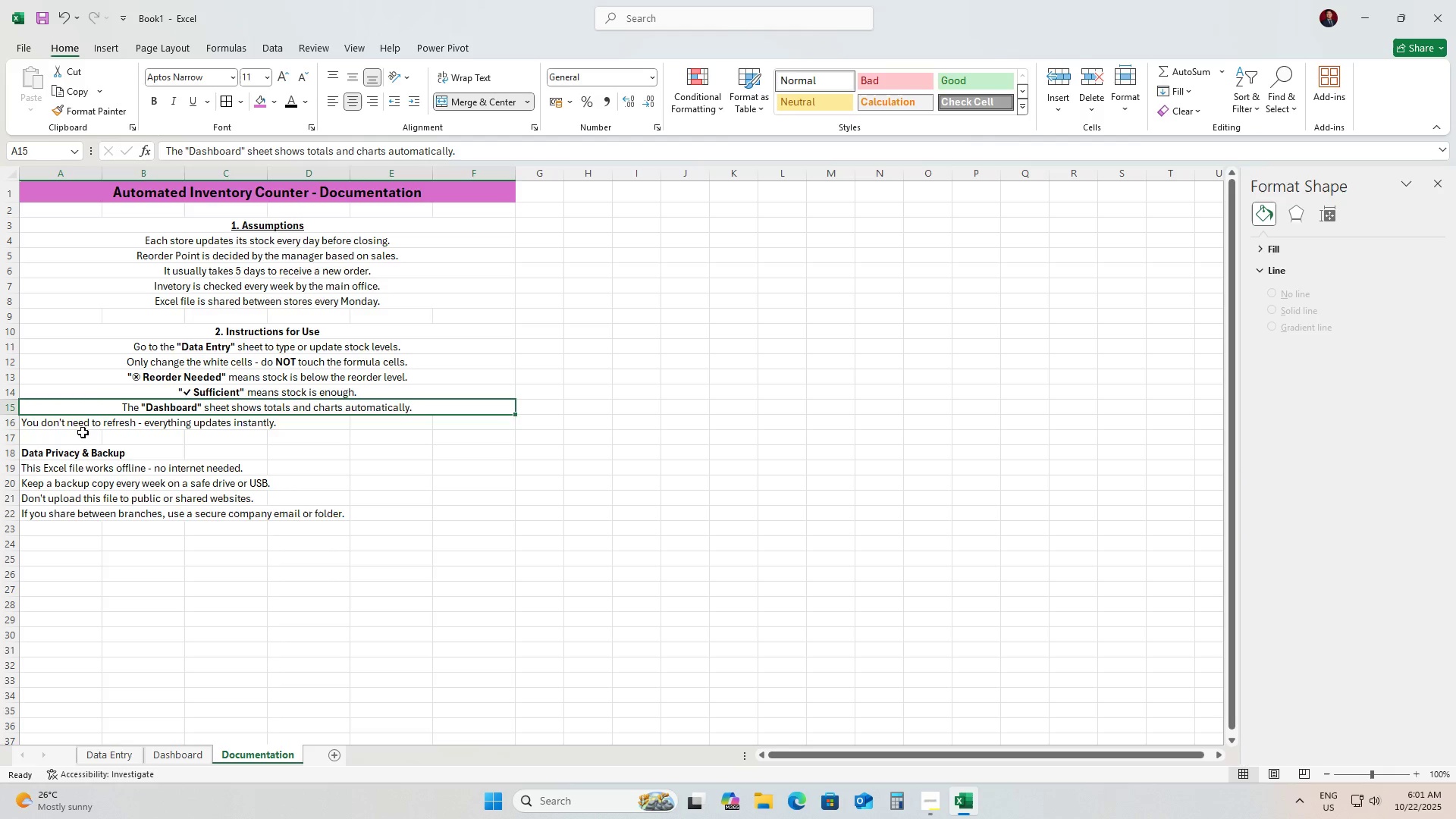 
left_click([73, 428])
 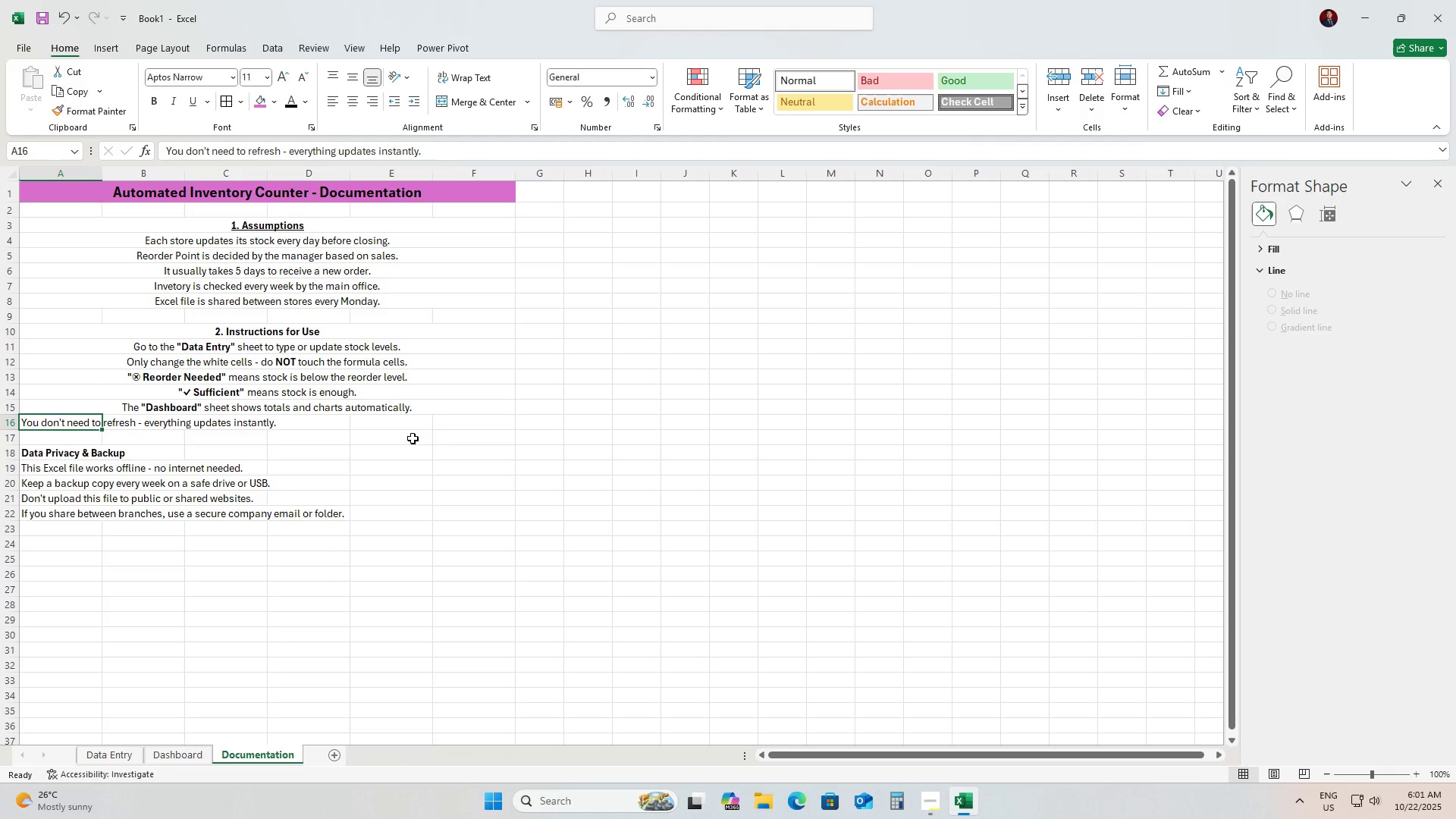 
hold_key(key=ShiftLeft, duration=0.43)
left_click([453, 424])
 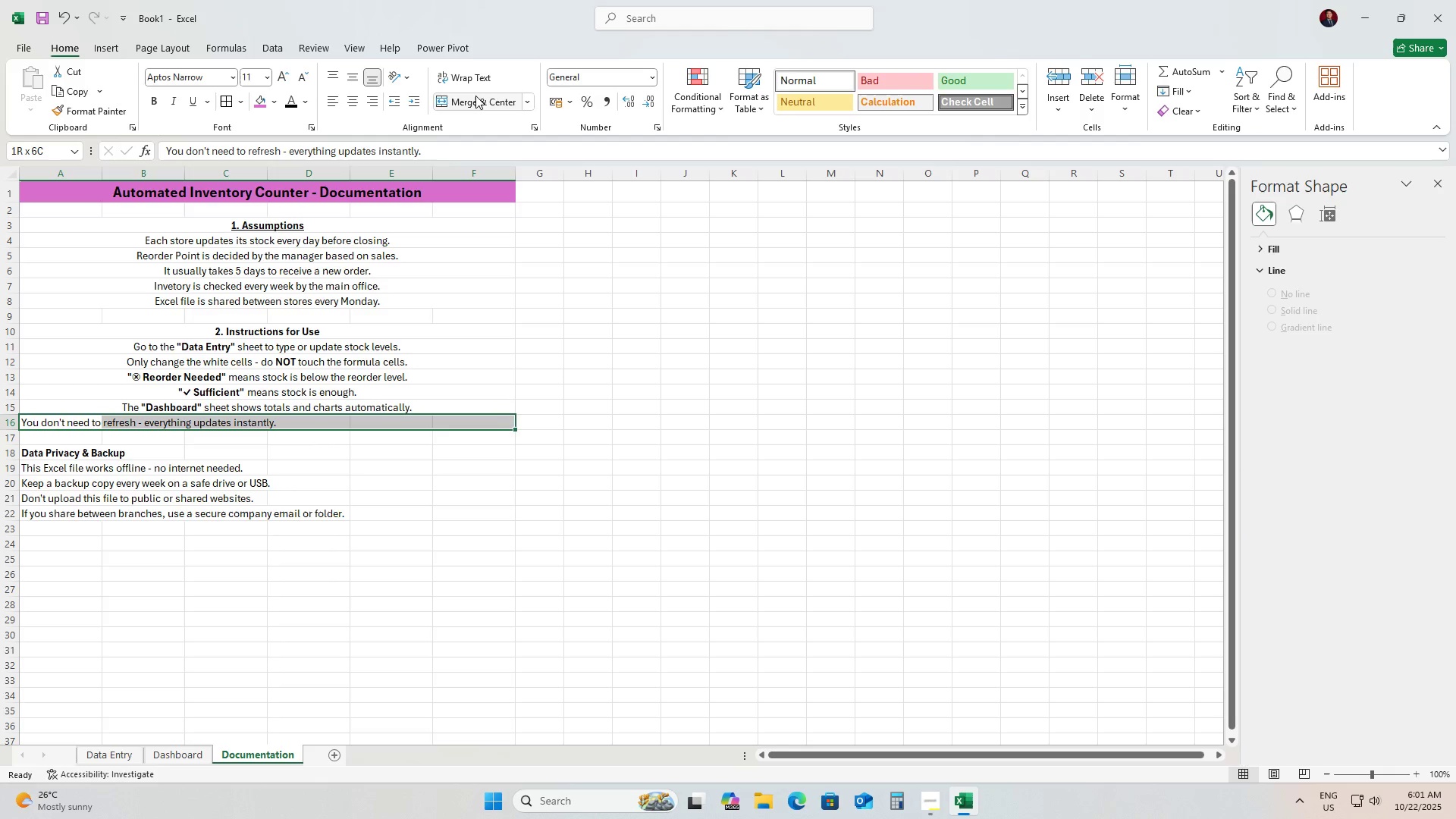 
left_click([475, 96])
 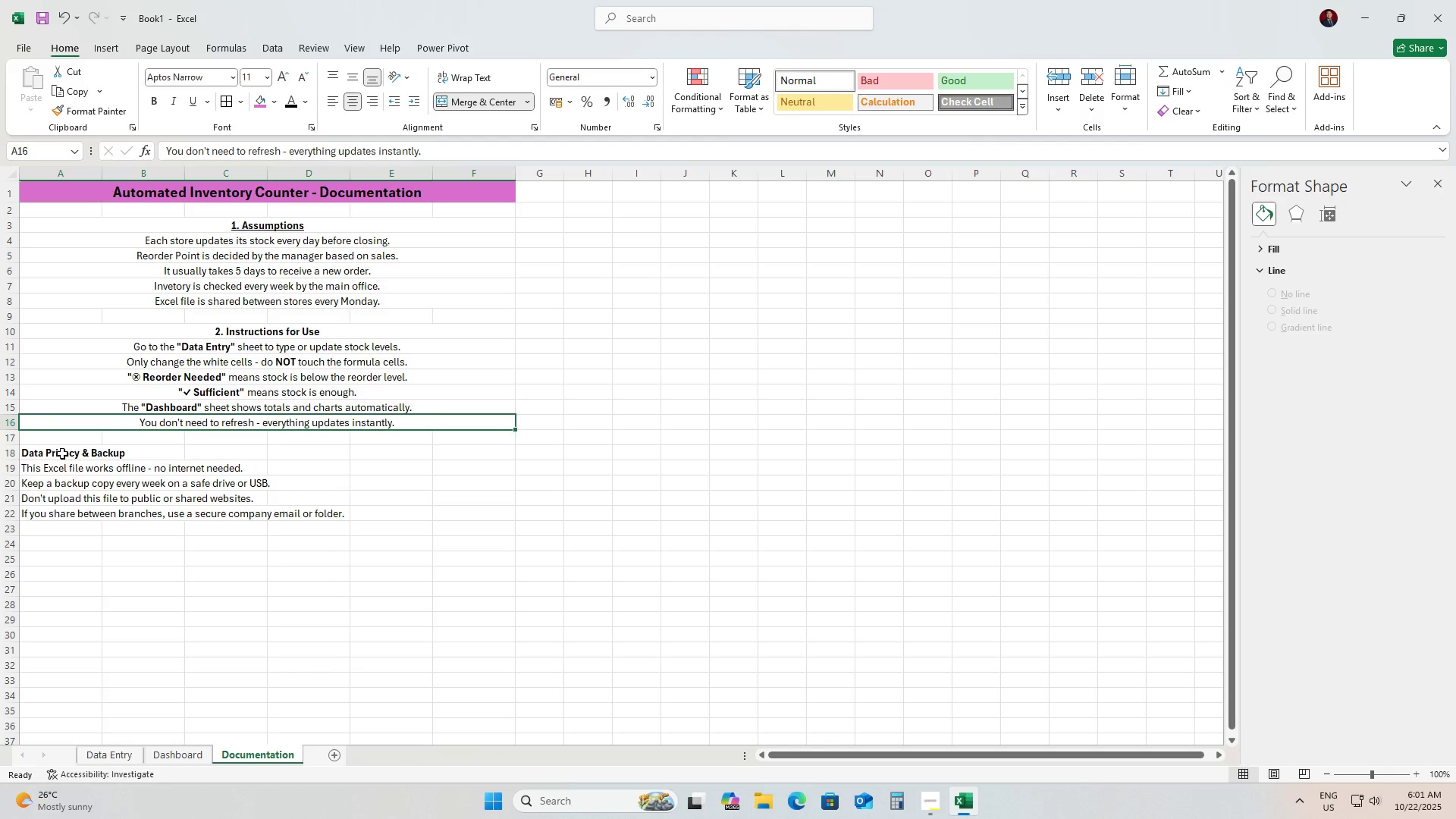 
left_click([62, 451])
 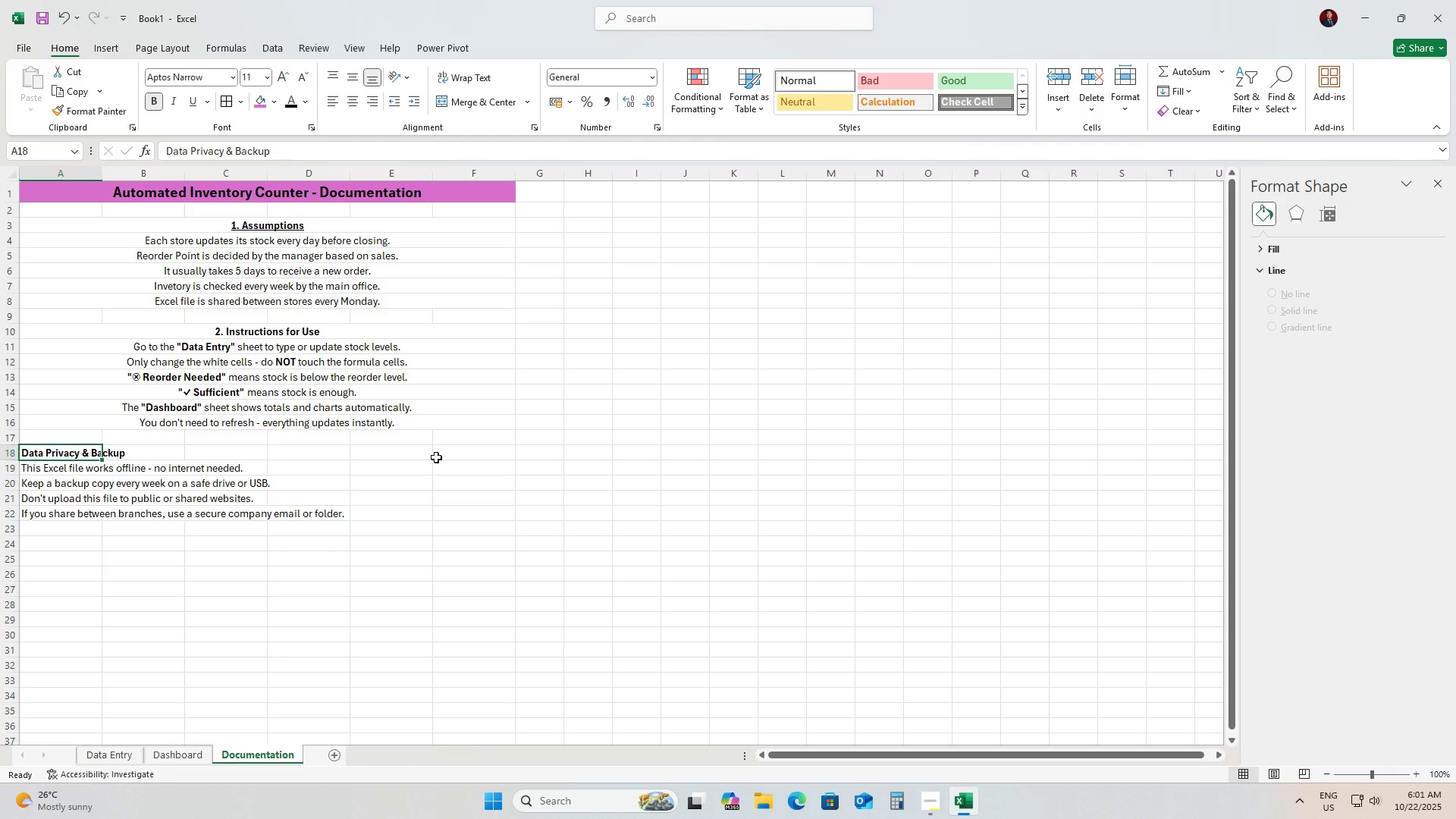 
hold_key(key=ShiftLeft, duration=0.66)
left_click([472, 450])
 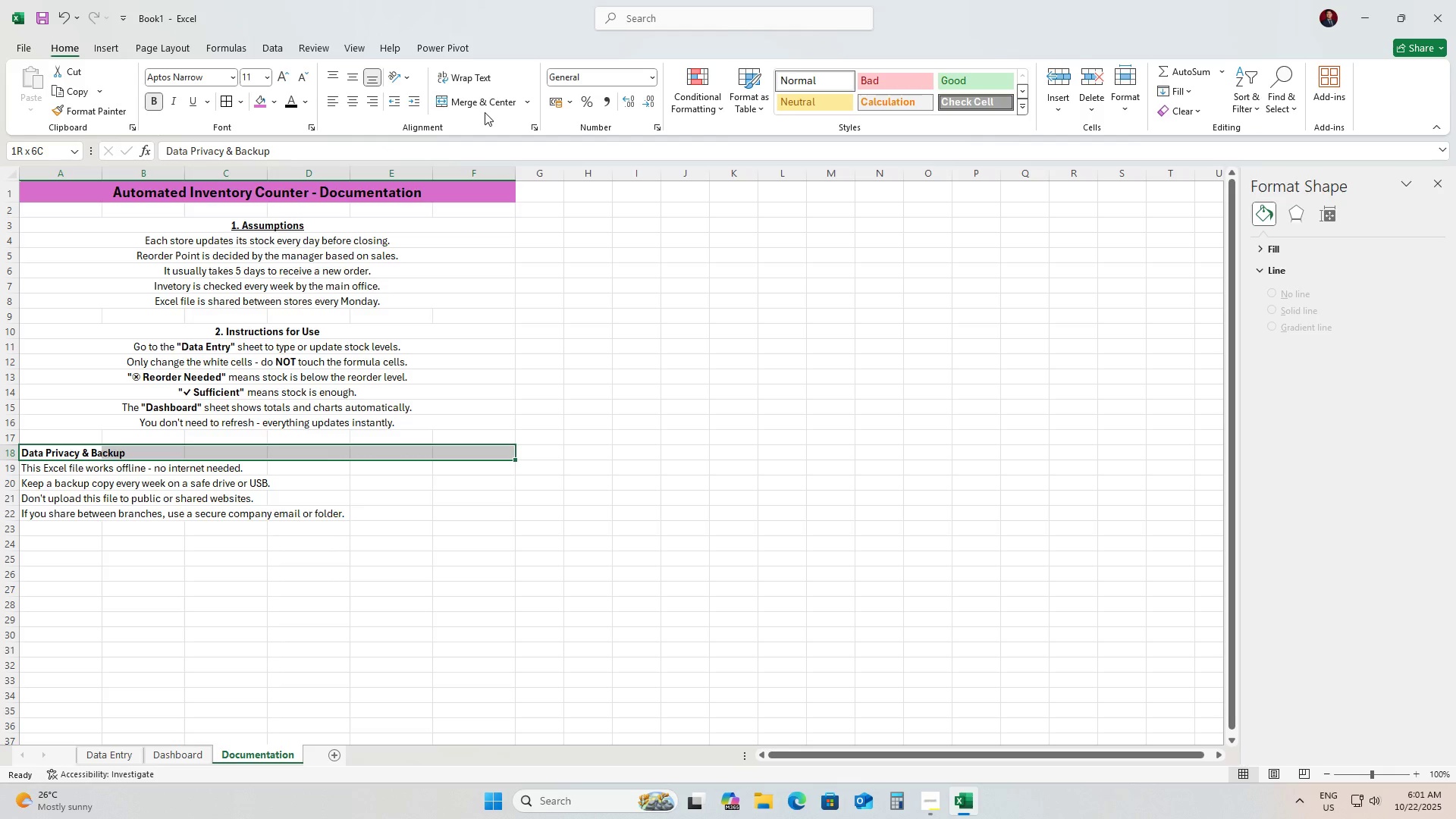 
left_click([480, 104])
 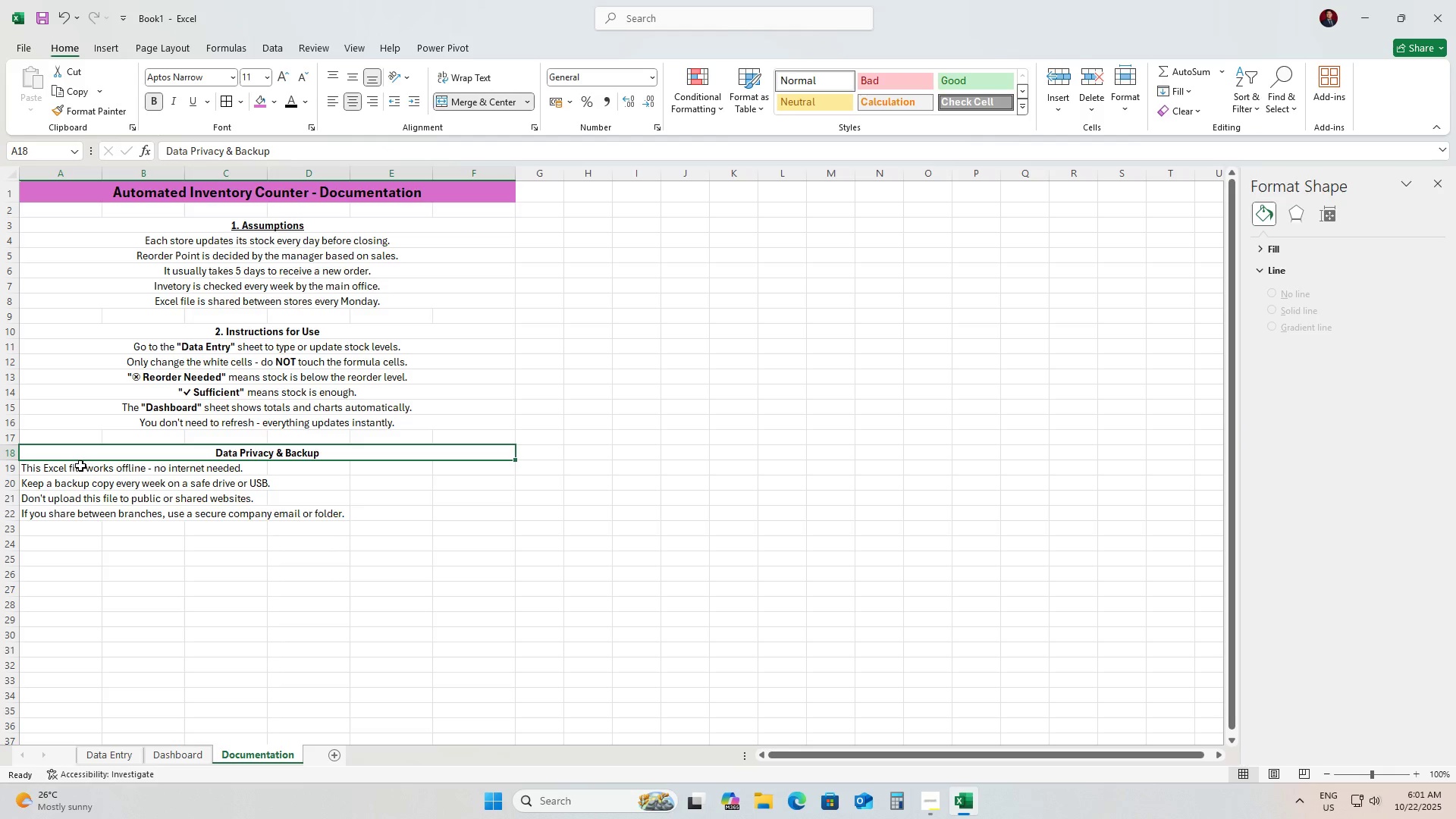 
left_click([78, 466])
 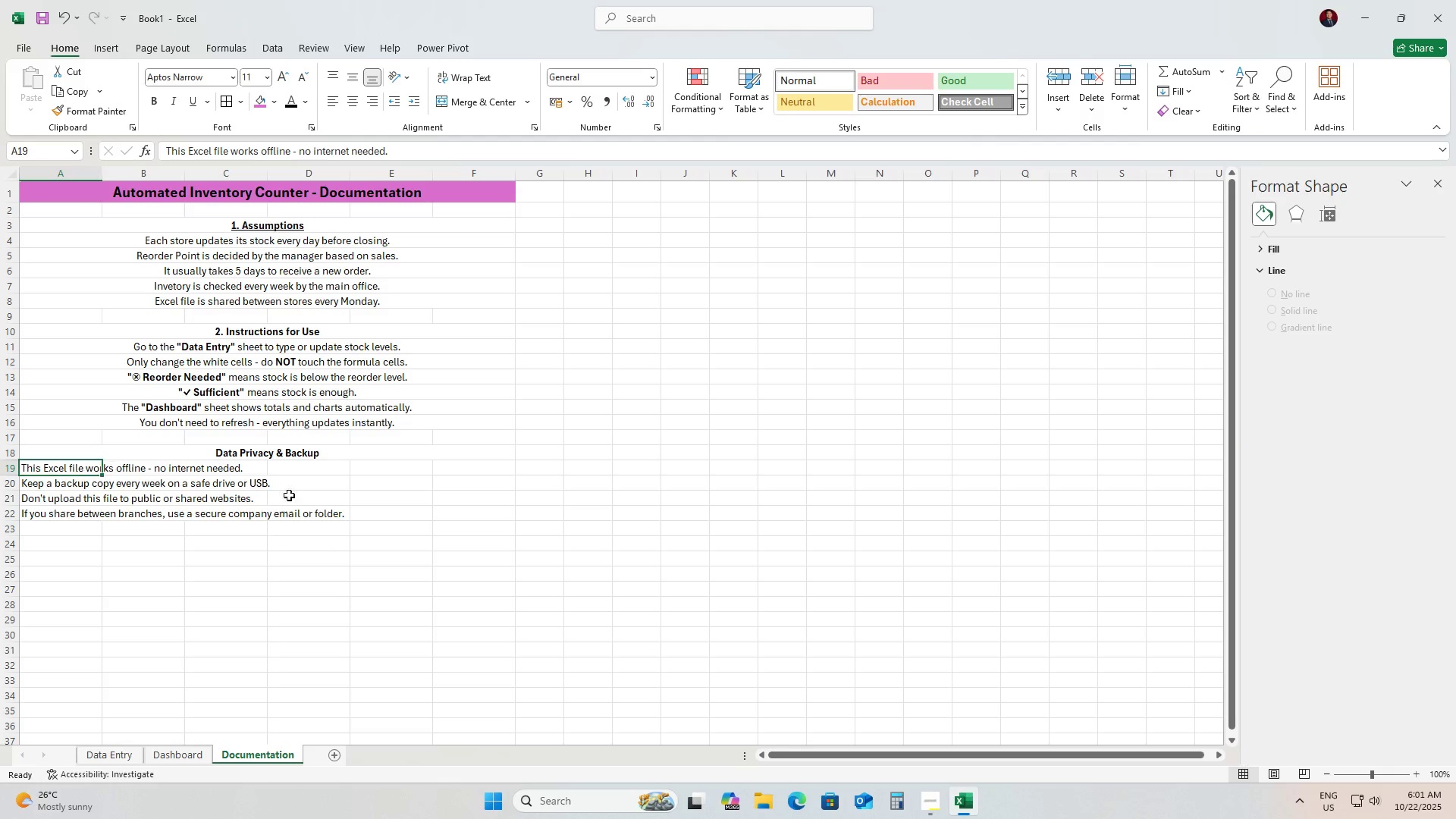 
hold_key(key=ShiftLeft, duration=0.86)
left_click([468, 467])
 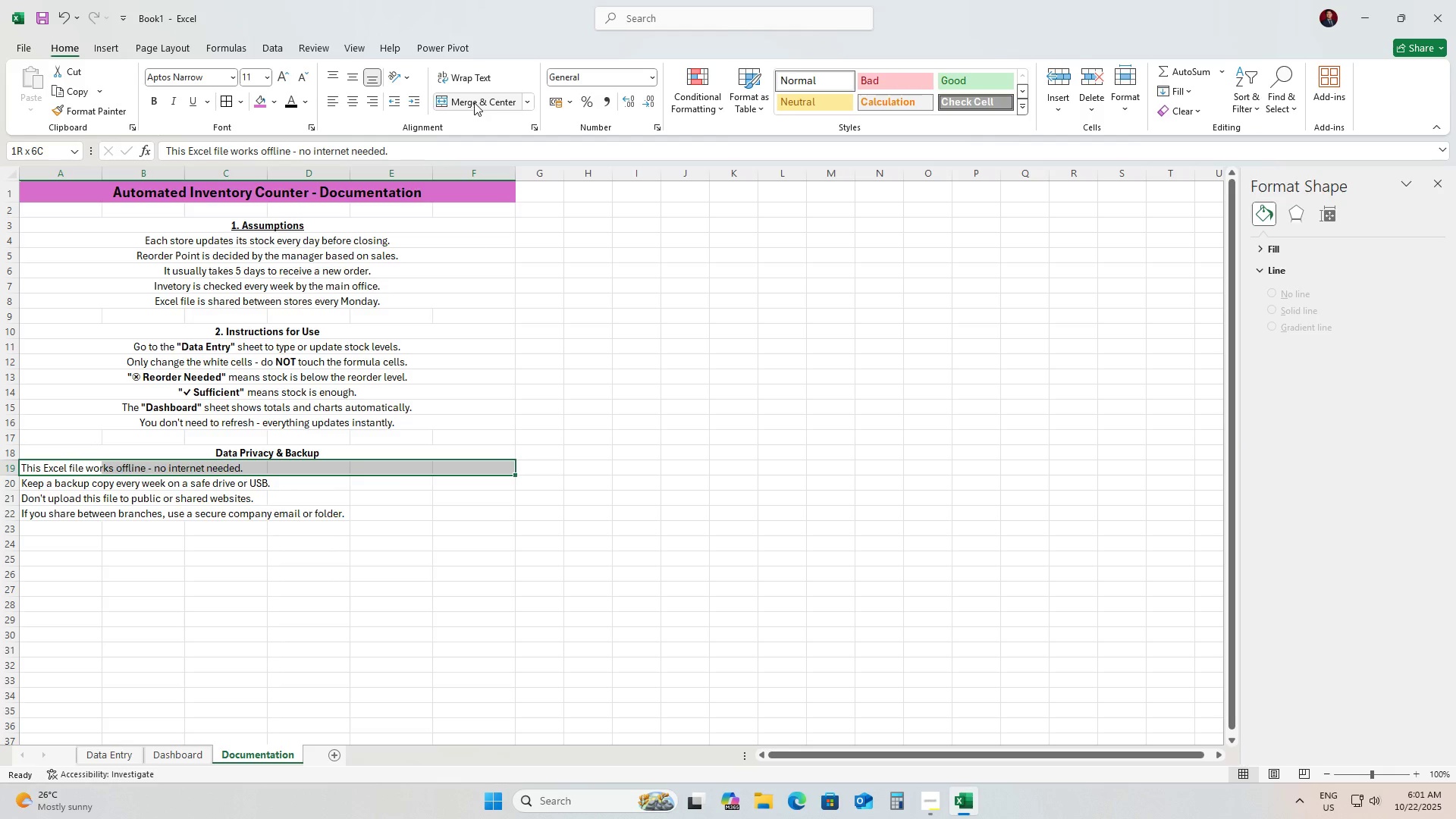 
left_click([474, 102])
 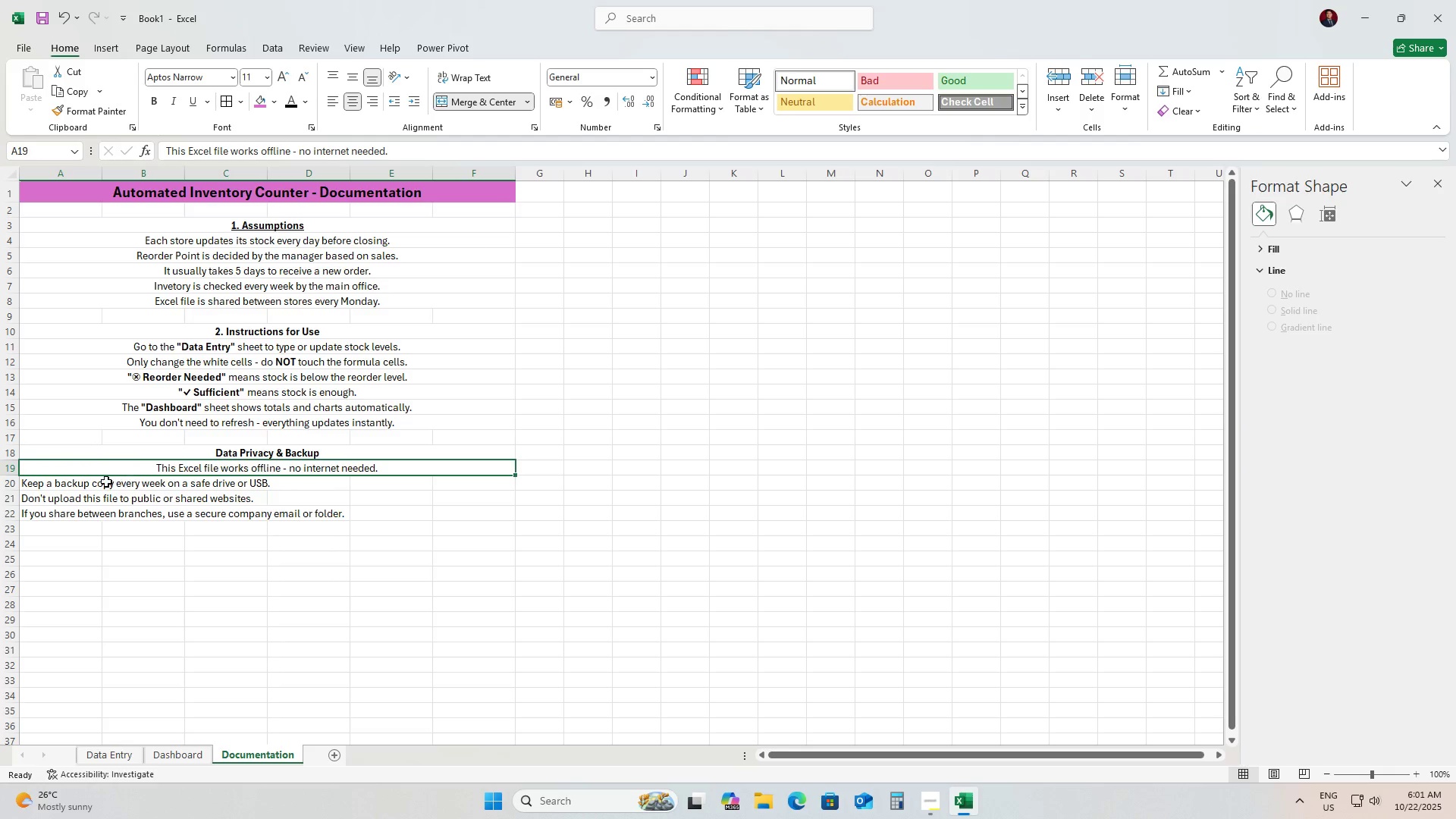 
left_click([105, 482])
 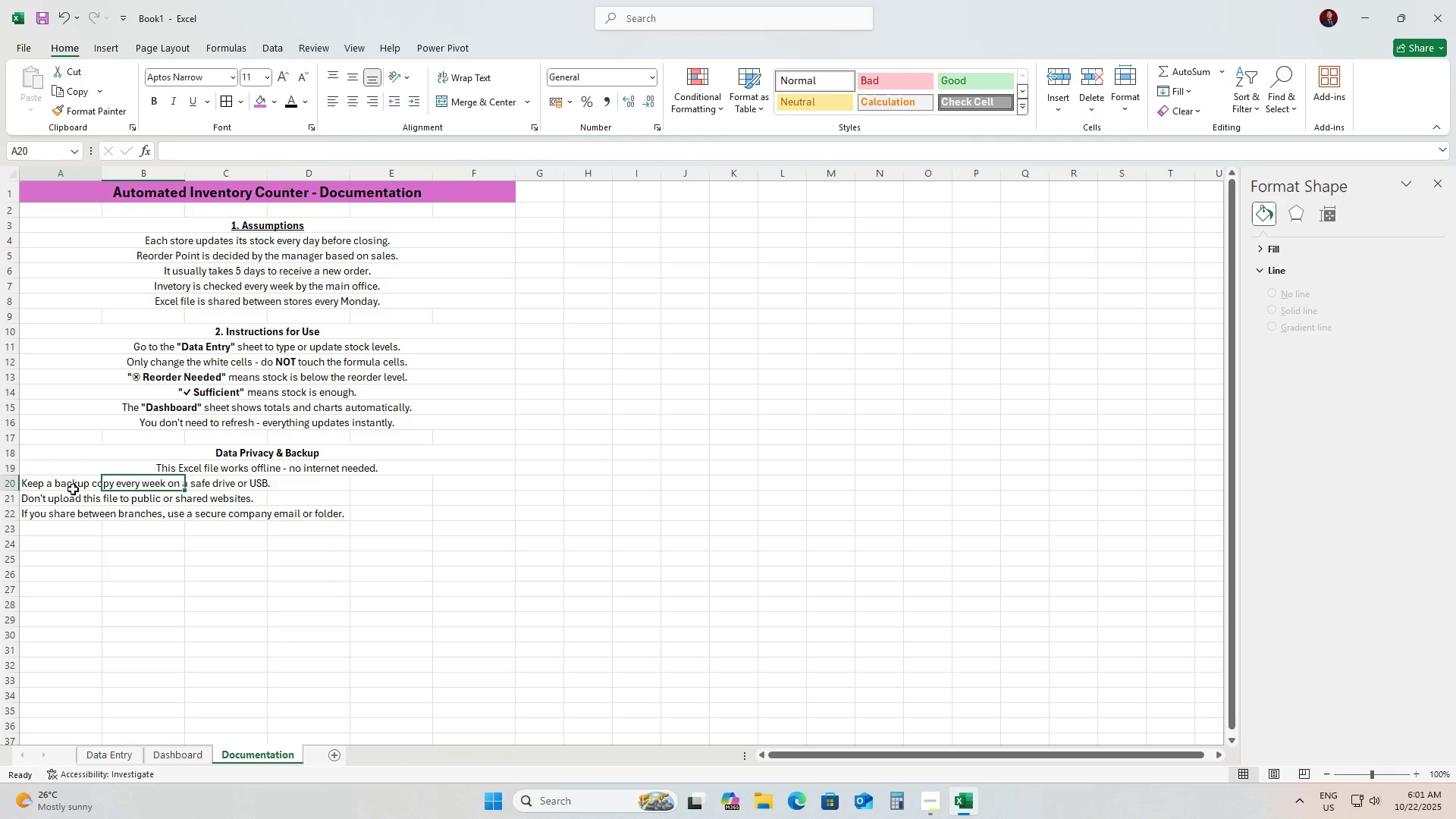 
hold_key(key=ShiftLeft, duration=0.67)
left_click([453, 488])
 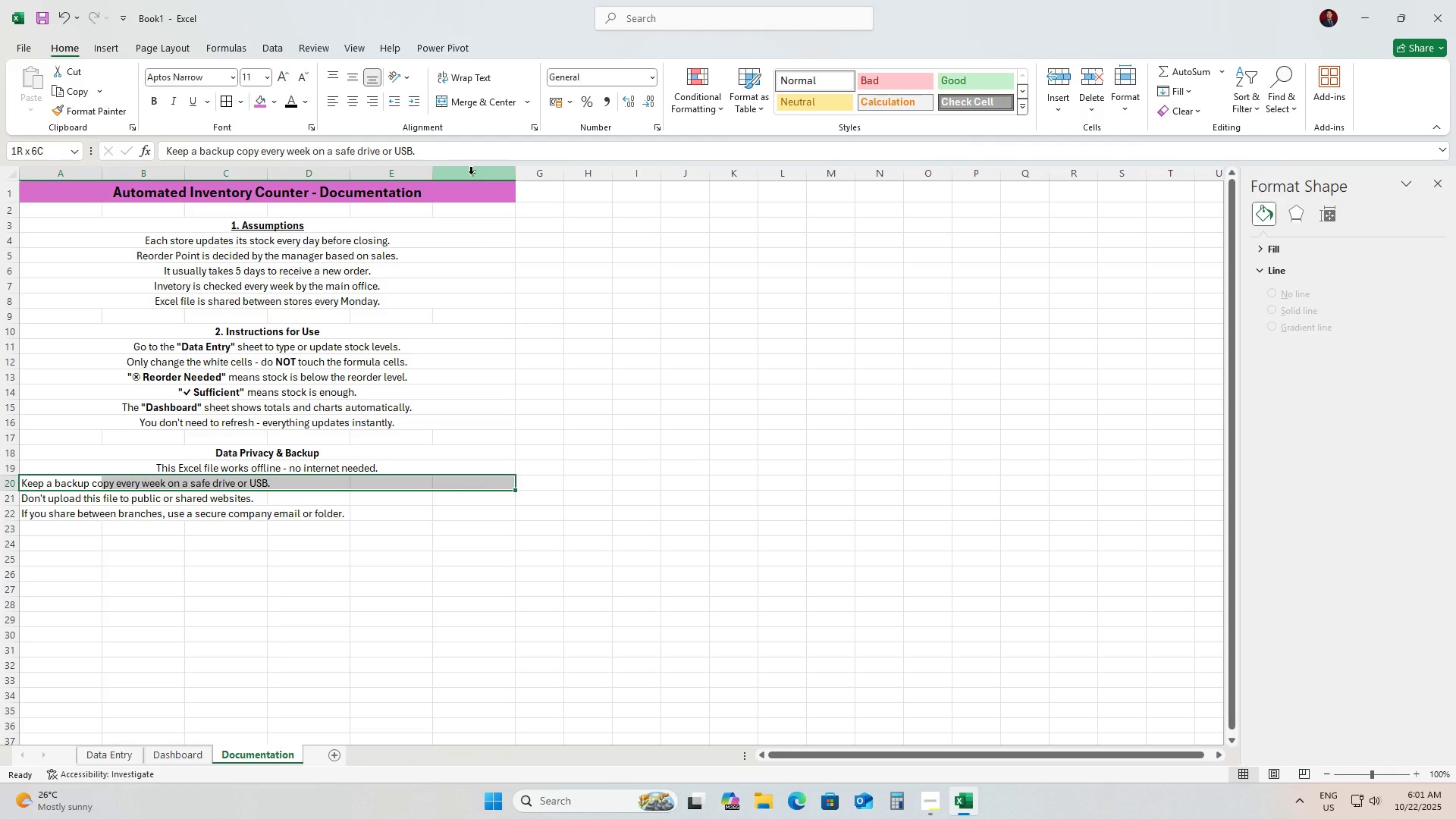 
hold_key(key=ShiftLeft, duration=0.32)
 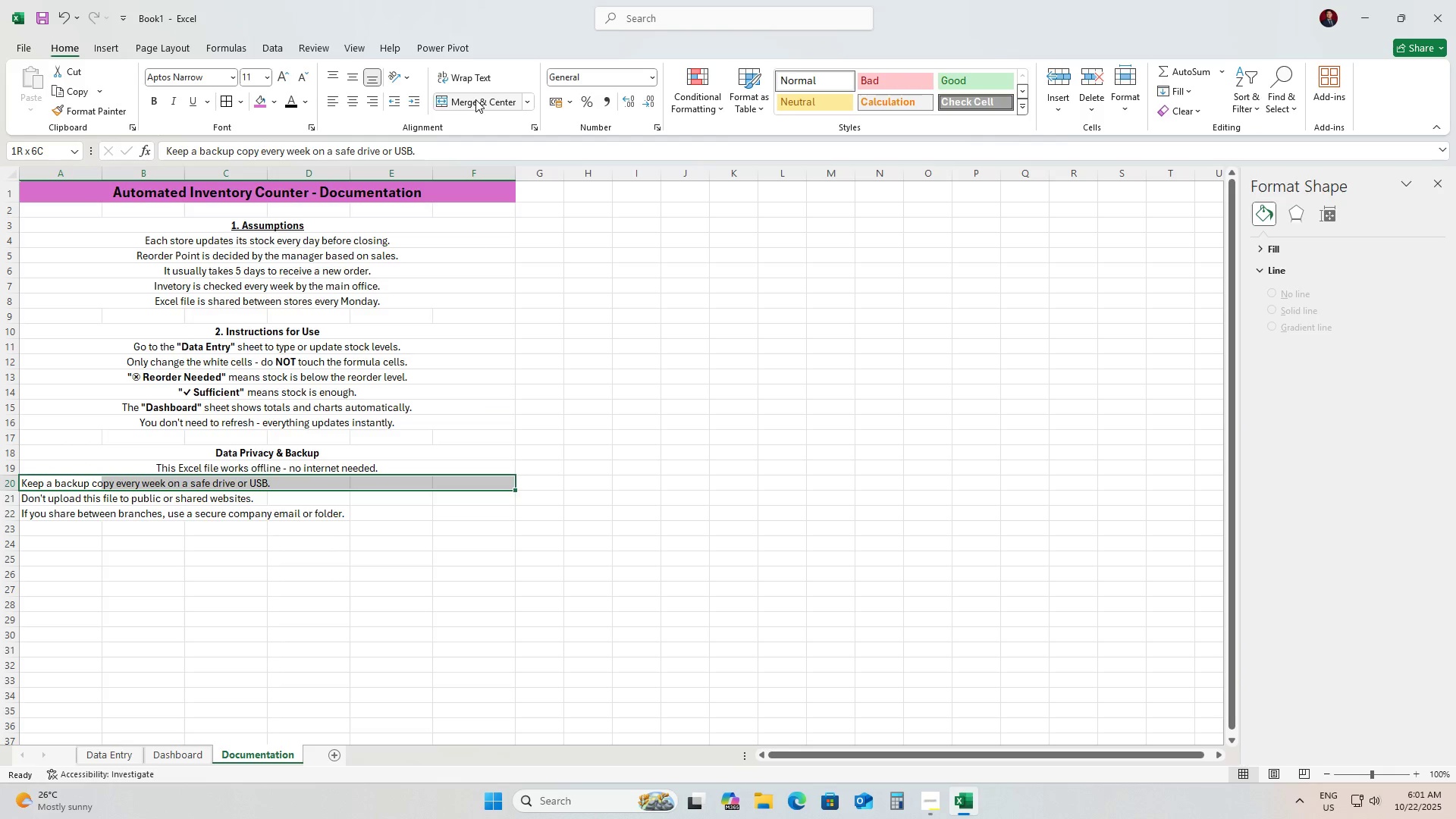 
left_click([475, 99])
 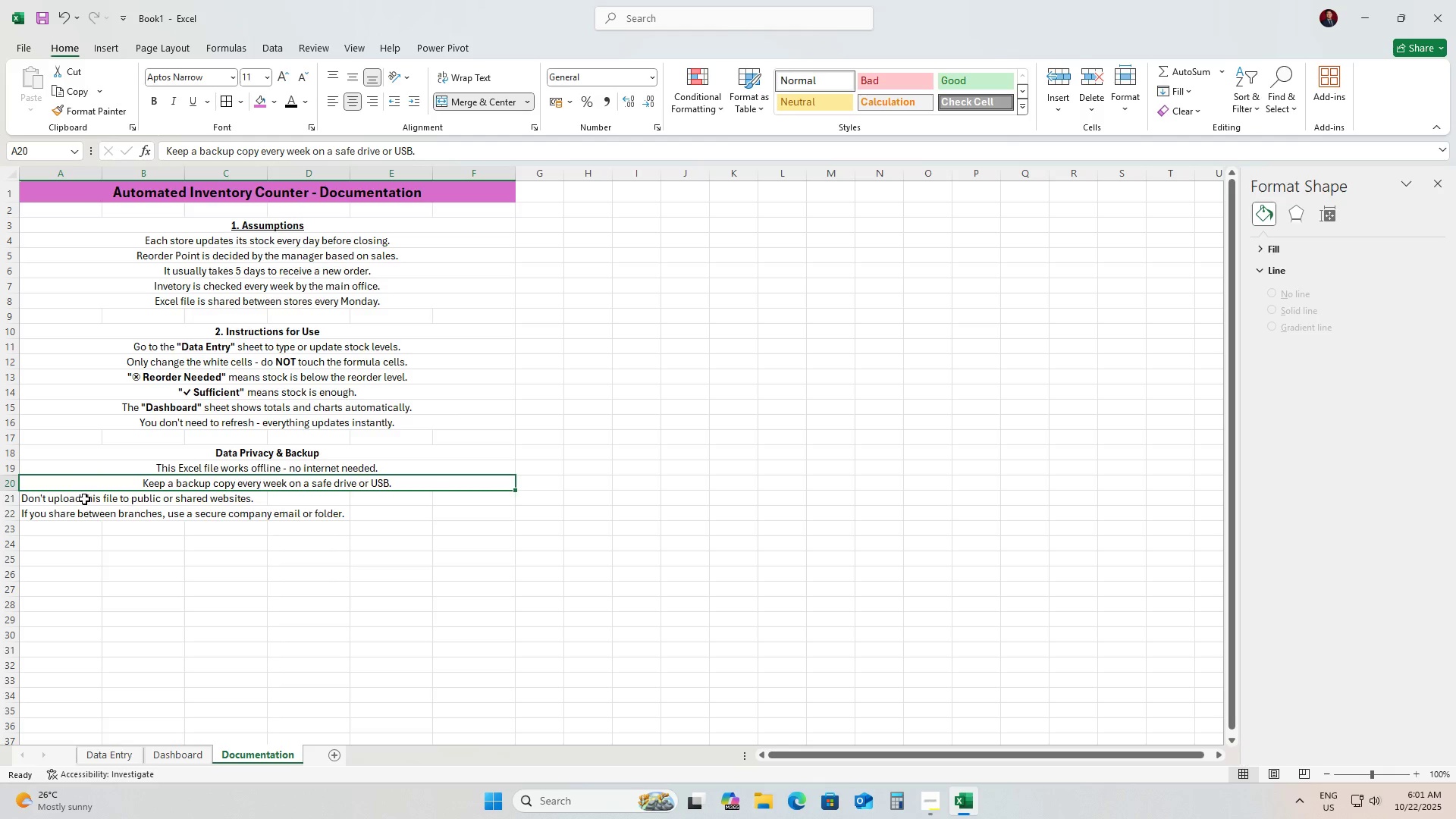 
left_click([46, 495])
 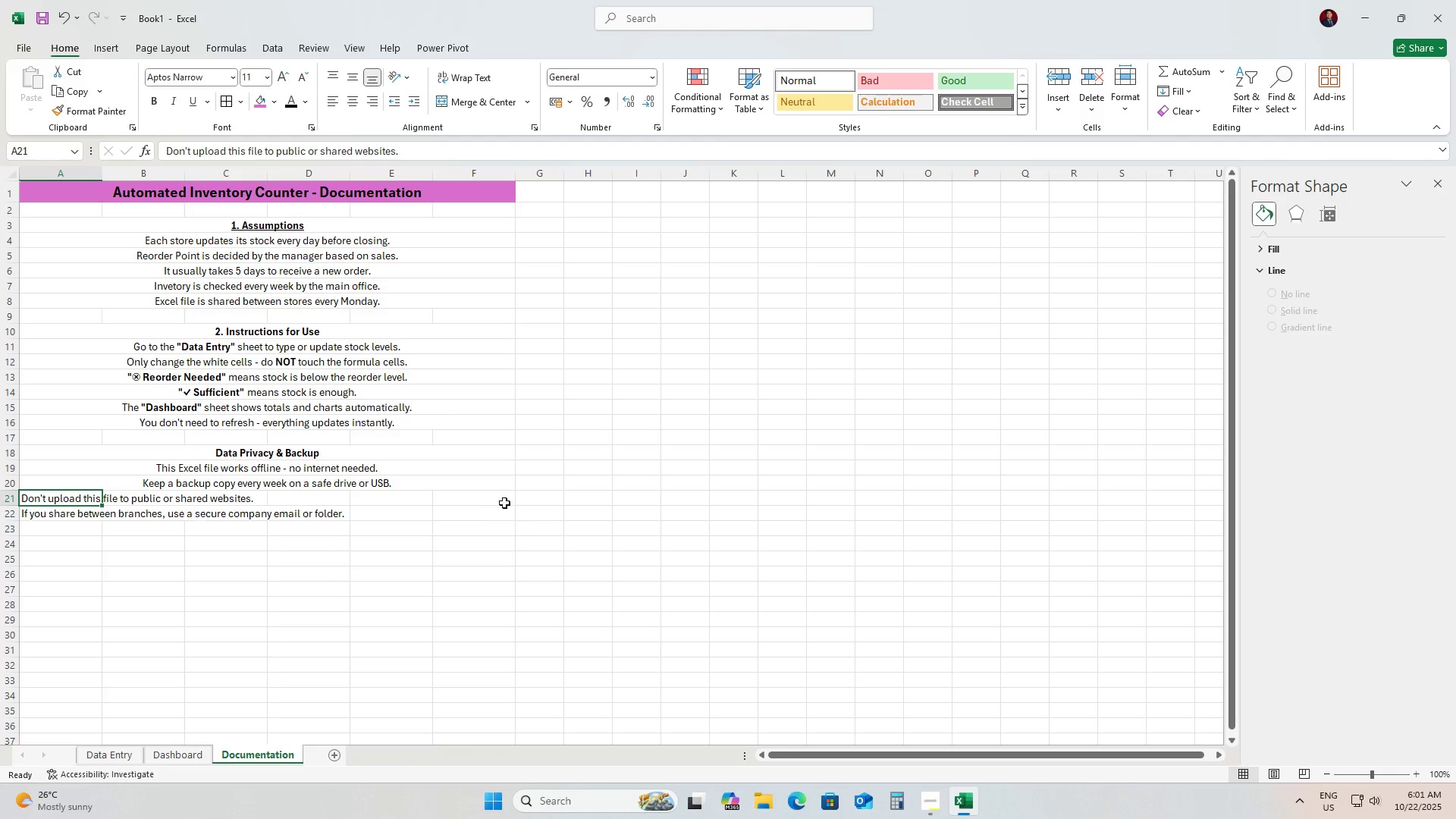 
hold_key(key=ShiftLeft, duration=0.4)
left_click([487, 497])
 